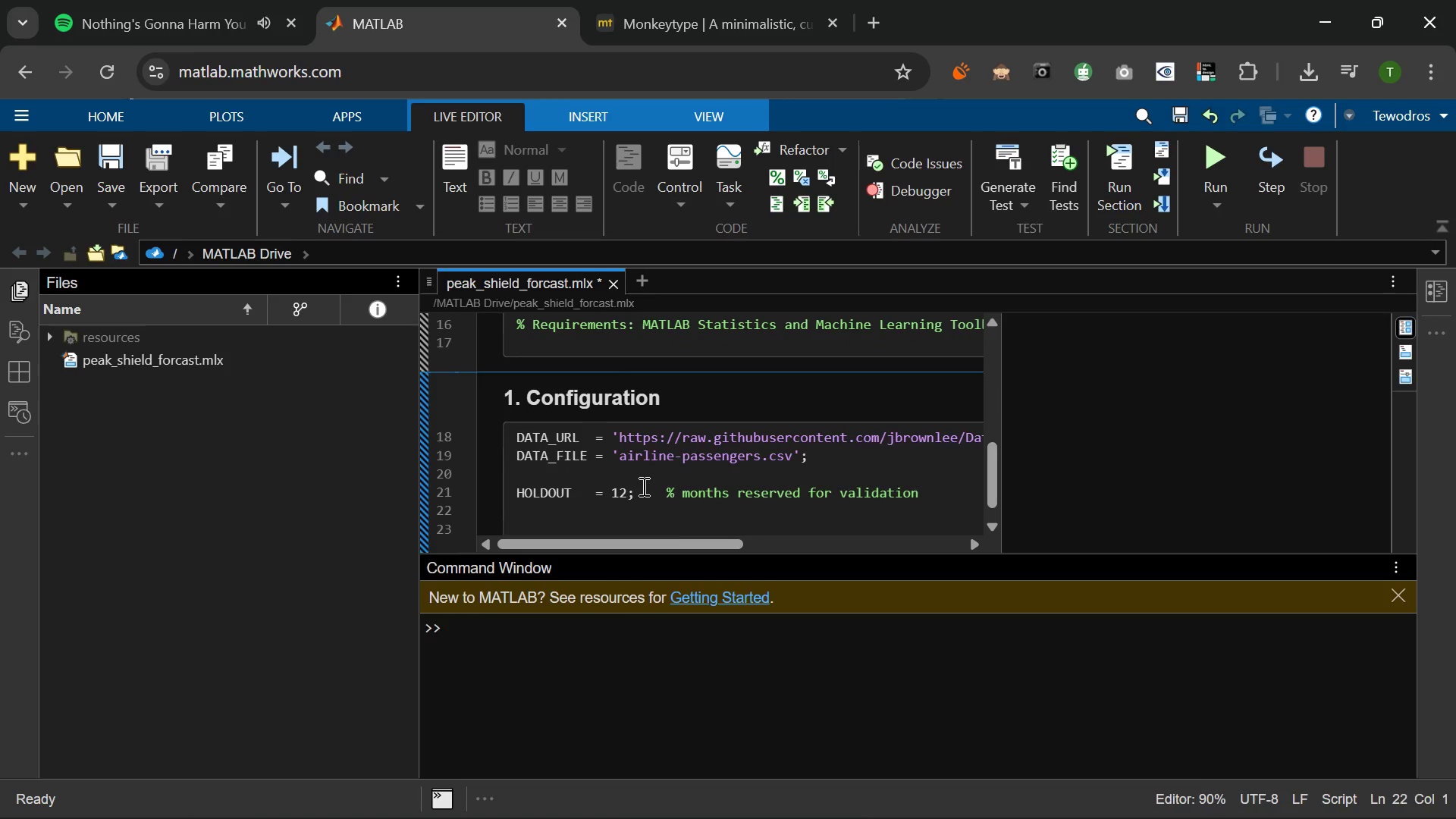 
key(CapsLock)
 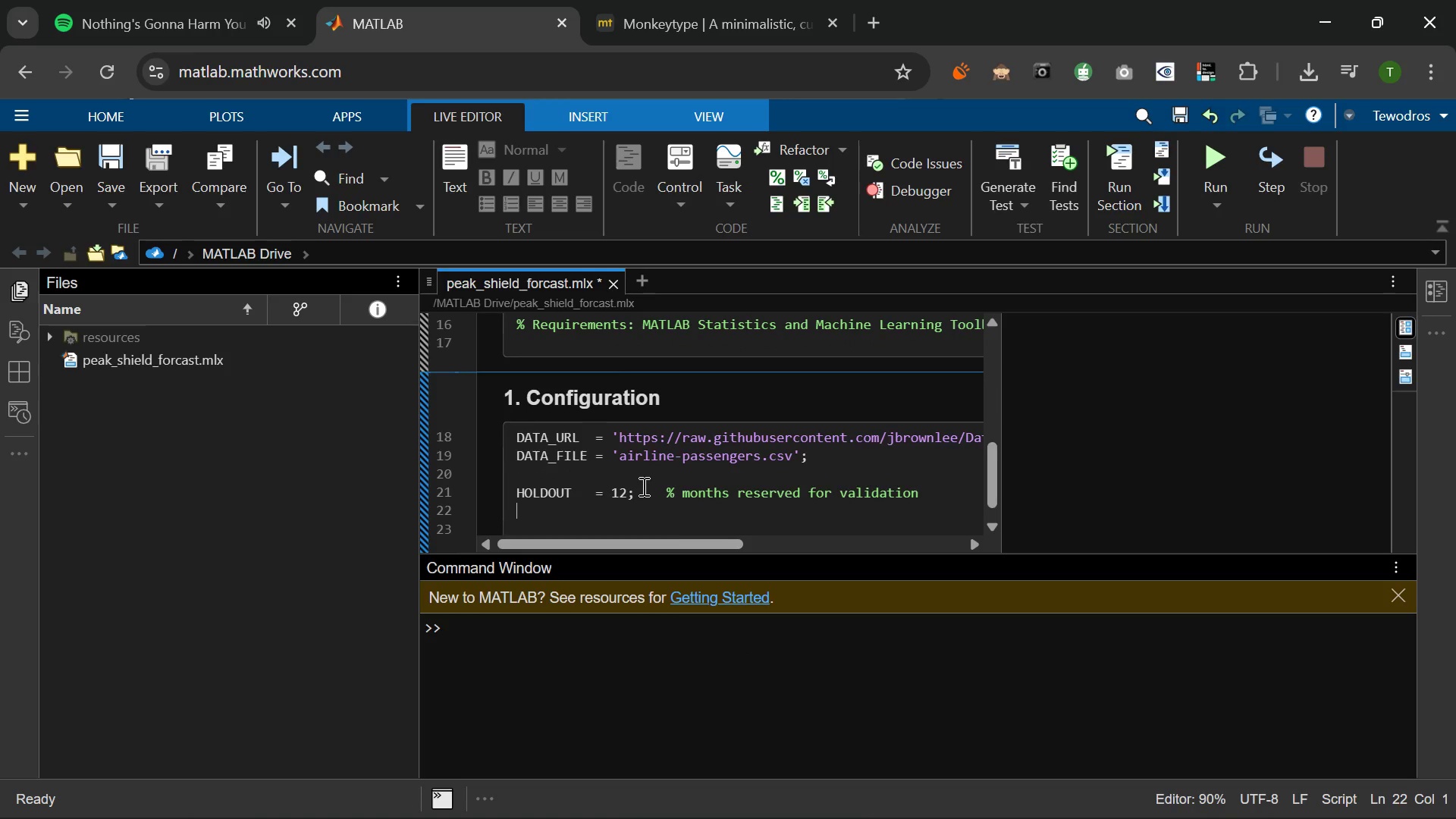 
wait(5.09)
 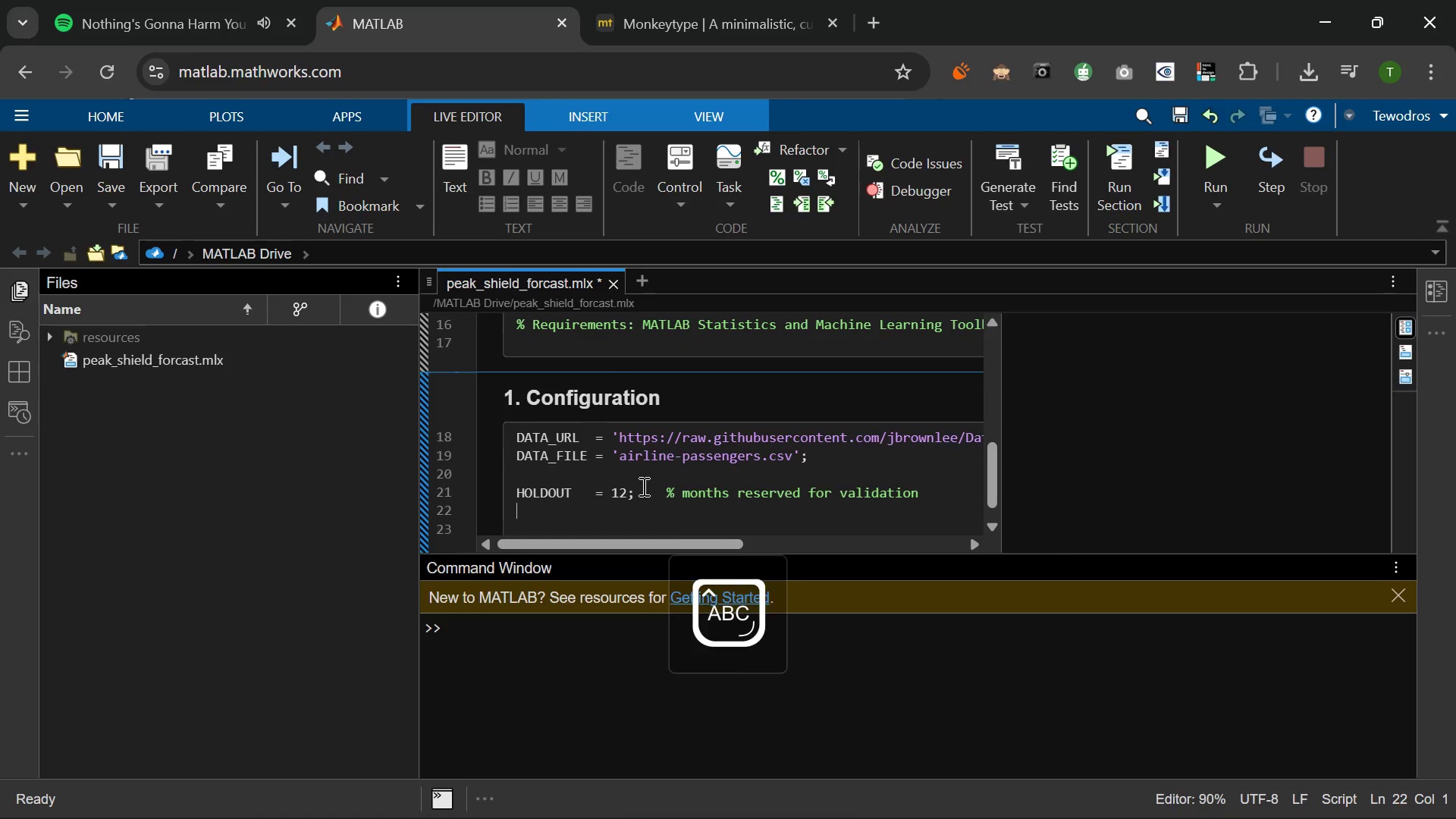 
type(PERIOD    = 12L;)
key(Backspace)
key(Backspace)
type(;    % SEAASONAL PER)
key(Backspace)
key(Backspace)
key(Backspace)
key(Backspace)
key(Backspace)
key(Backspace)
key(Backspace)
type(seasonal period (monthel)
key(Backspace)
key(Backspace)
type(ly))
 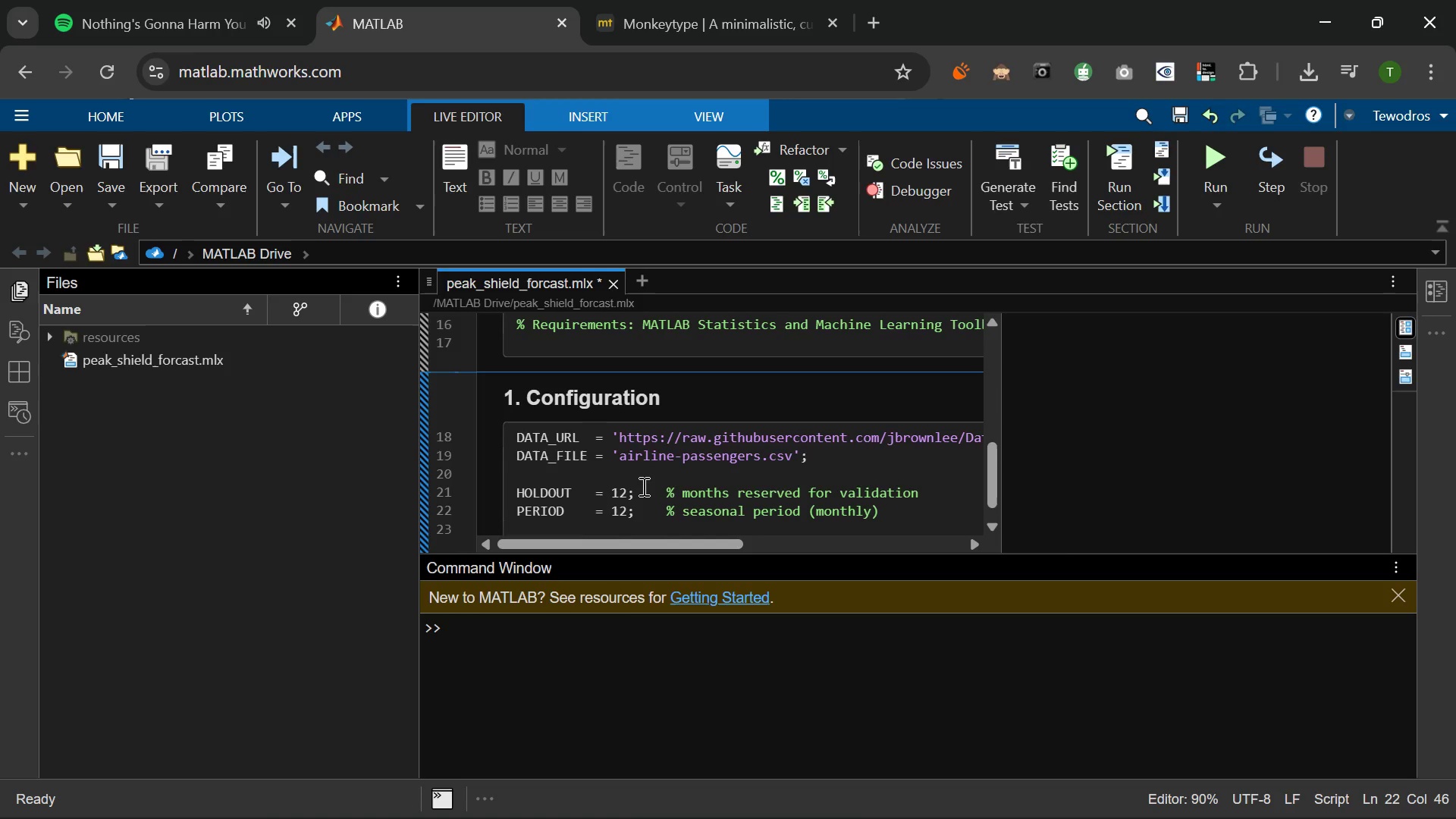 
key(Enter)
 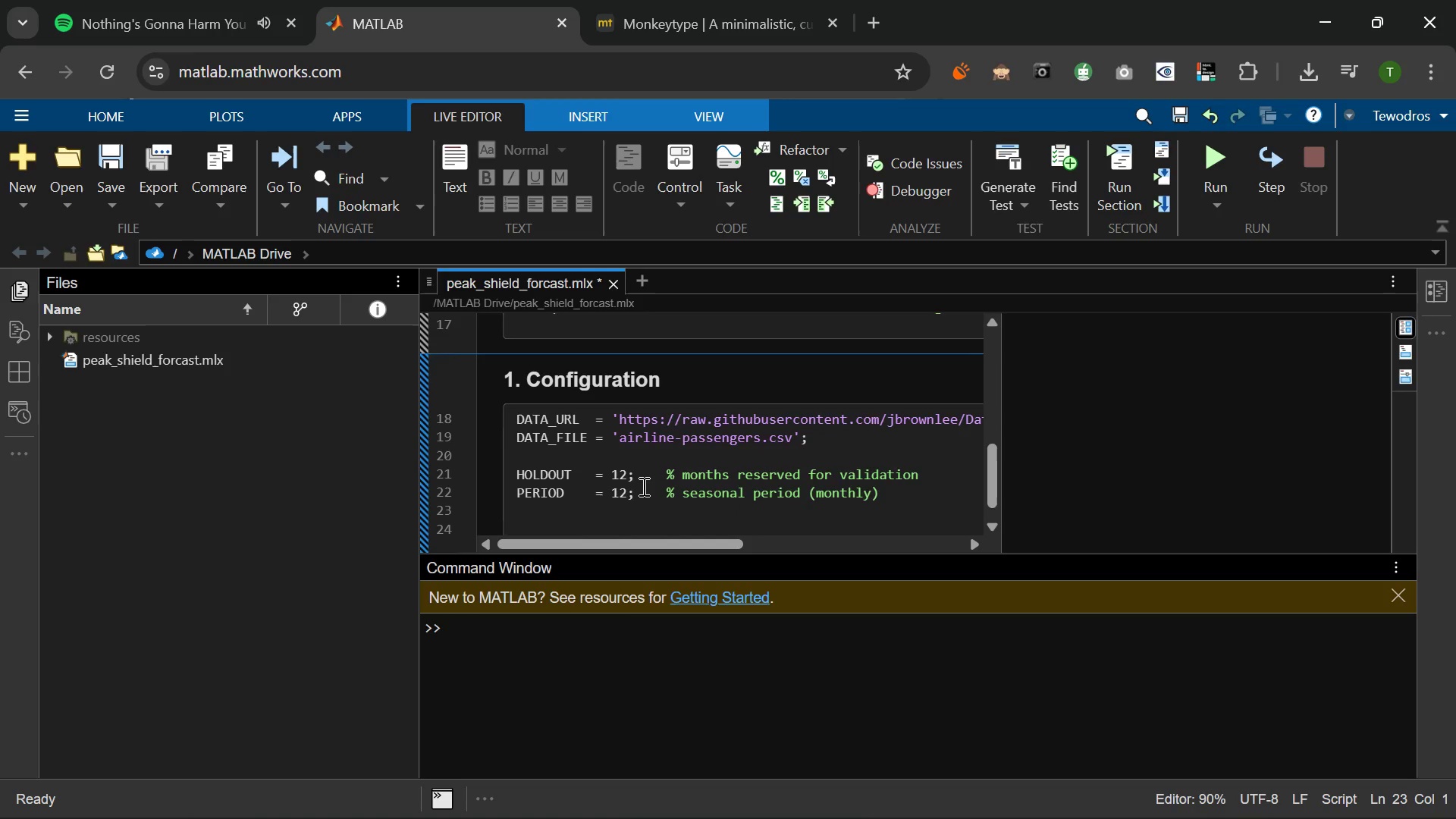 
type(AR_ORDER  = 1;     ()
key(Backspace)
type(% ar OR)
key(Backspace)
key(Backspace)
key(Backspace)
key(Backspace)
key(Backspace)
type(AR order after differencing)
 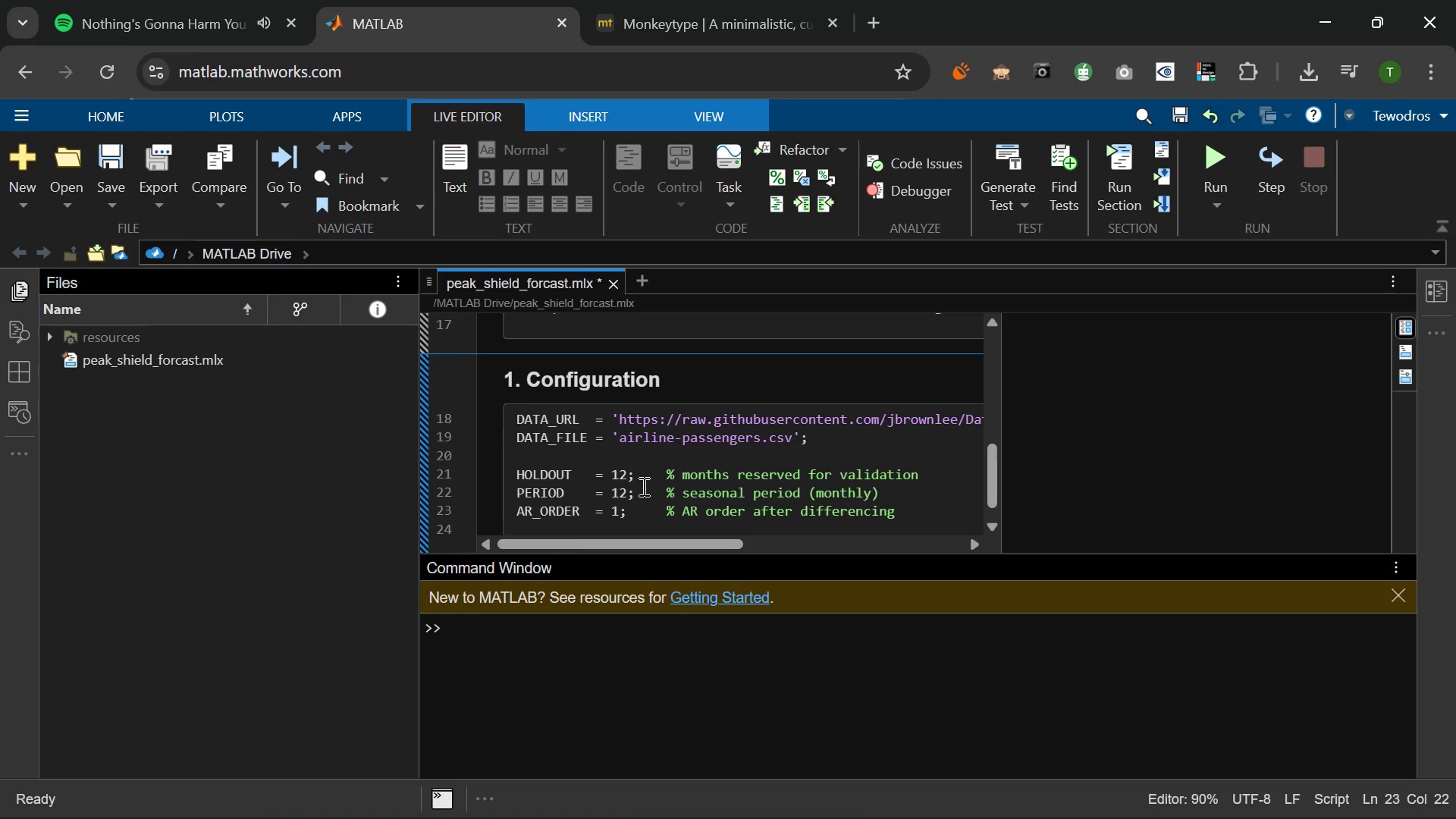 
key(Enter)
 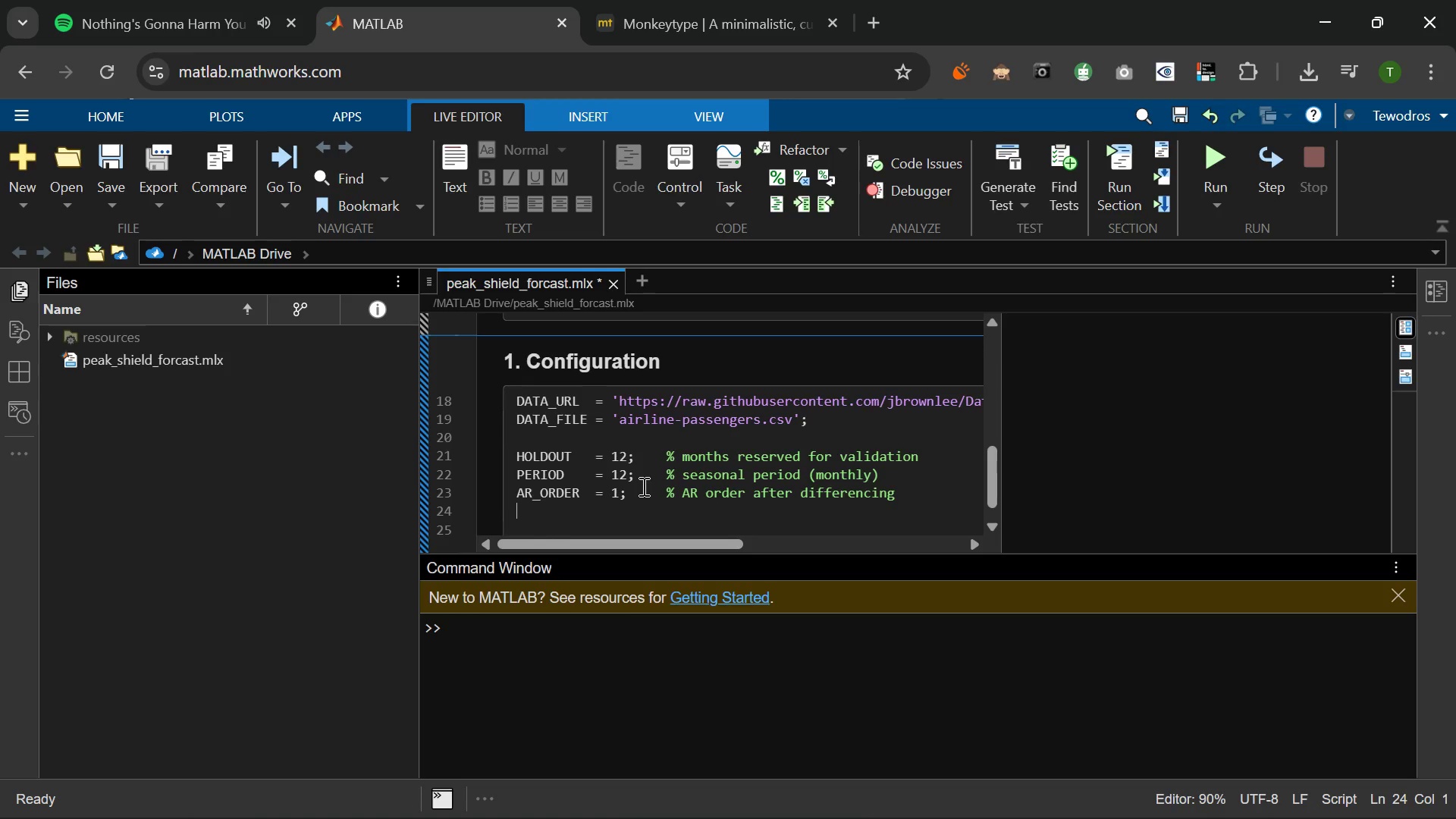 
type(DIDF)
key(Backspace)
key(Backspace)
type(FF+)
key(Backspace)
type(_ )
key(Backspace)
type(ORDER =)
 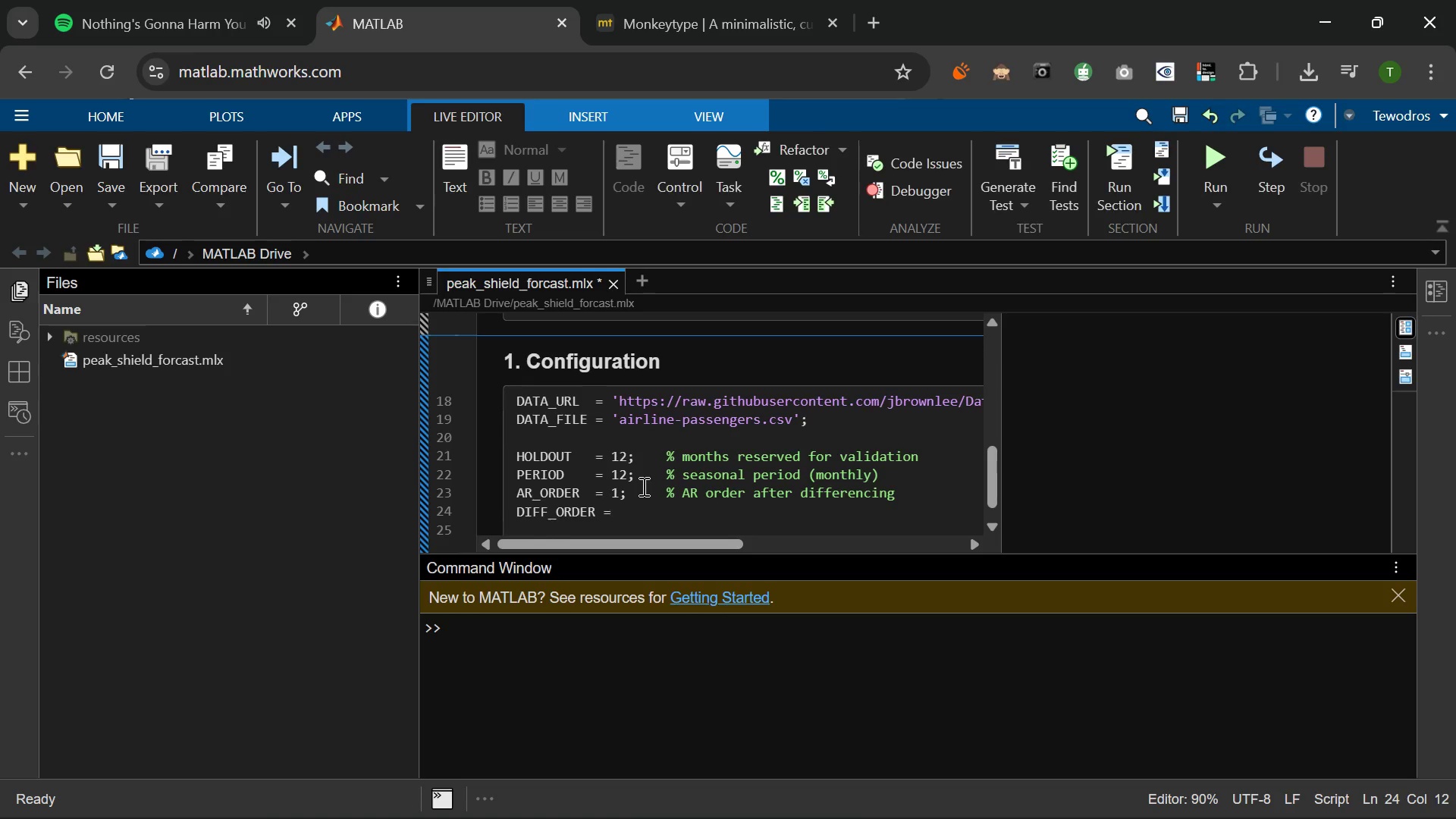 
left_click([577, 463])
 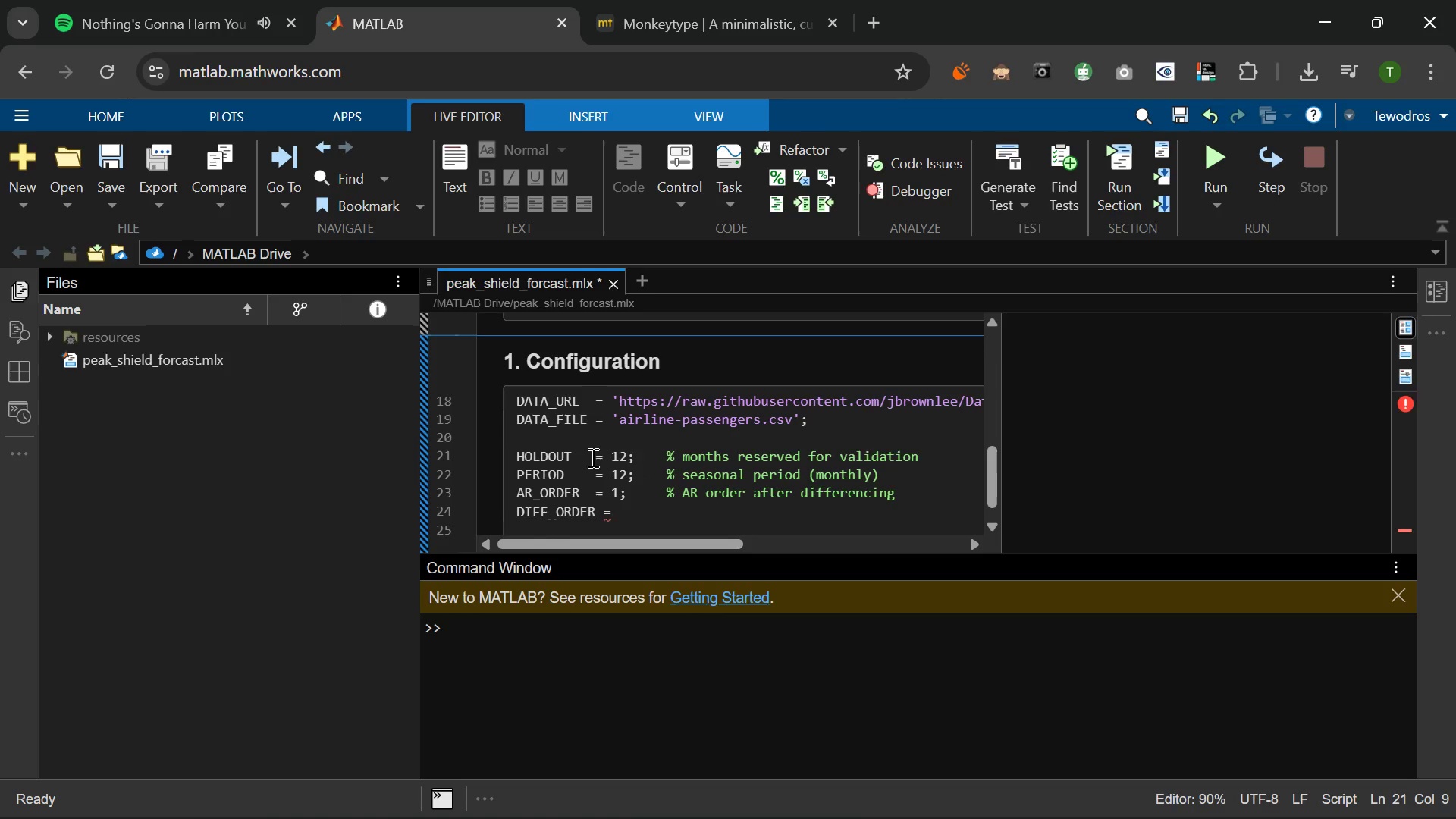 
key(Space)
 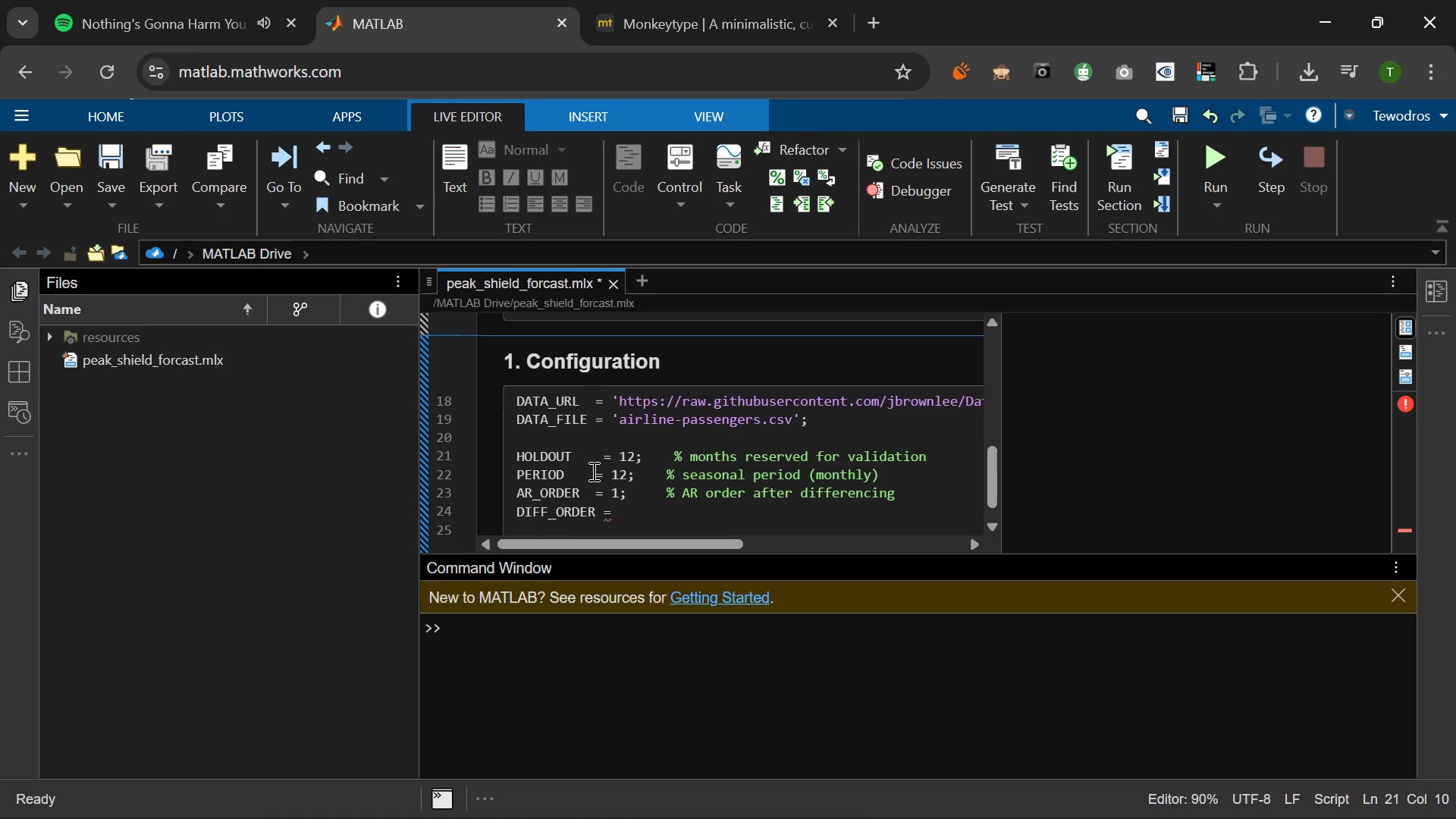 
left_click([592, 471])
 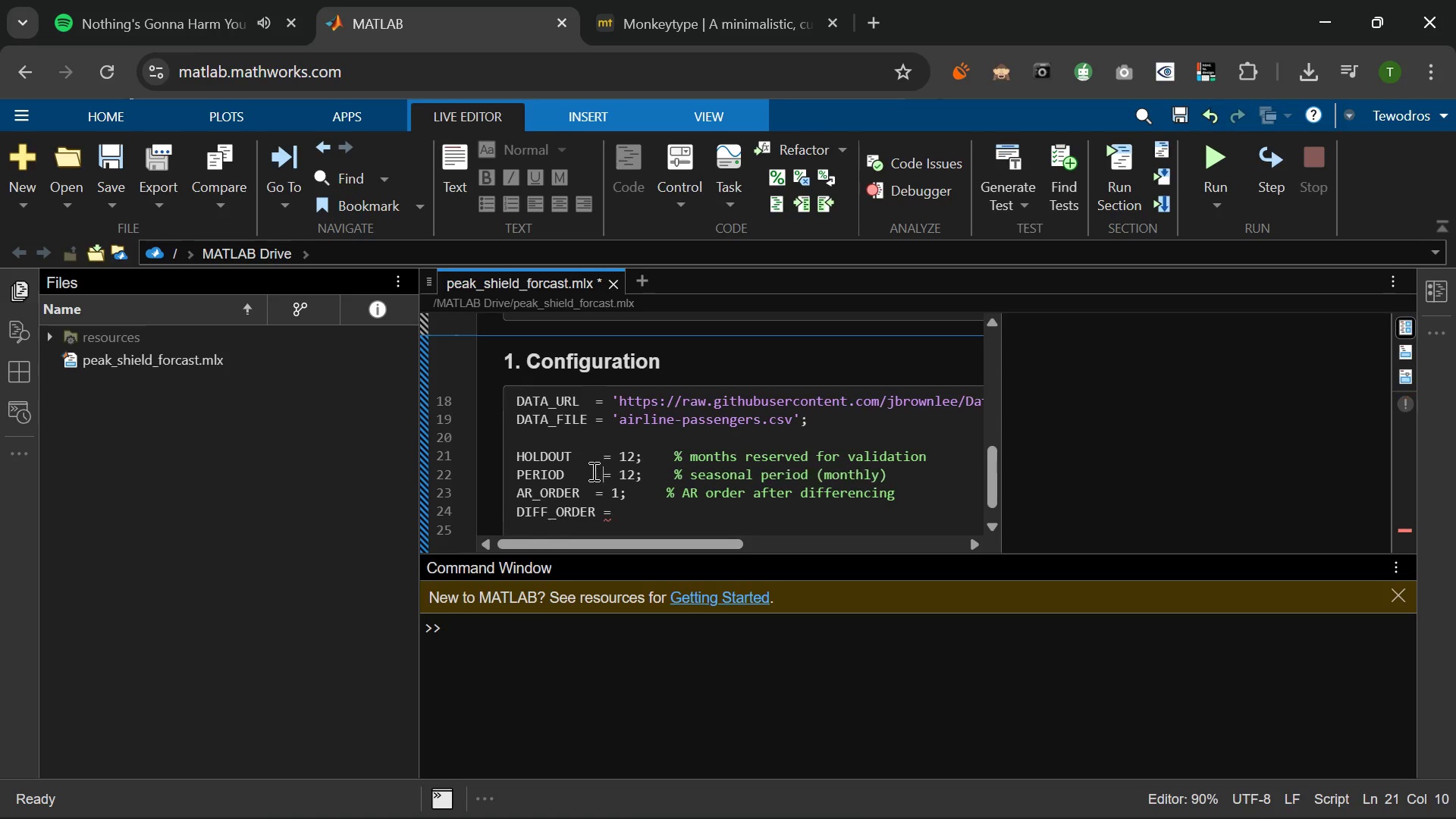 
key(Space)
 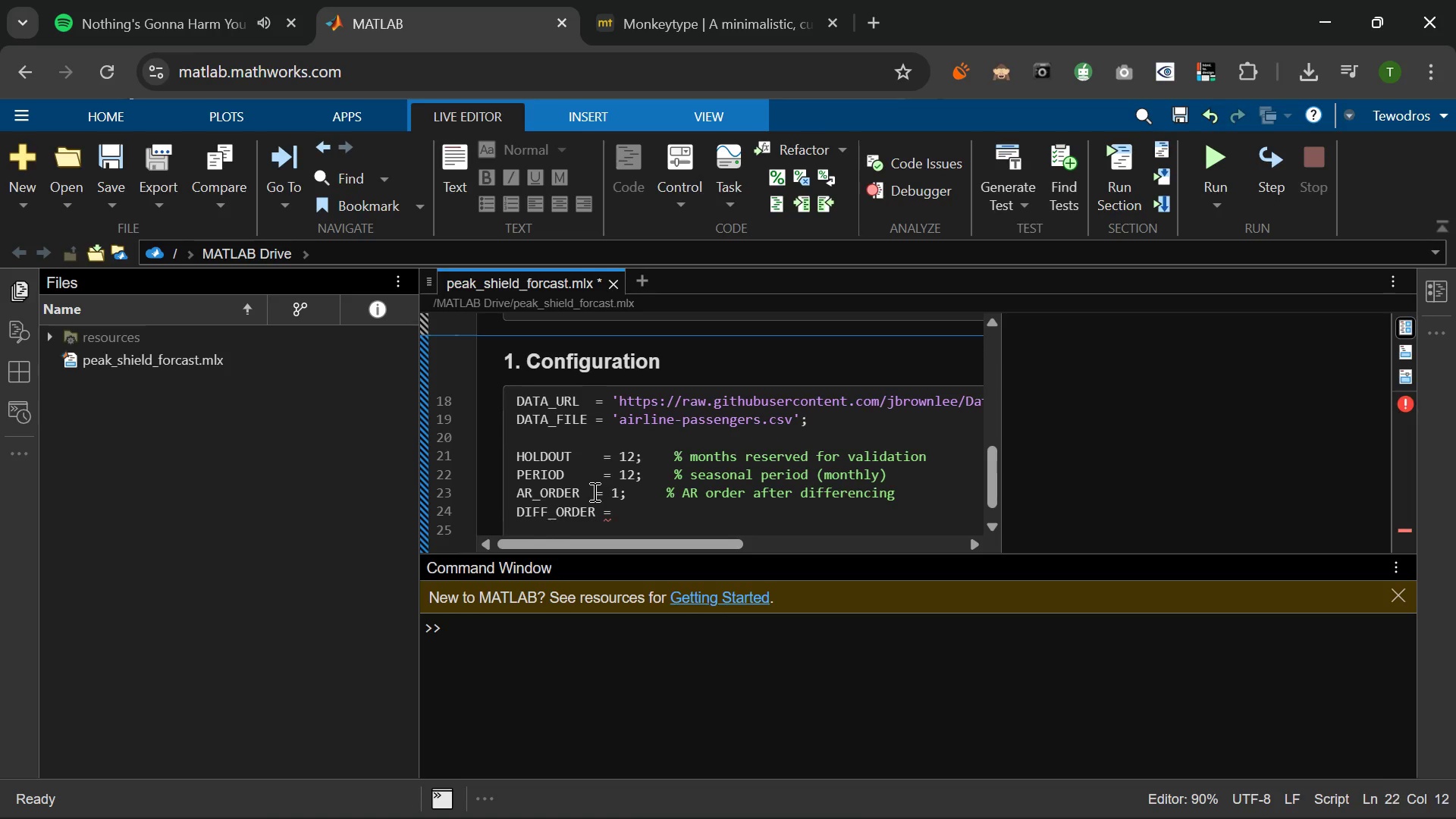 
left_click([593, 491])
 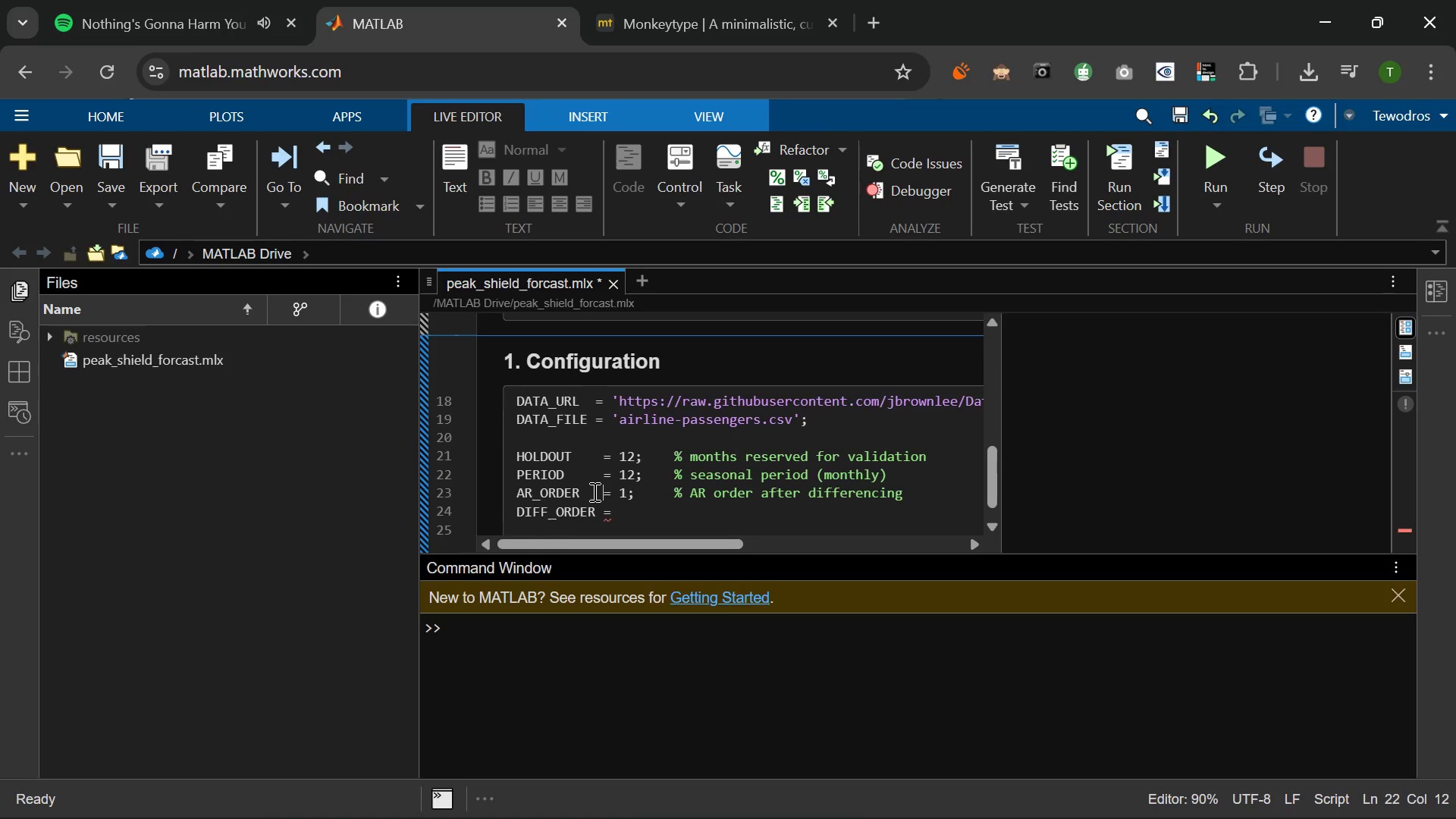 
key(Space)
 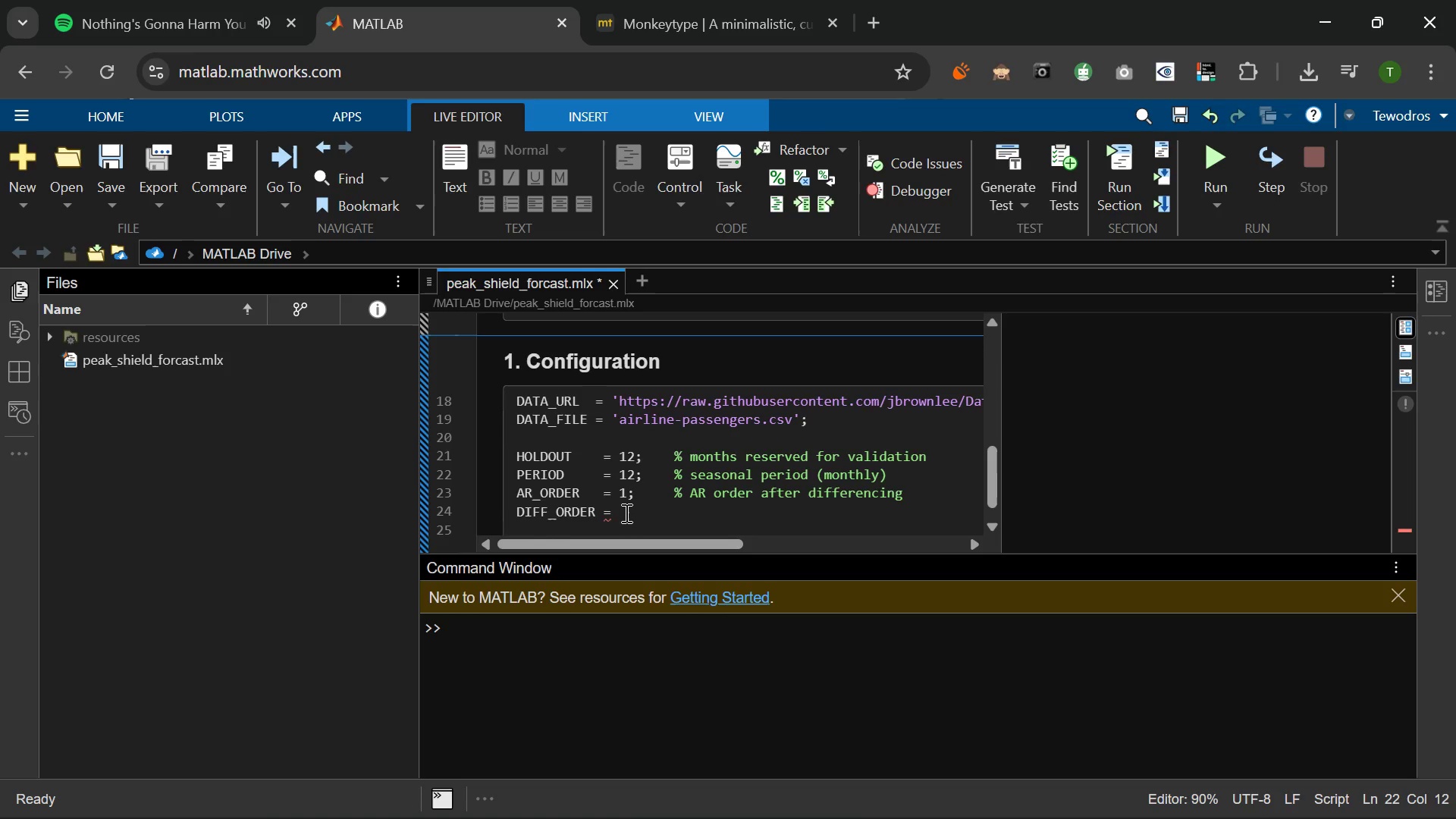 
left_click([625, 513])
 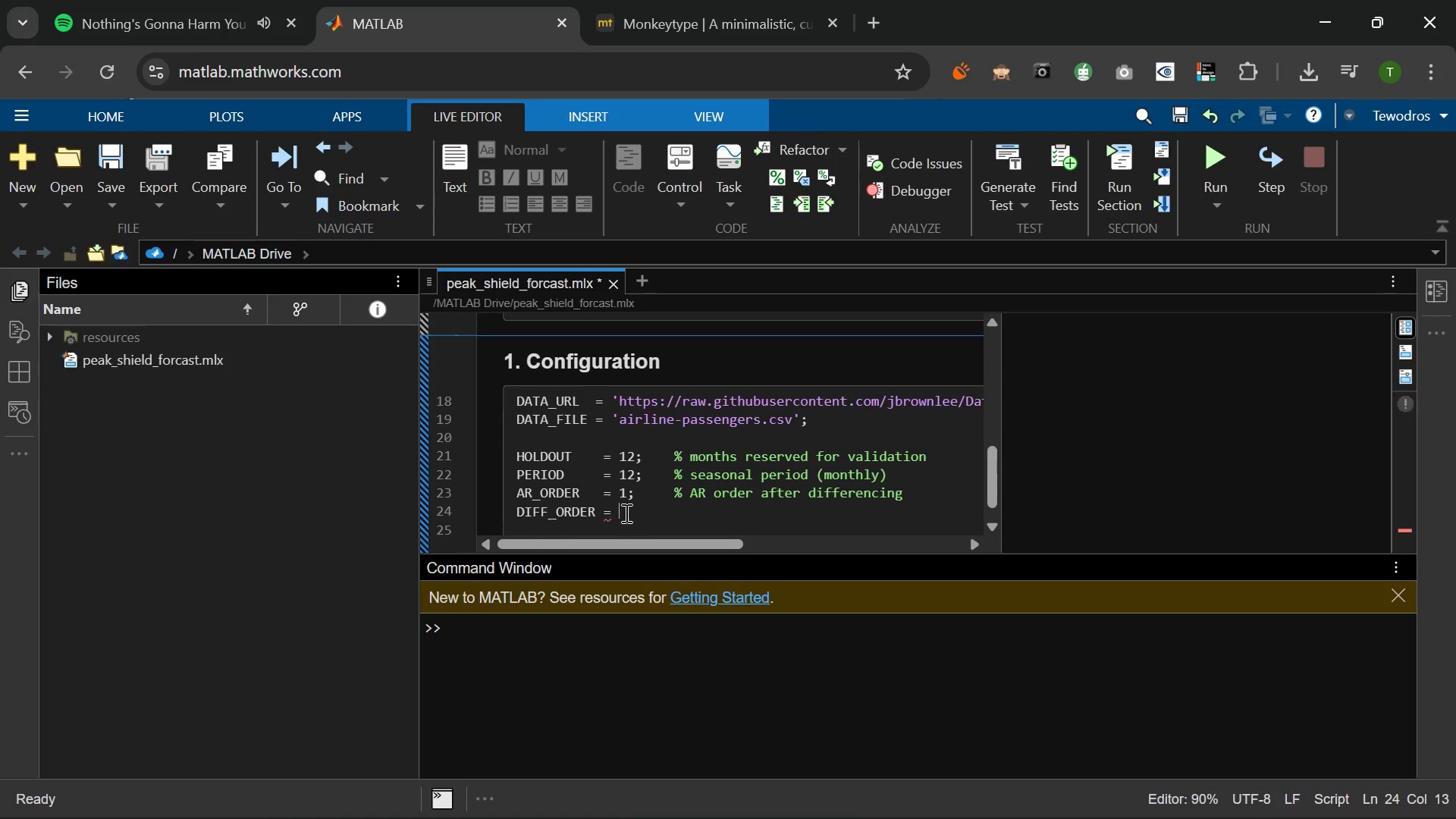 
type( 1;     % non=)
key(Backspace)
type(- )
key(Backspace)
type(seasonal fifferencing order)
 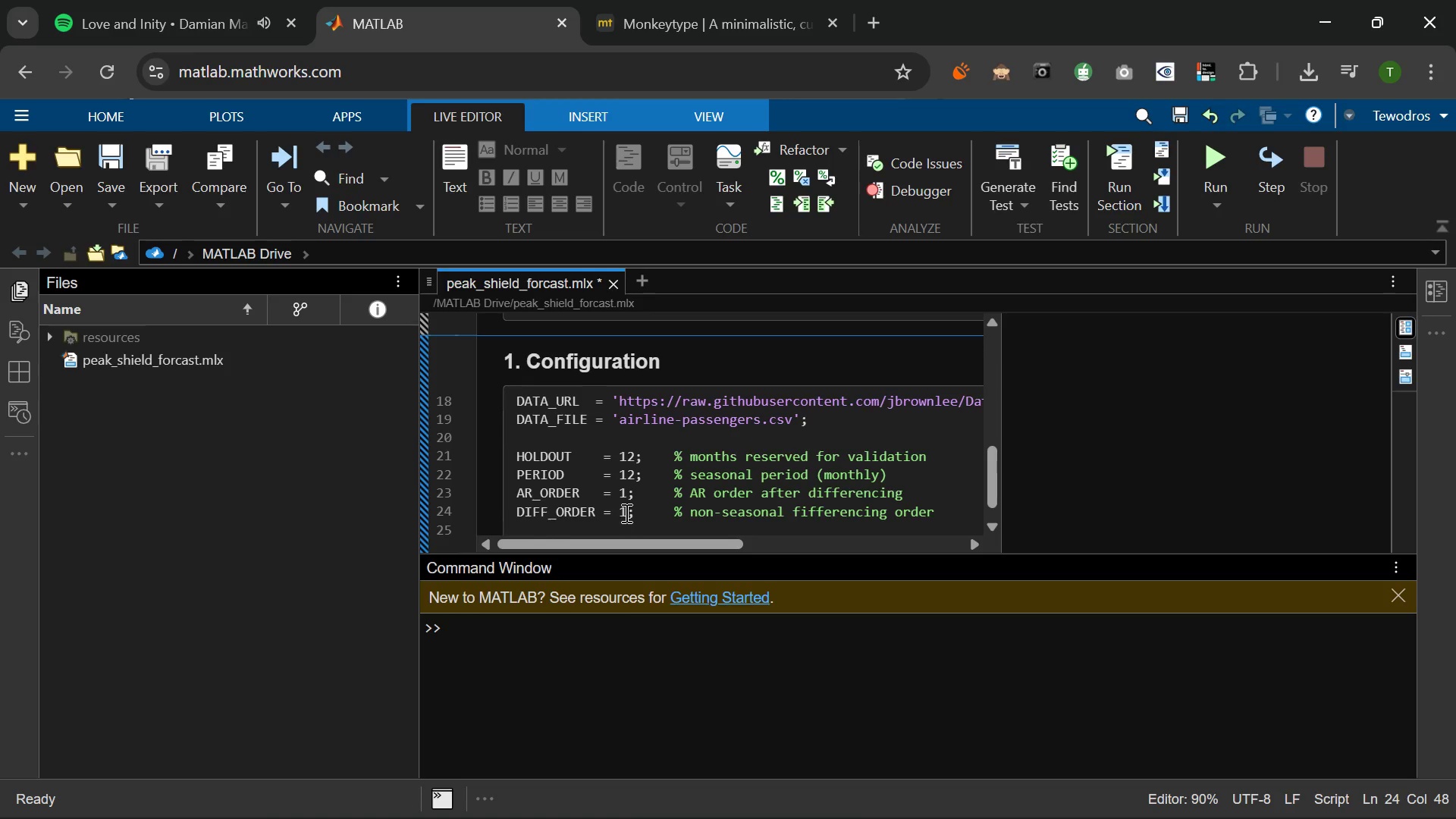 
left_click([796, 513])
 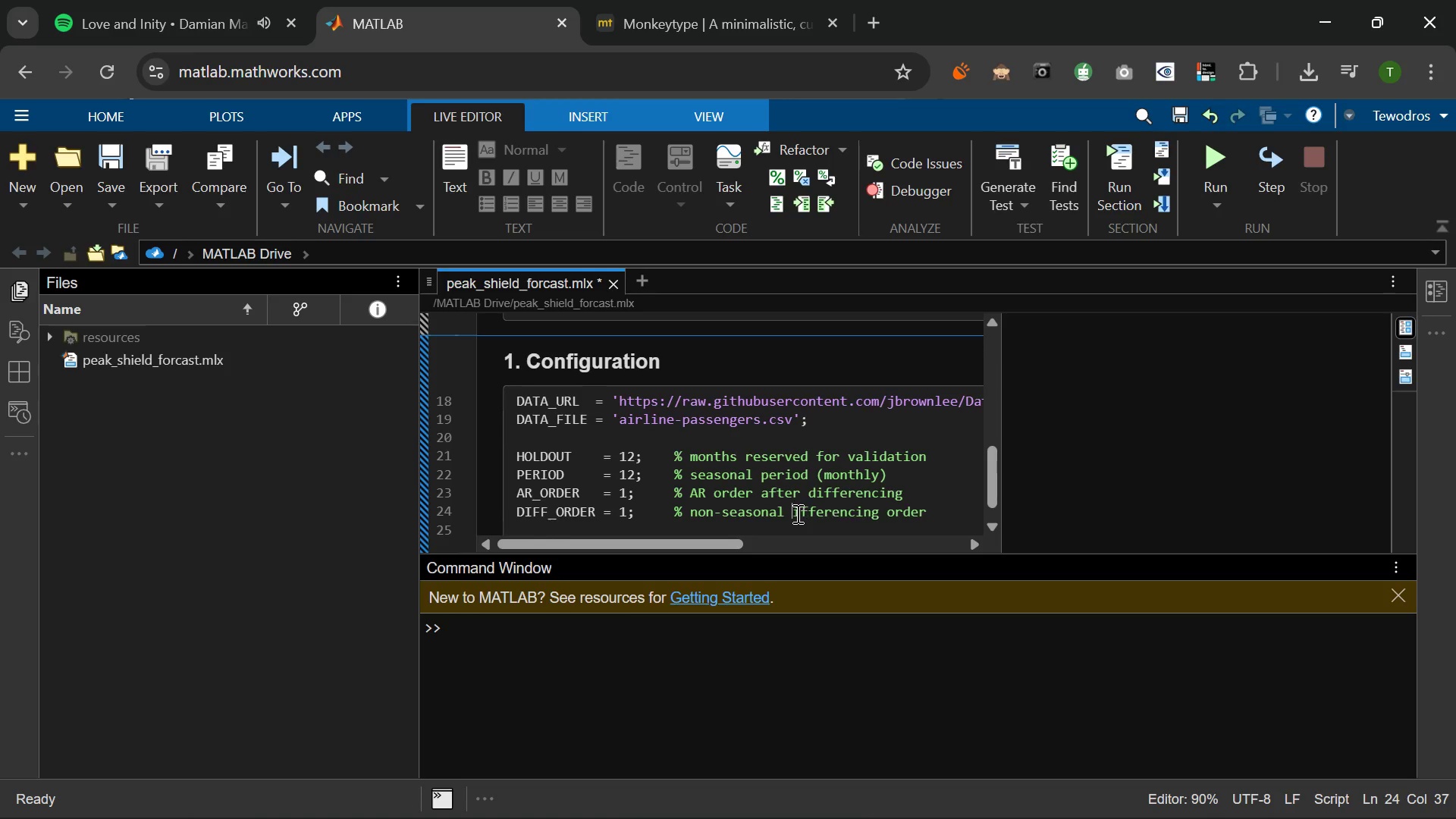 
key(Backspace)
 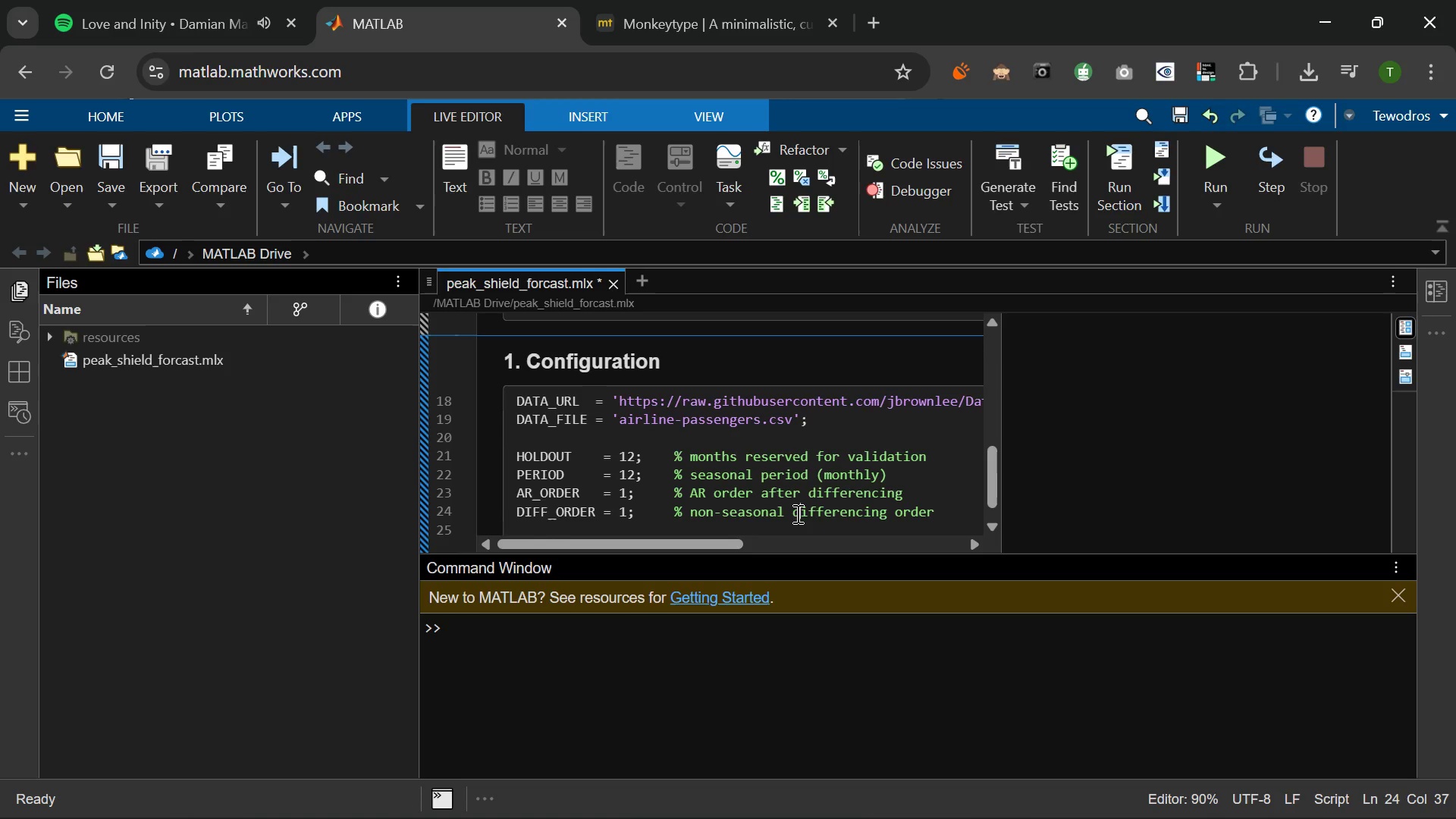 
key(D)
 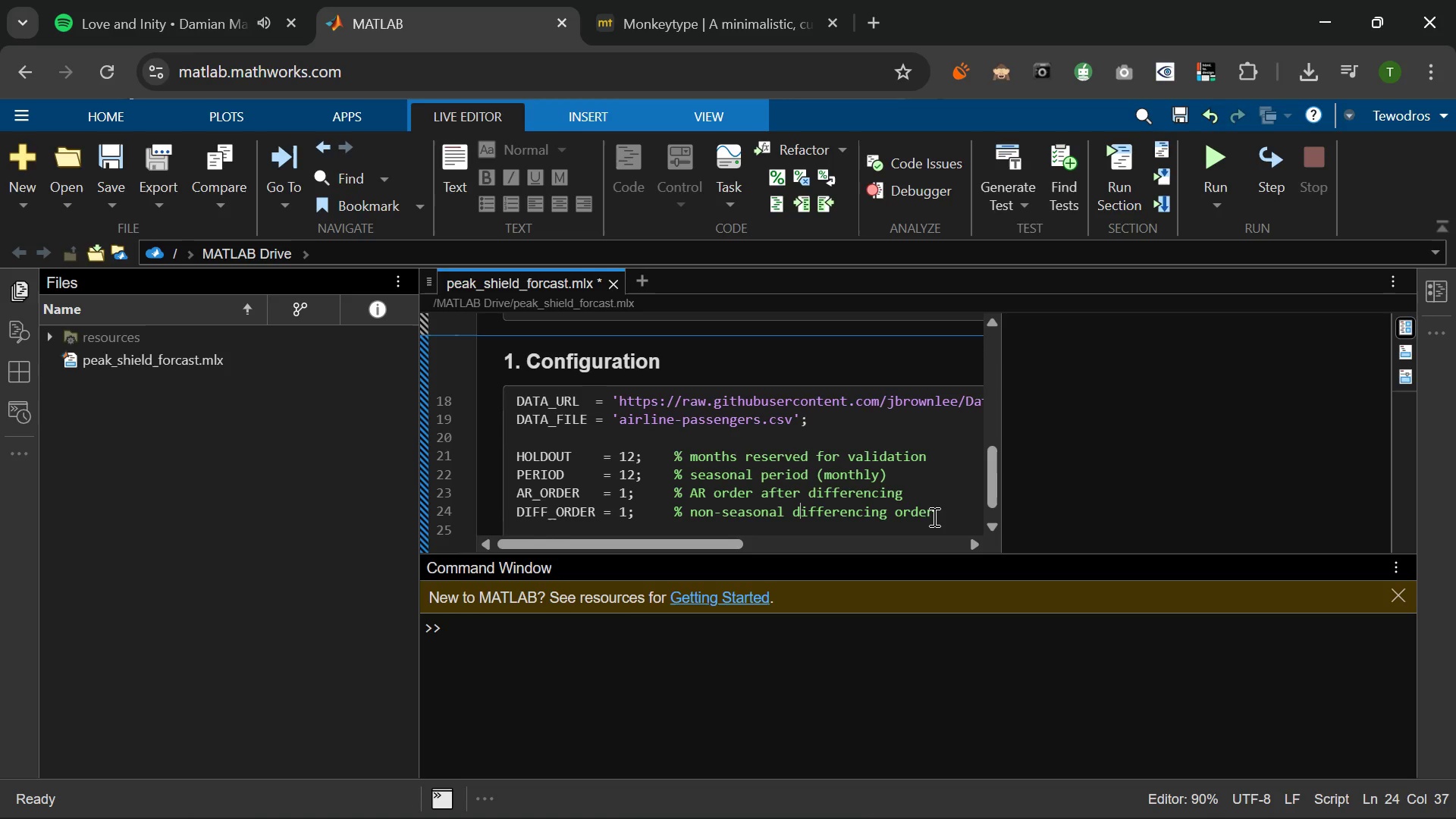 
left_click([937, 516])
 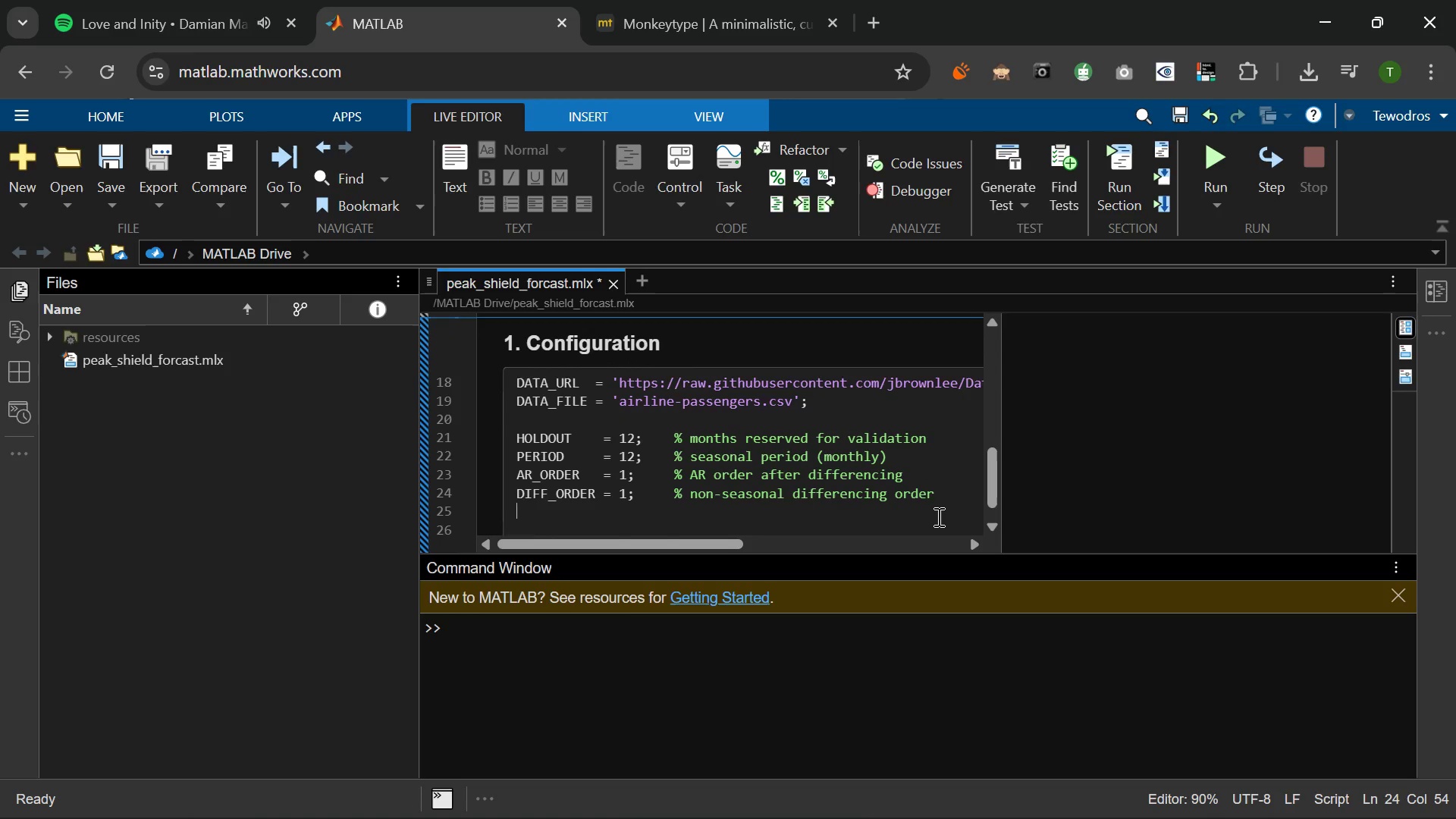 
key(Enter)
 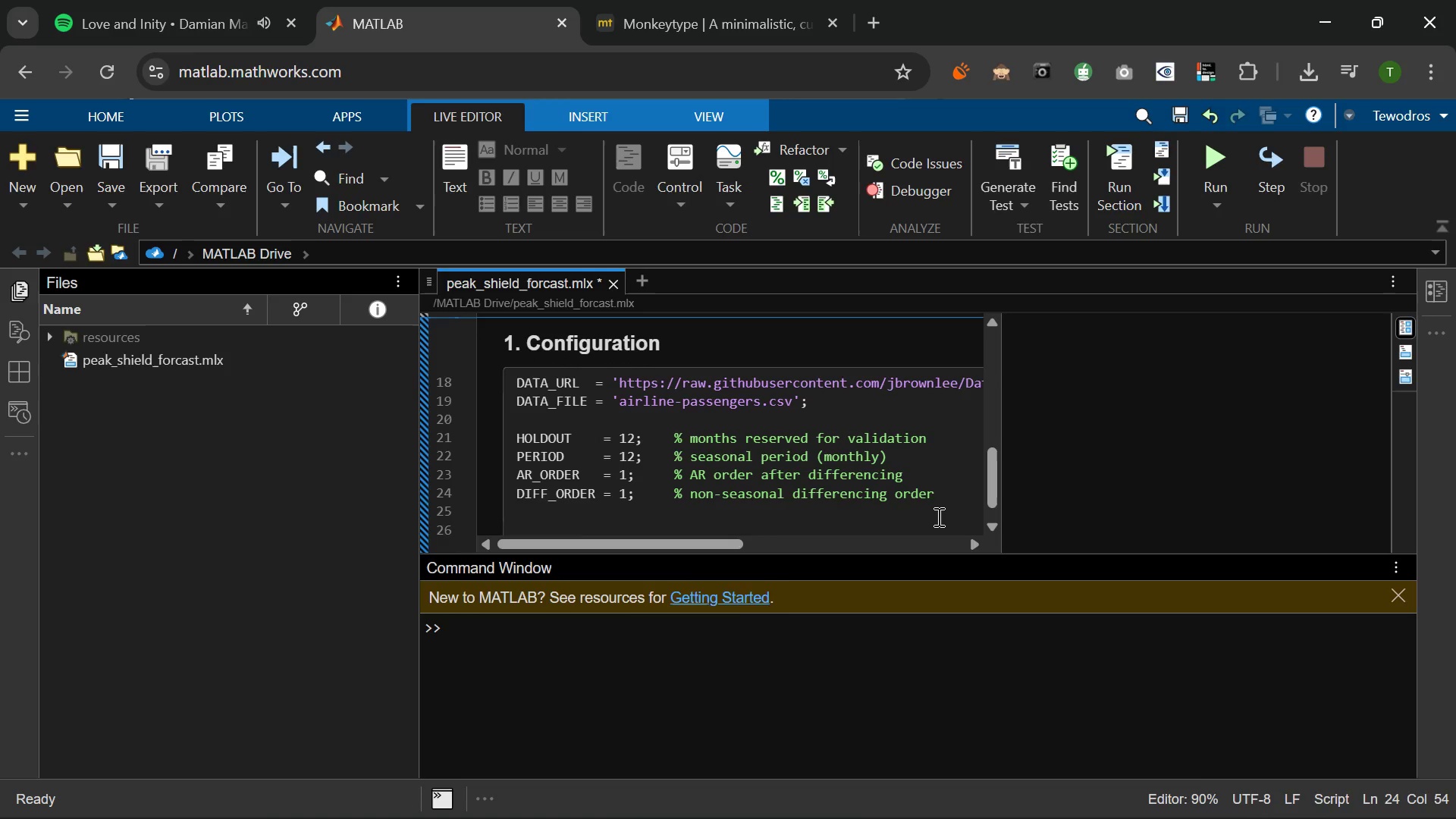 
hold_key(key=CapsLock, duration=19.98)
 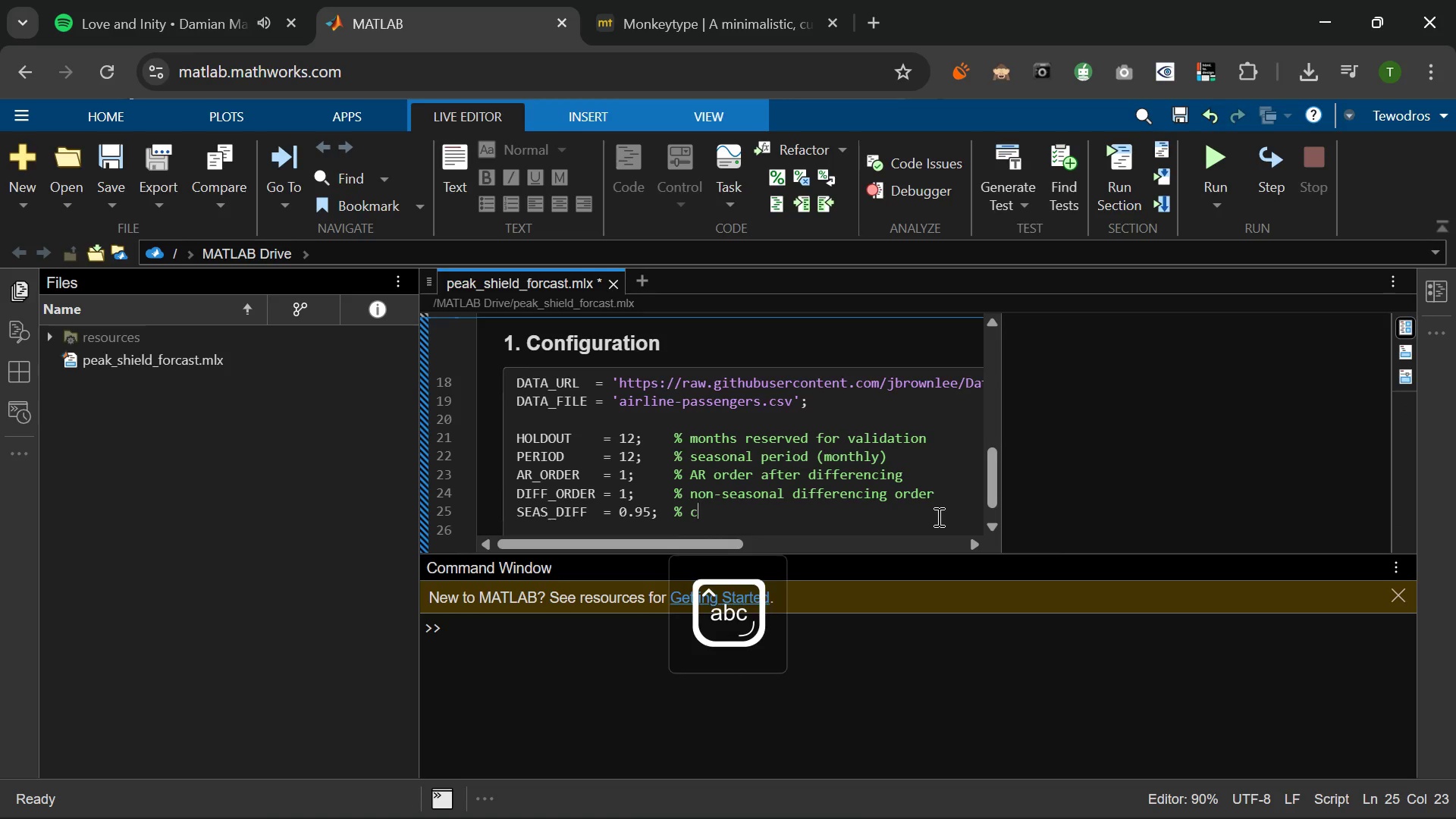 
type(SEAS_DIFF  +)
key(Backspace)
type(= 0.9D)
key(Backspace)
type(5;  % CO)
key(Backspace)
key(Backspace)
type(CONFIDENCE INTERVAL)
 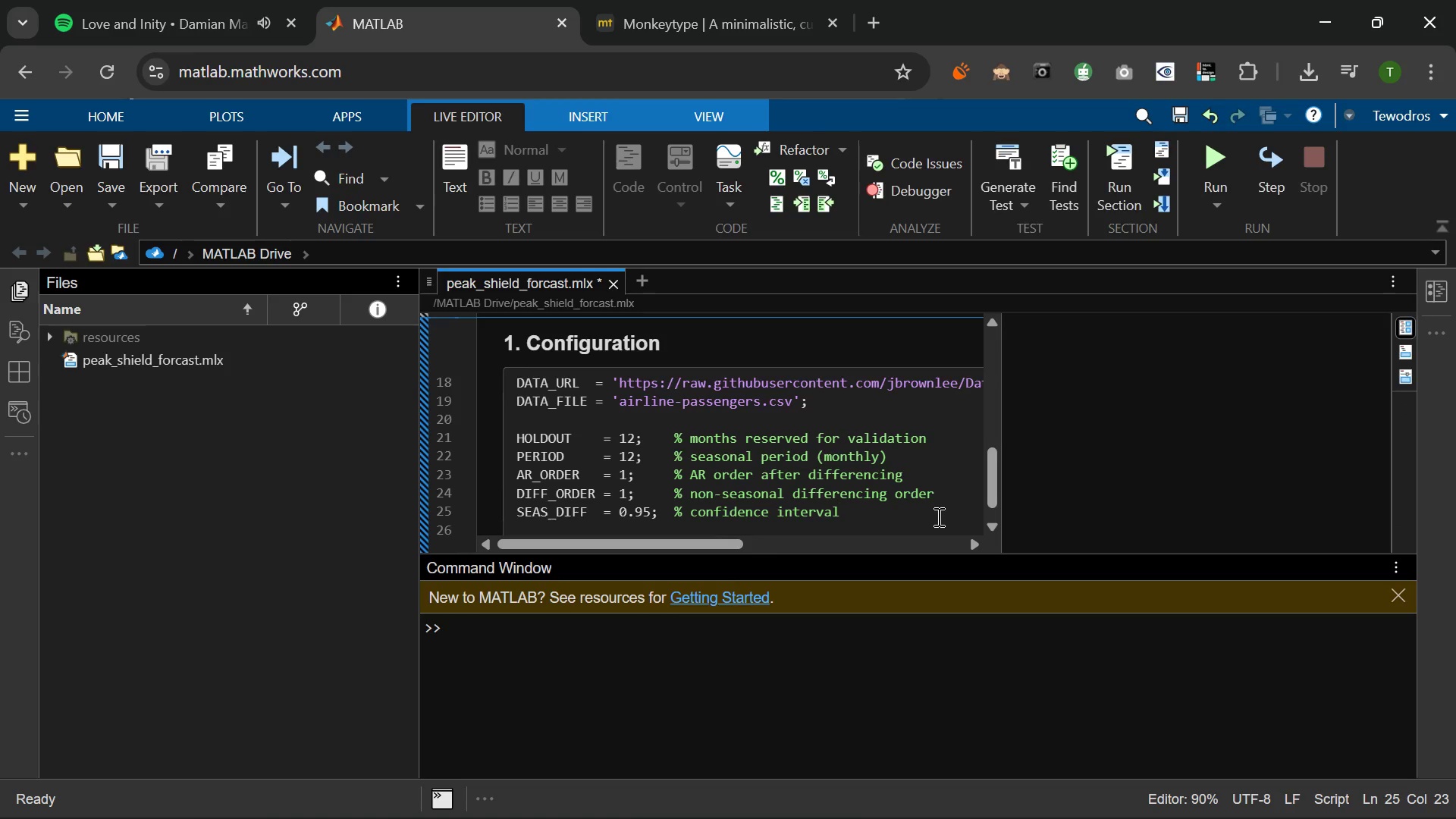 
key(Enter)
 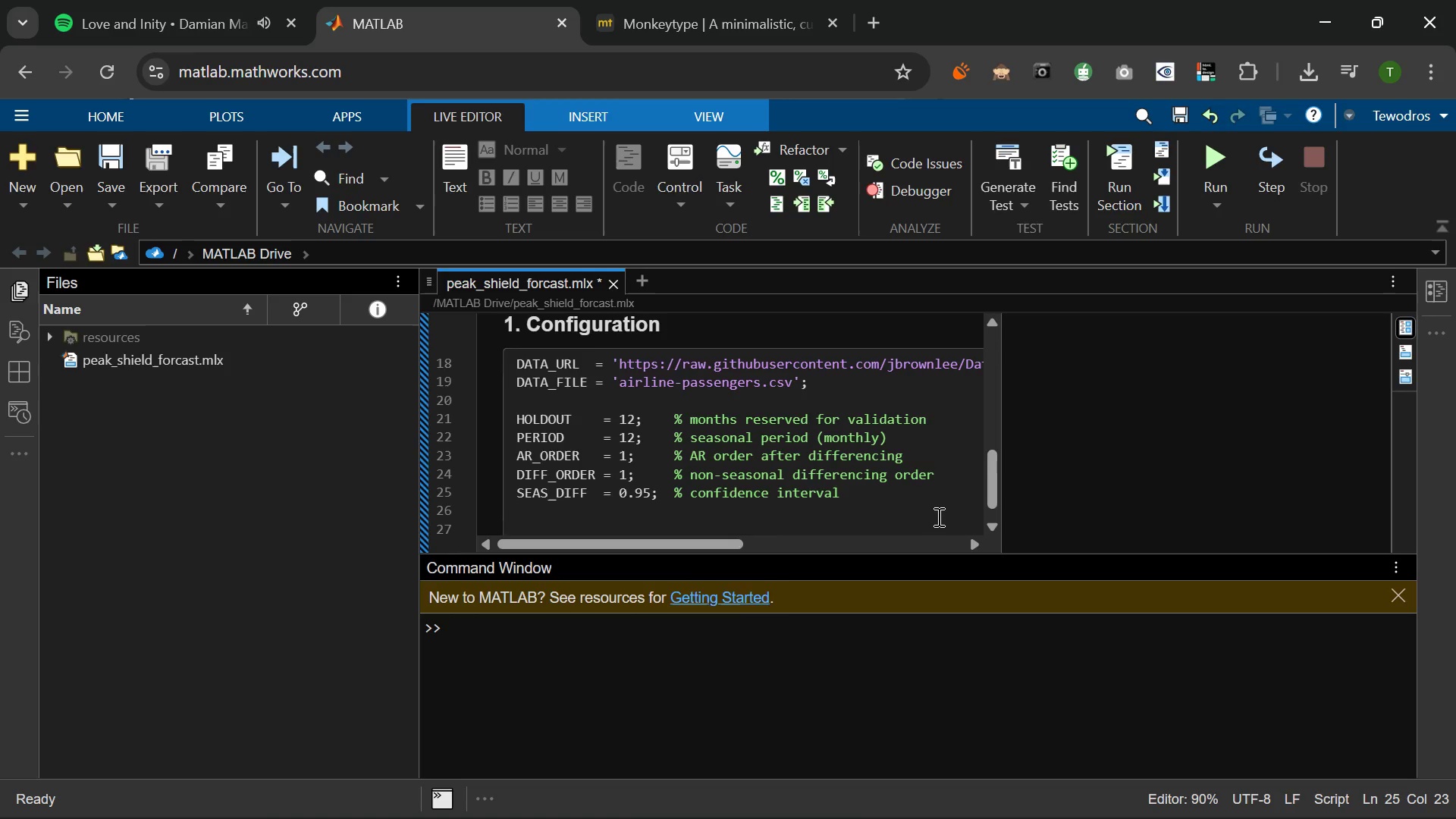 
type(horizon    = 12;    % FFOR)
key(Backspace)
key(Backspace)
key(Backspace)
type(ORCAST HORIZON (MONTHS AHEAD))
 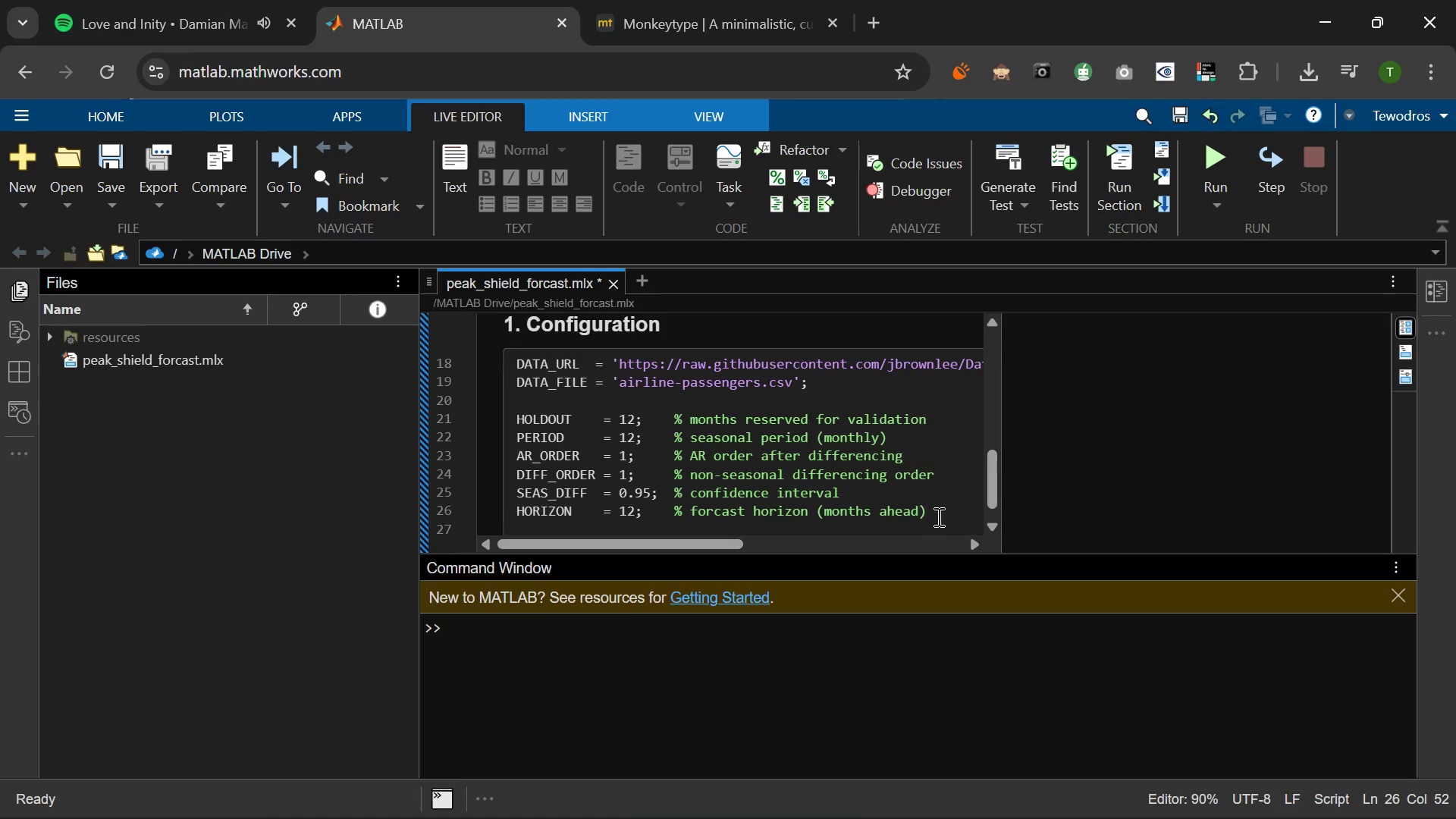 
key(Enter)
 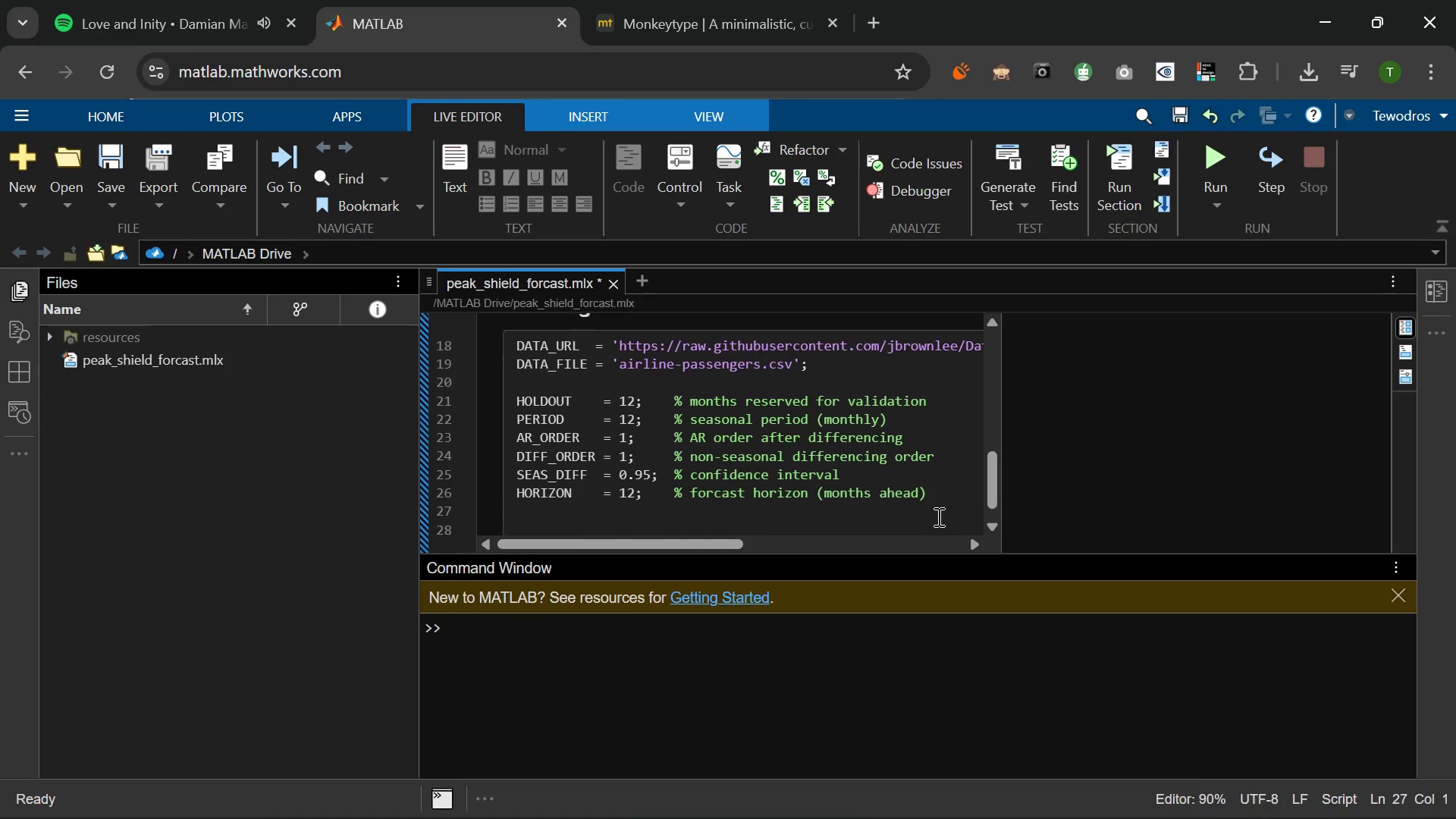 
key(Enter)
 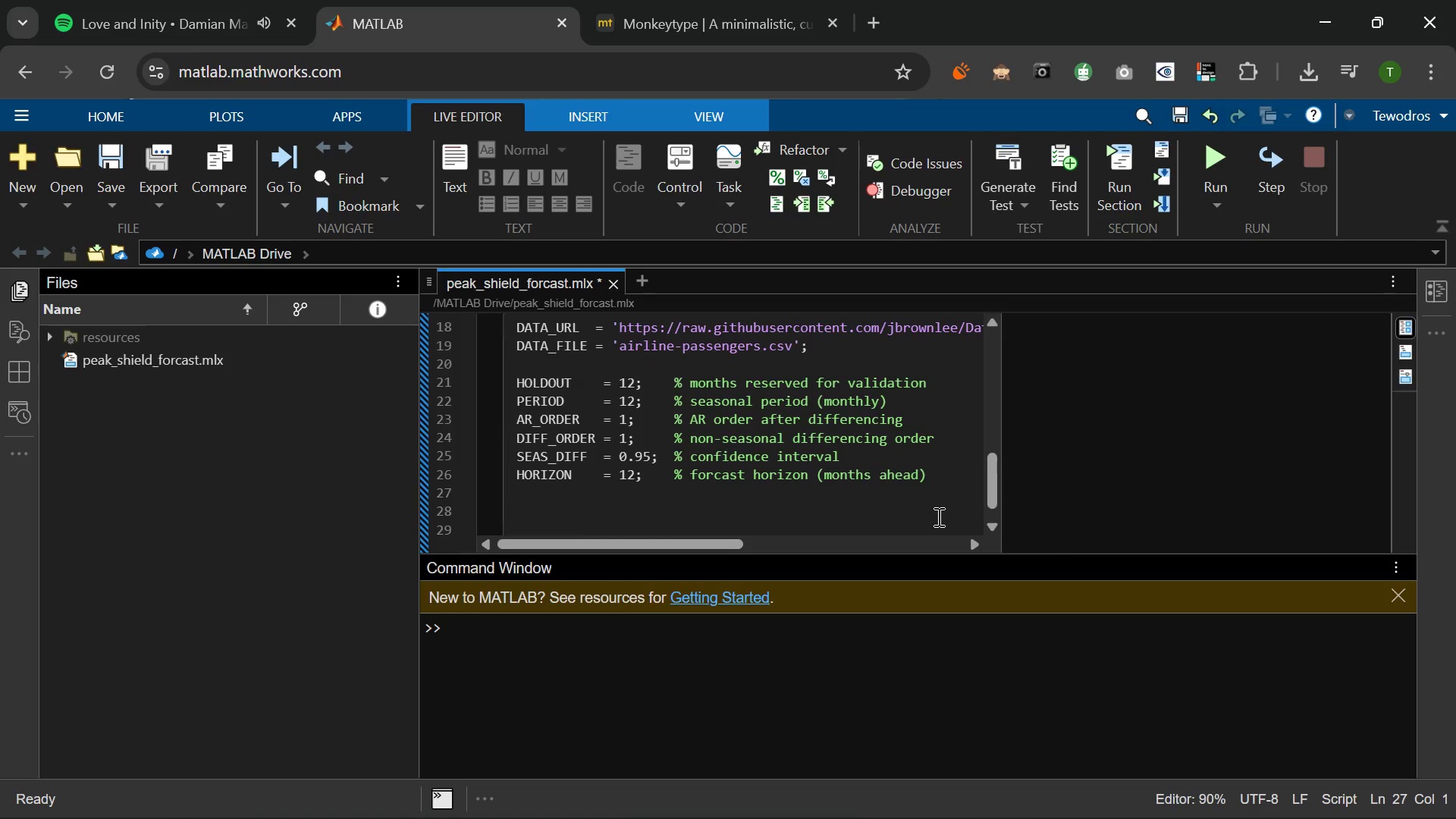 
type(fprintf("=== Peak Shield Brokerage - Claim Volume Forcast ===\n)
 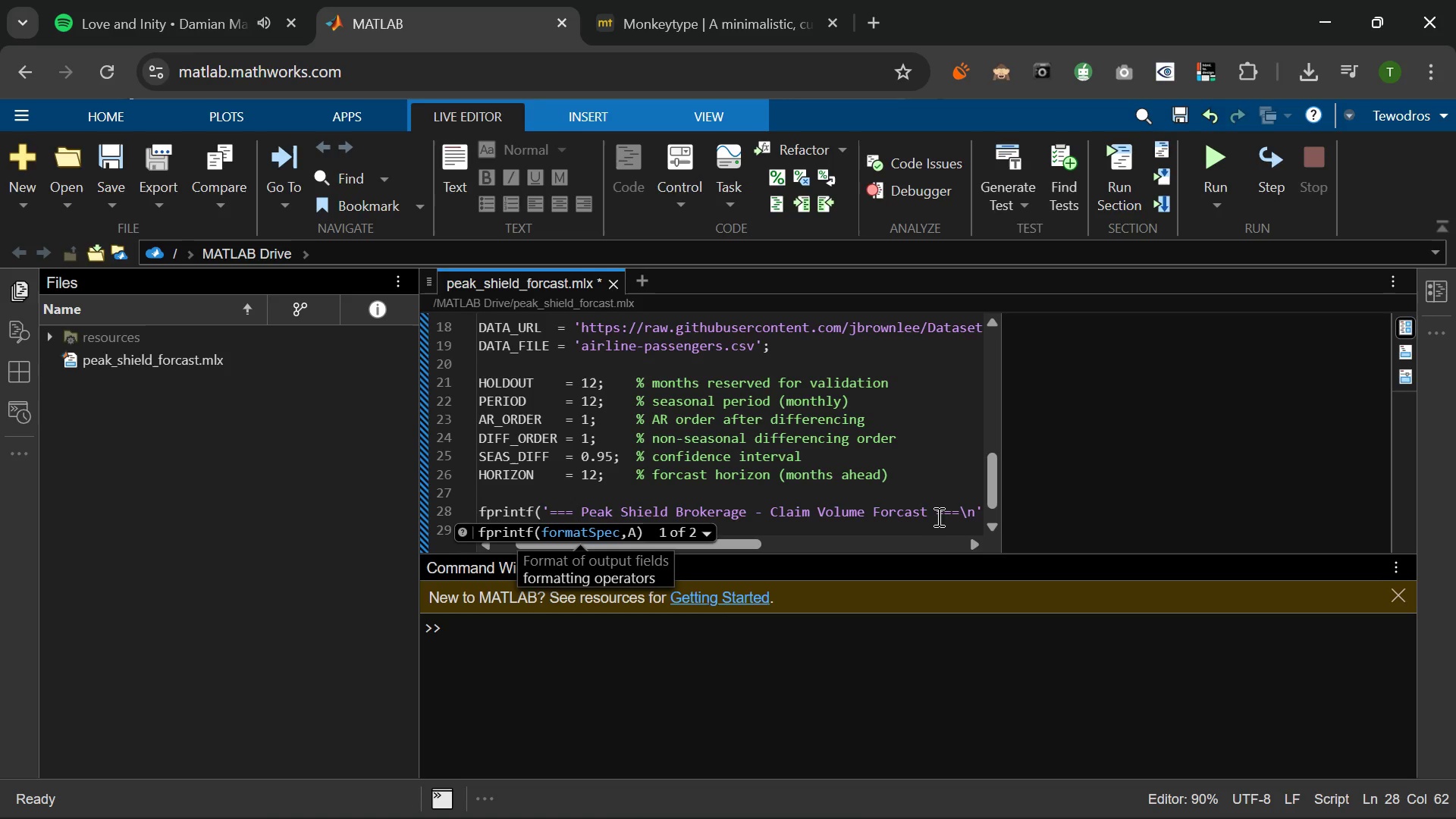 
key(ArrowRight)
 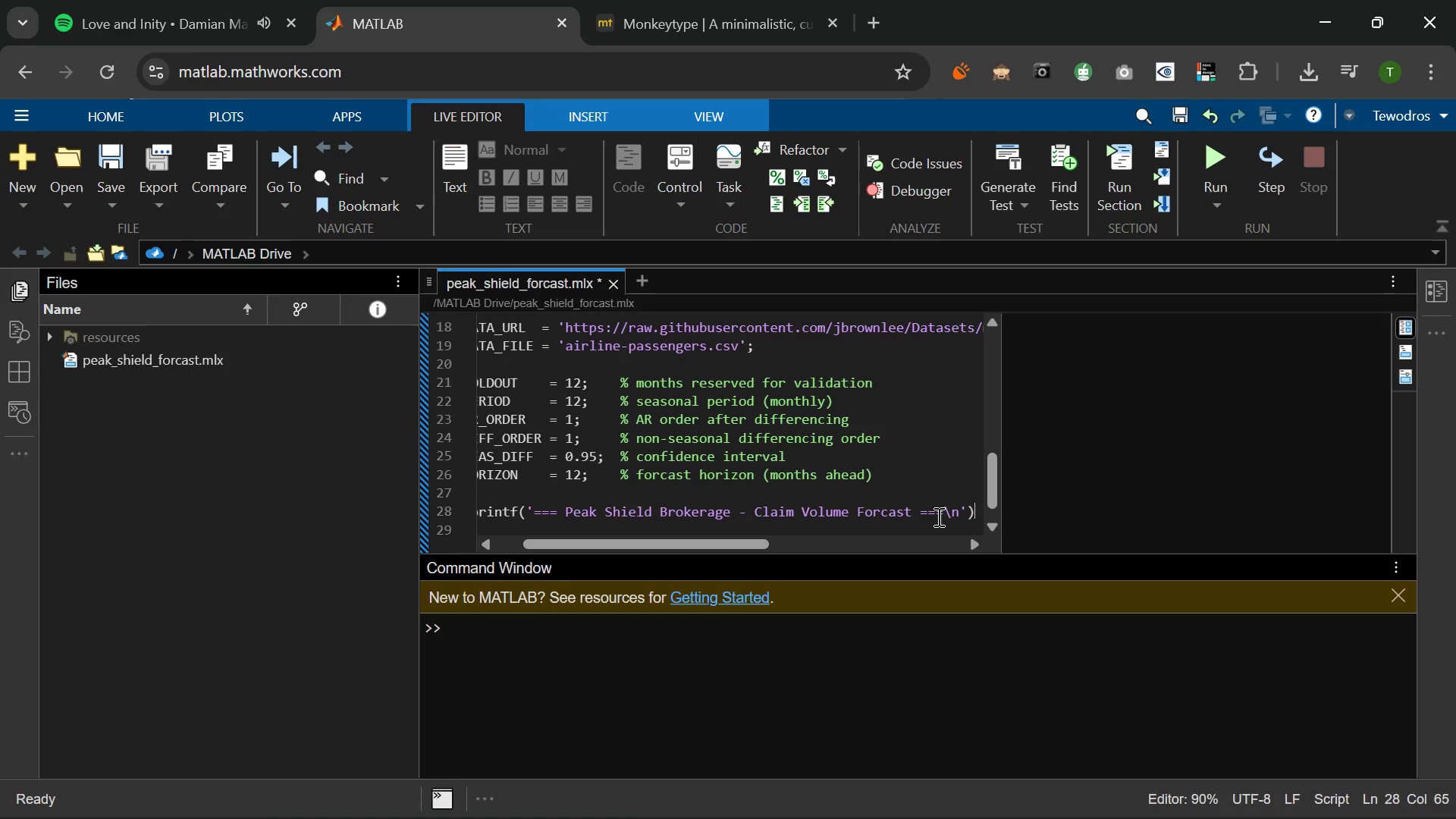 
key(ArrowRight)
 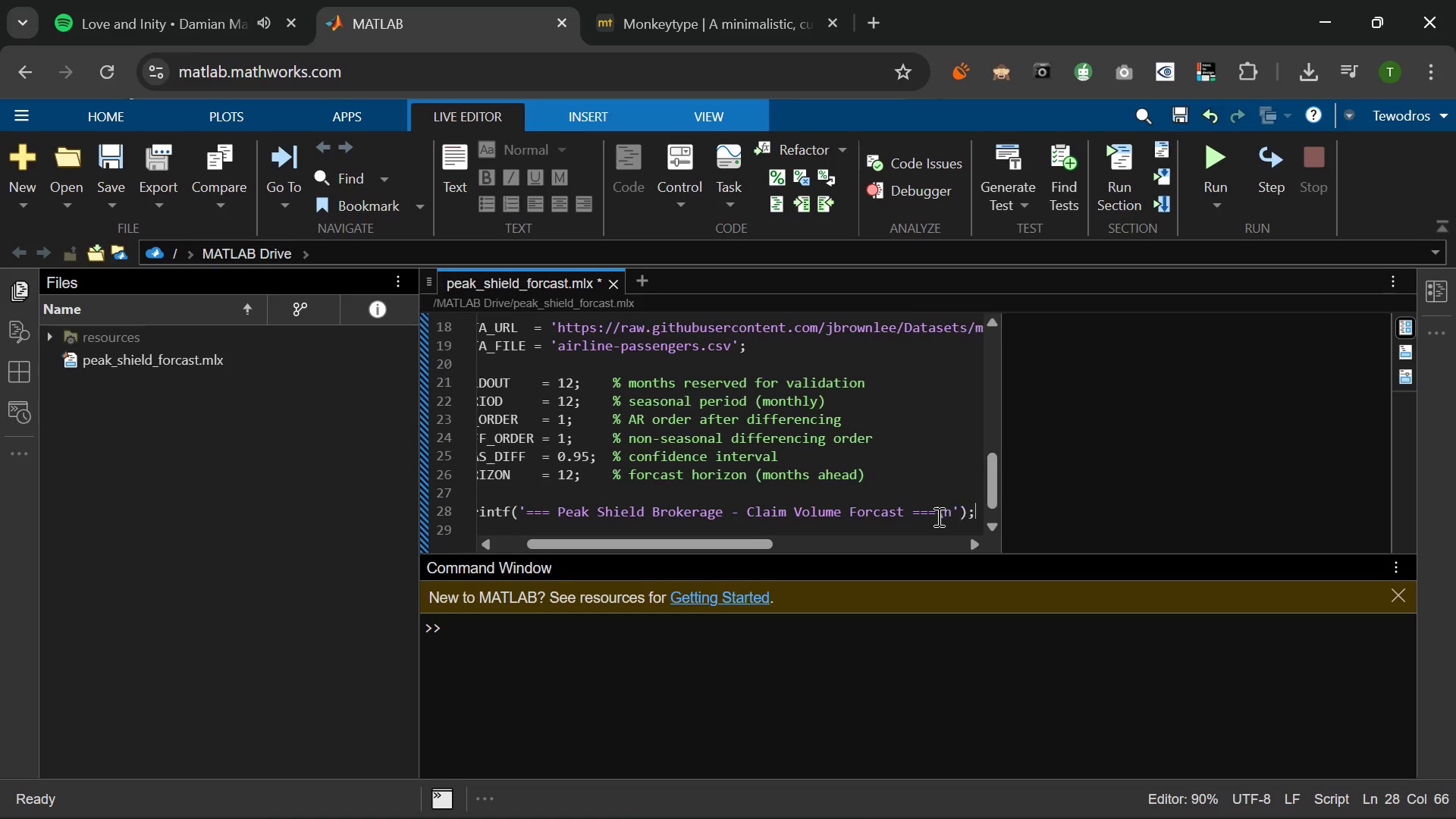 
key(Semicolon)
 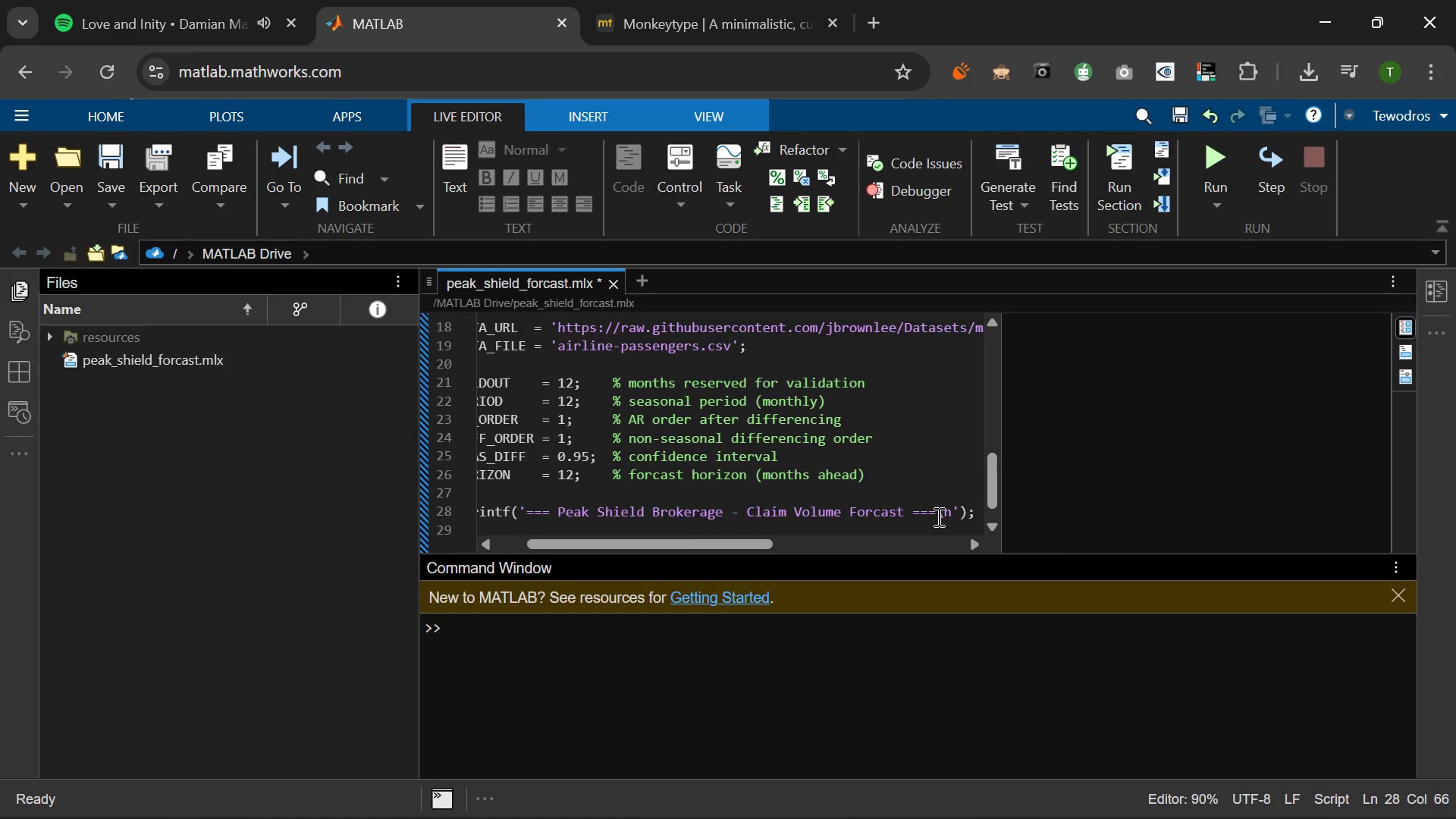 
key(Enter)
 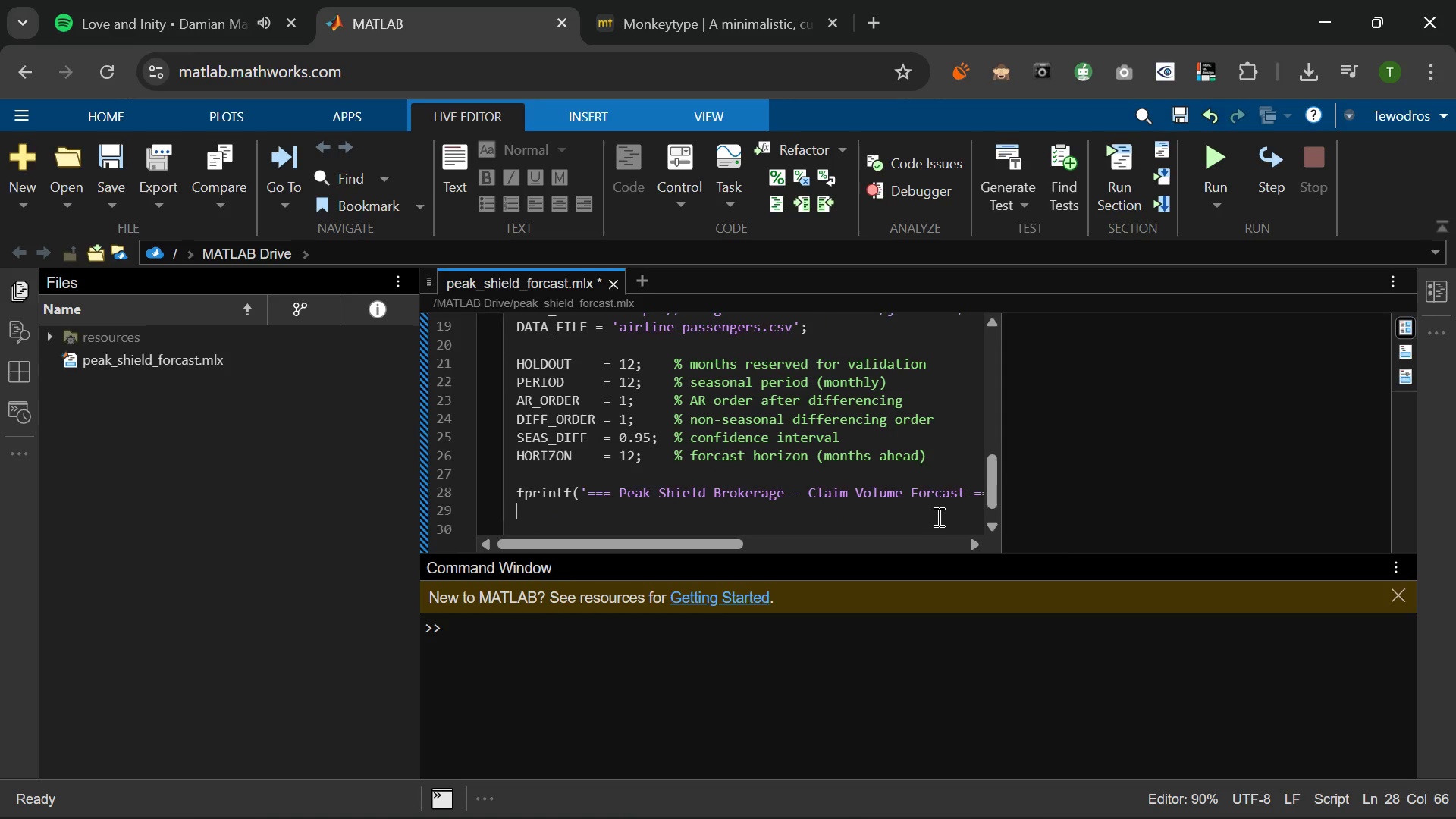 
type(fprintf('Model: SARIMA(%D,%D)
 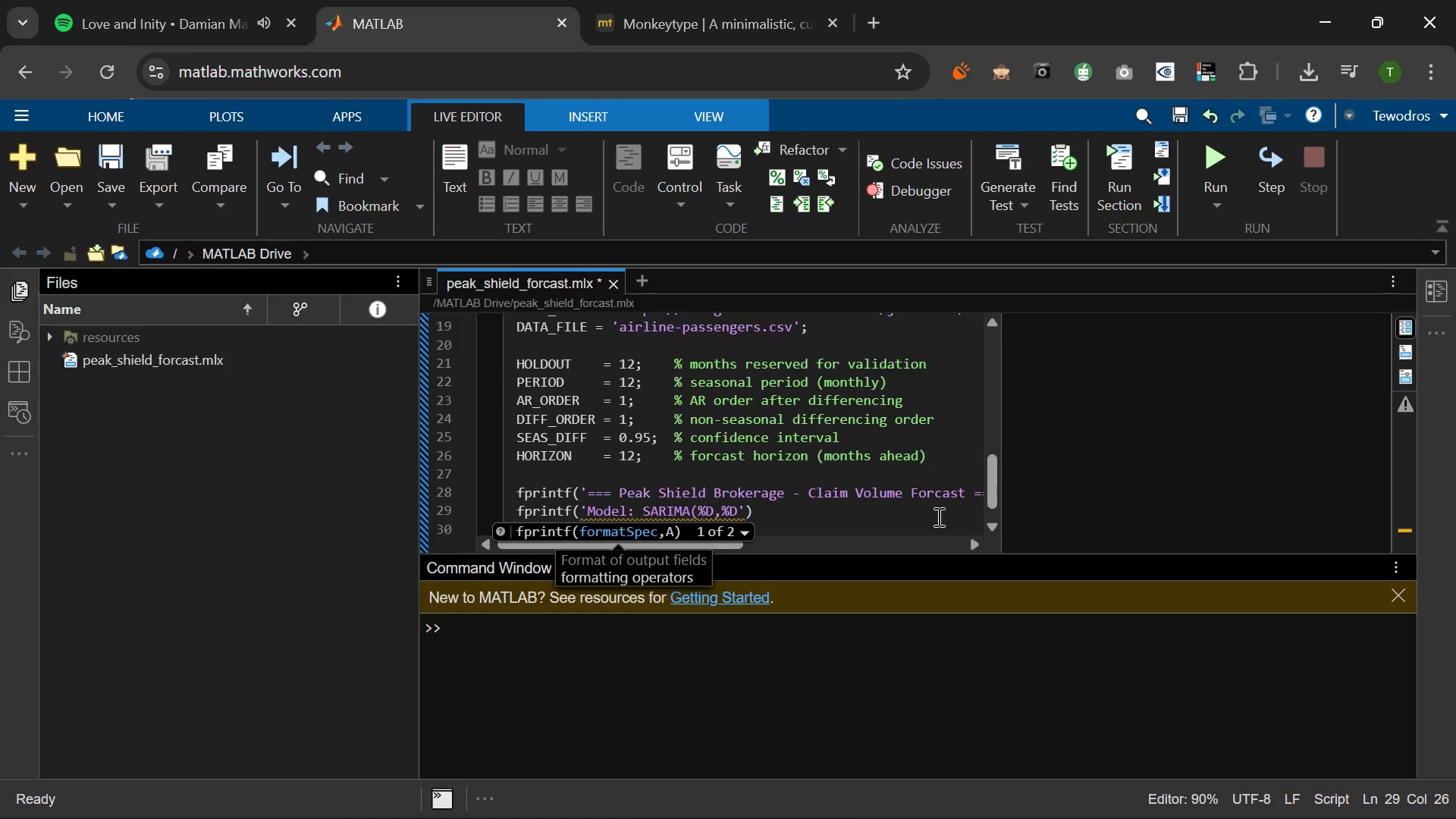 
key(ArrowLeft)
 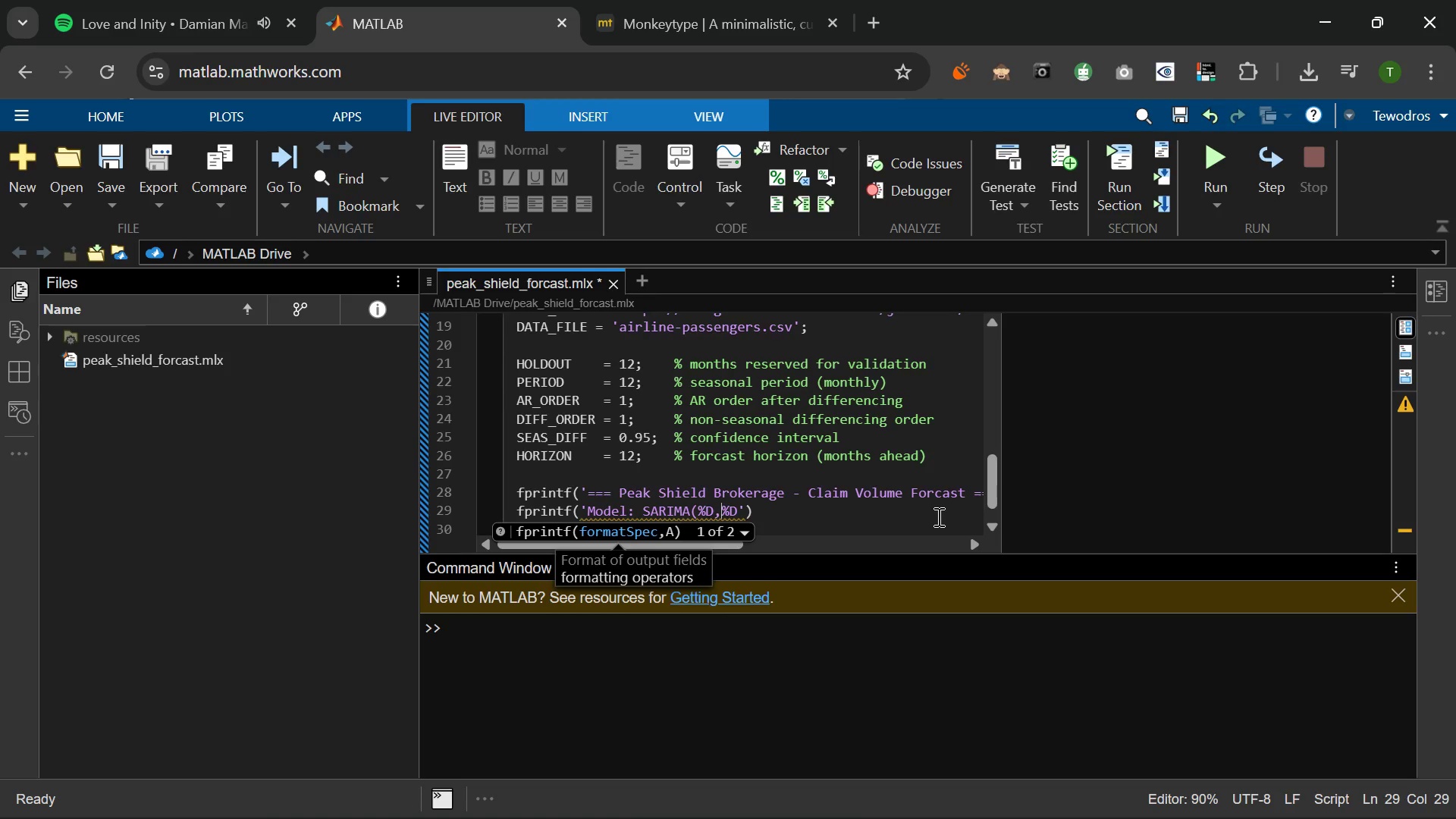 
key(ArrowLeft)
 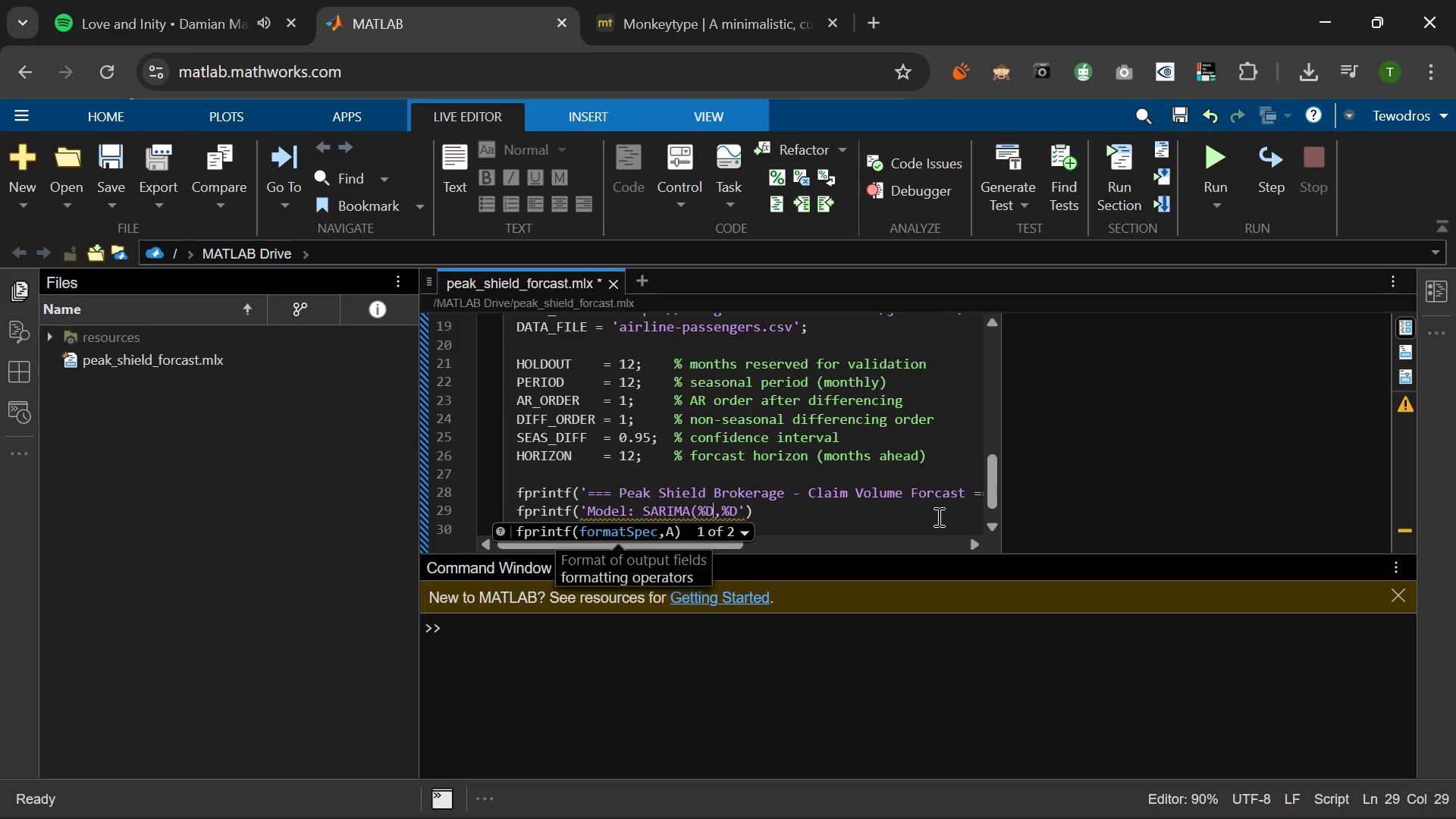 
key(ArrowLeft)
 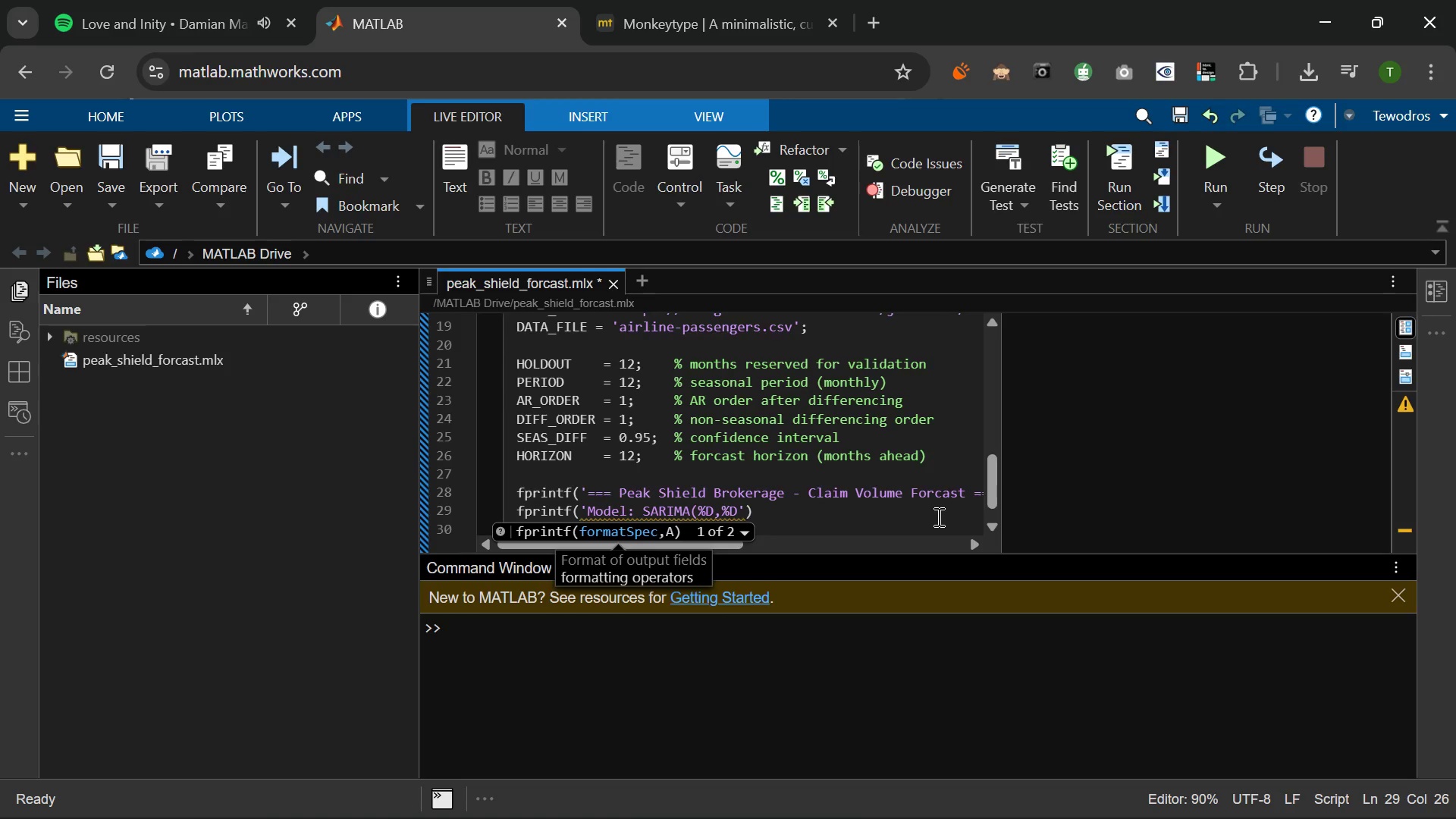 
key(Backspace)
 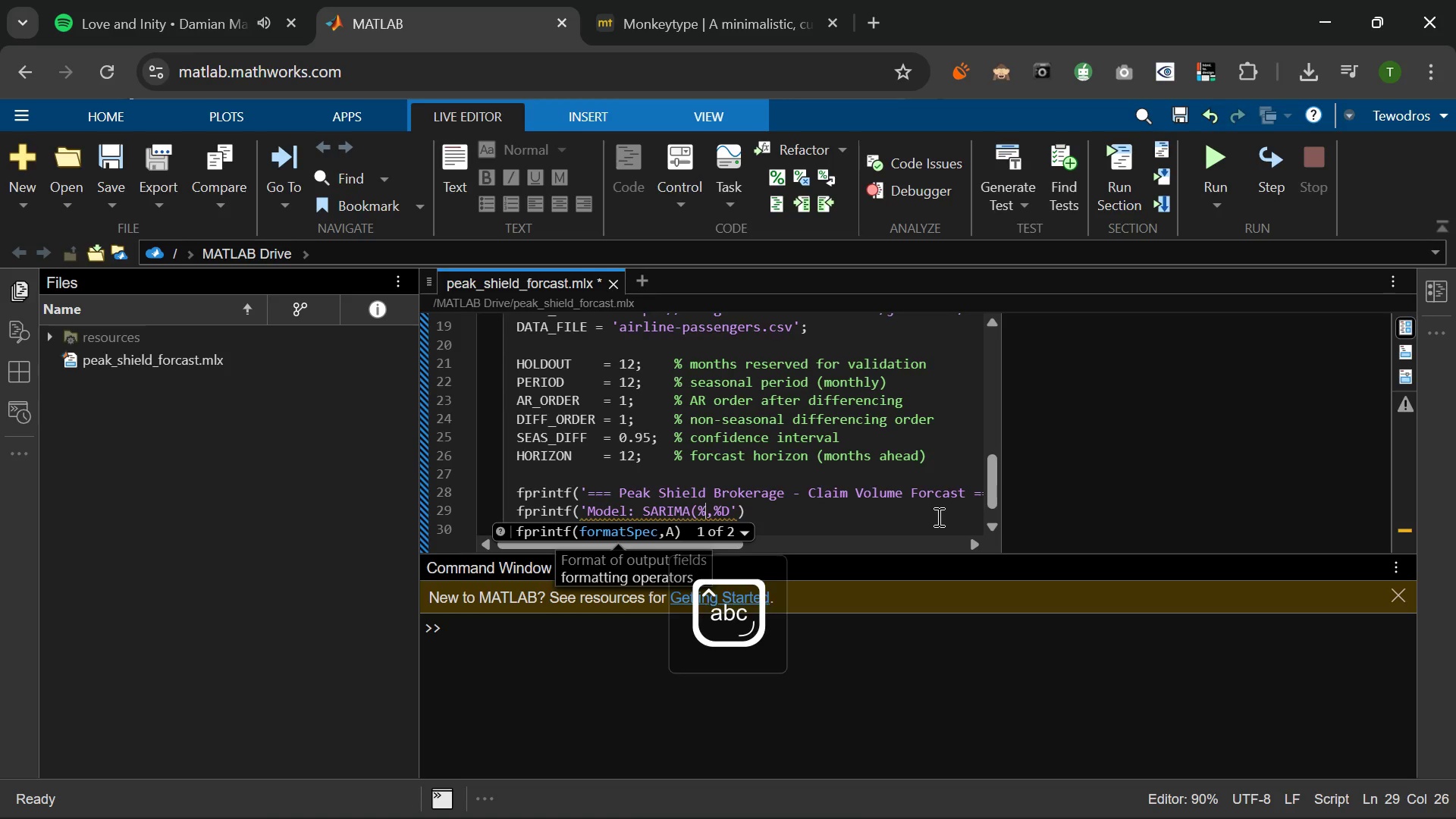 
key(CapsLock)
 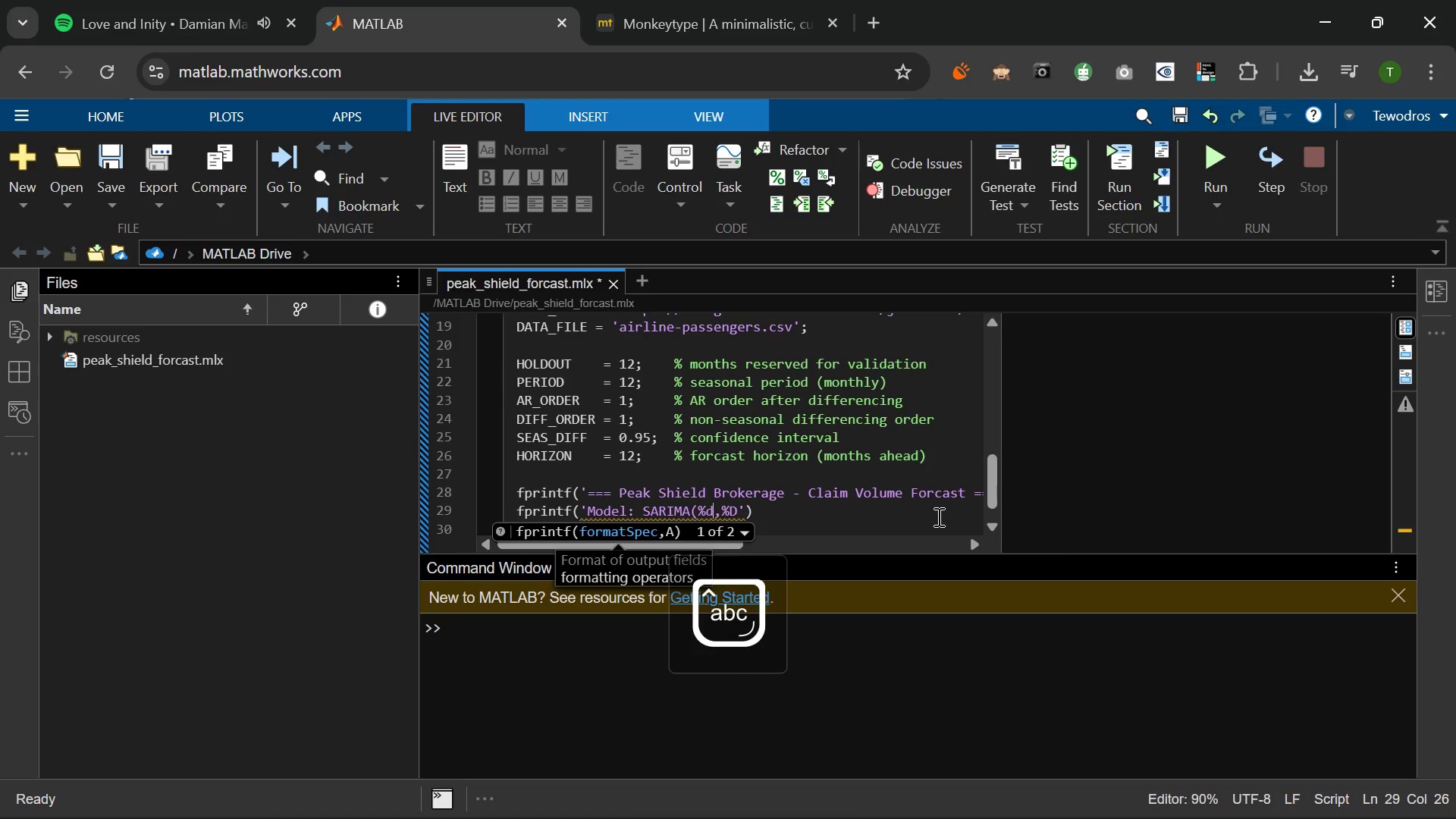 
key(D)
 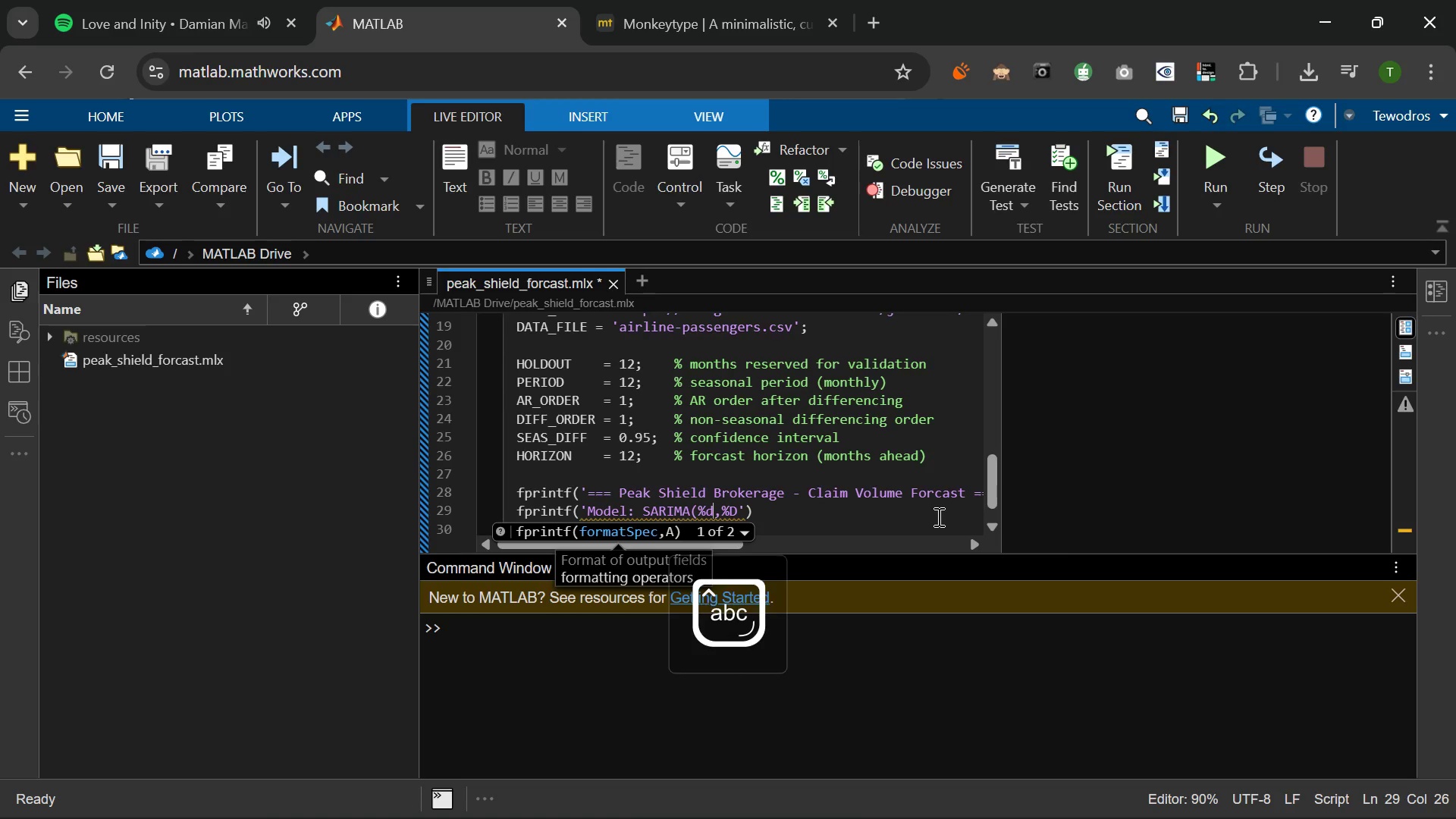 
key(ArrowRight)
 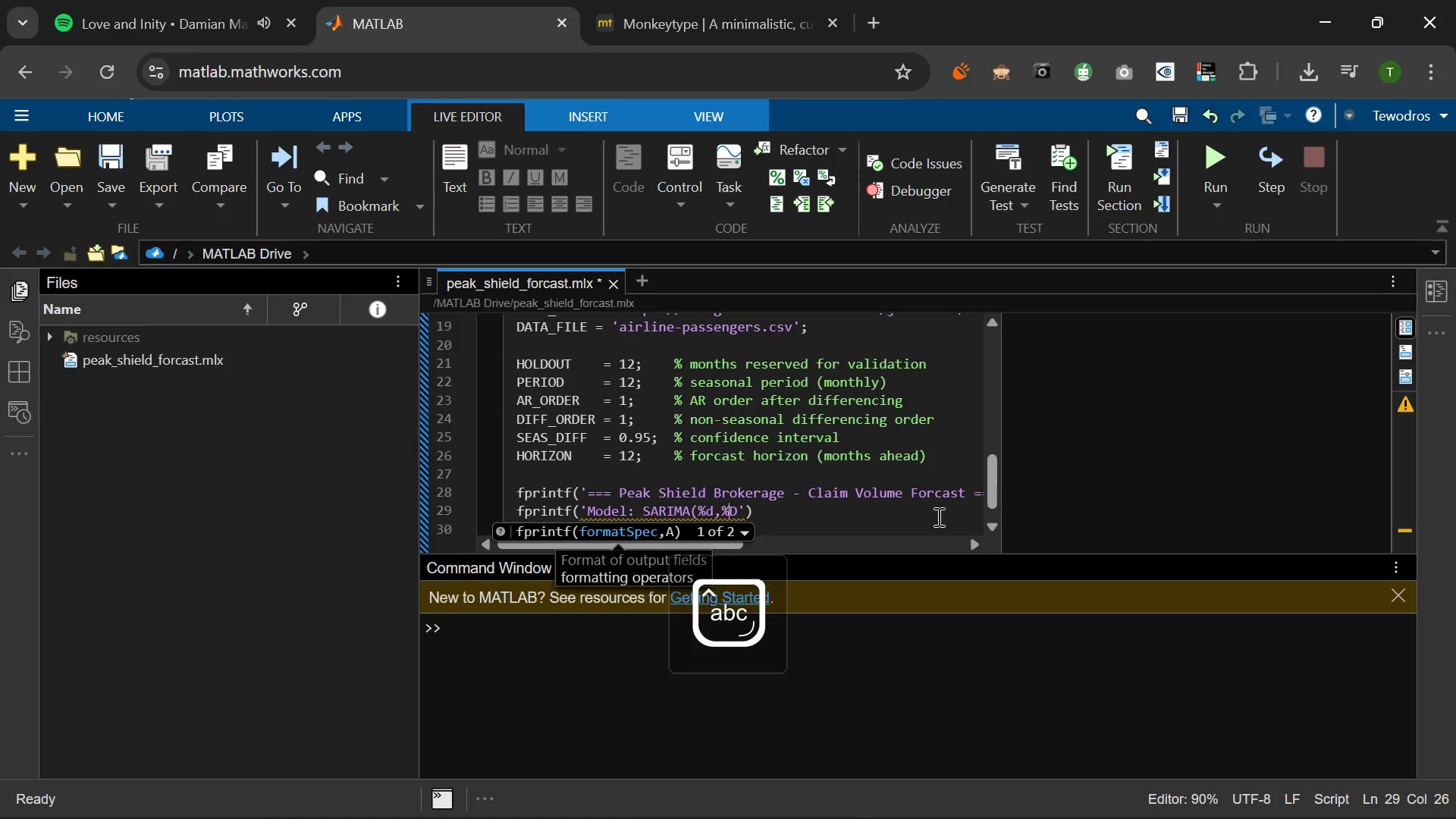 
key(ArrowRight)
 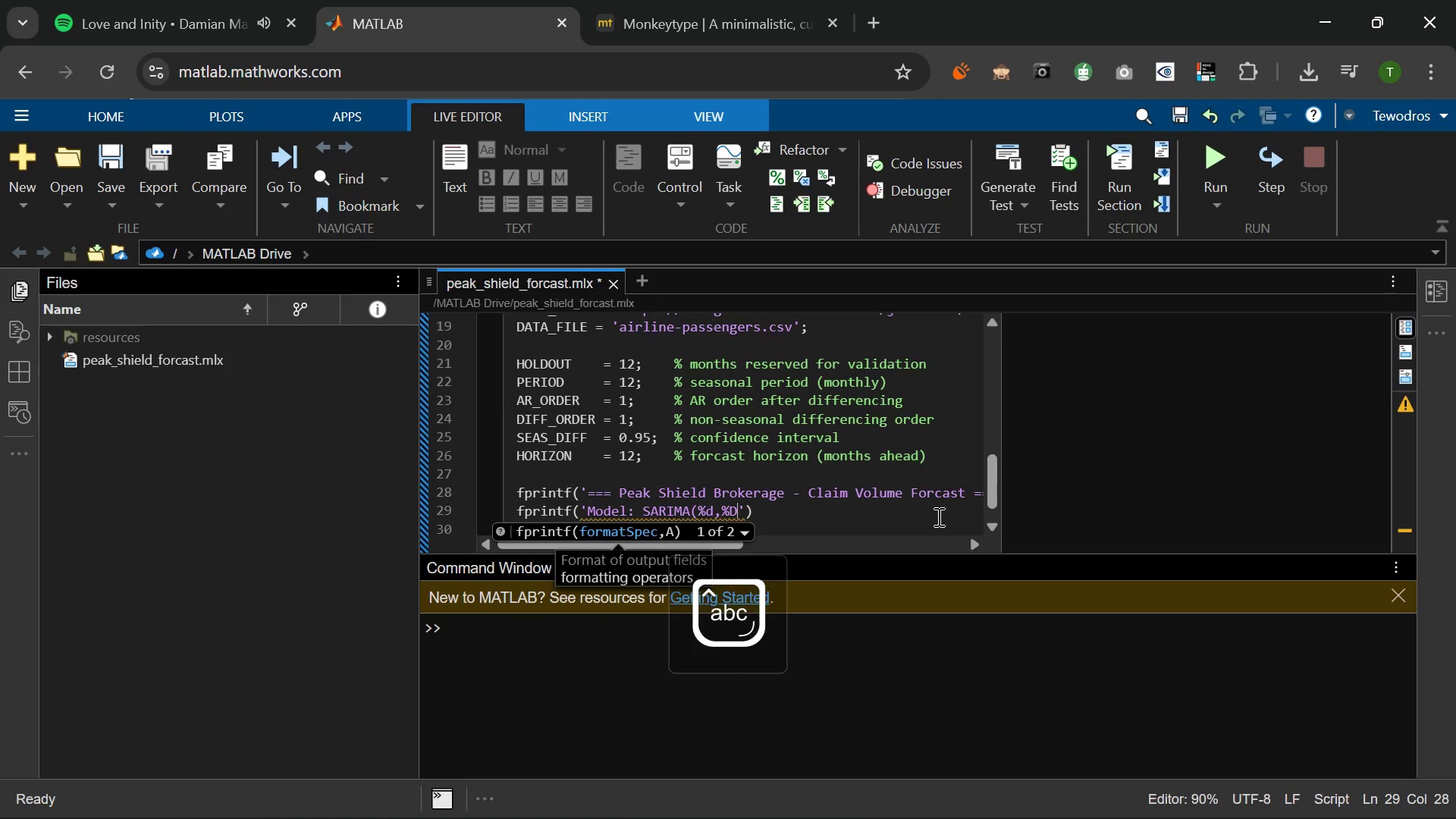 
key(ArrowRight)
 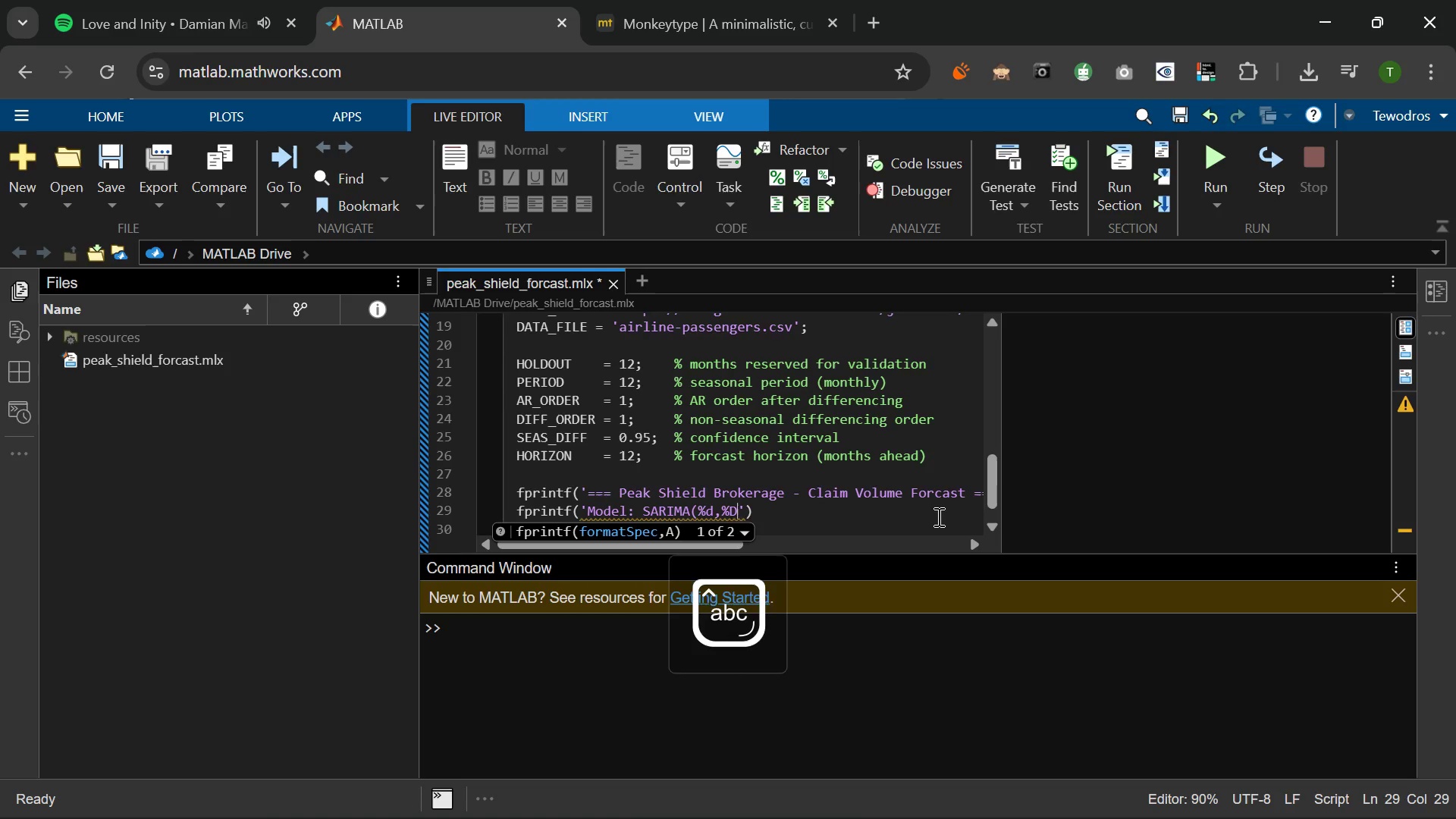 
key(Backspace)
 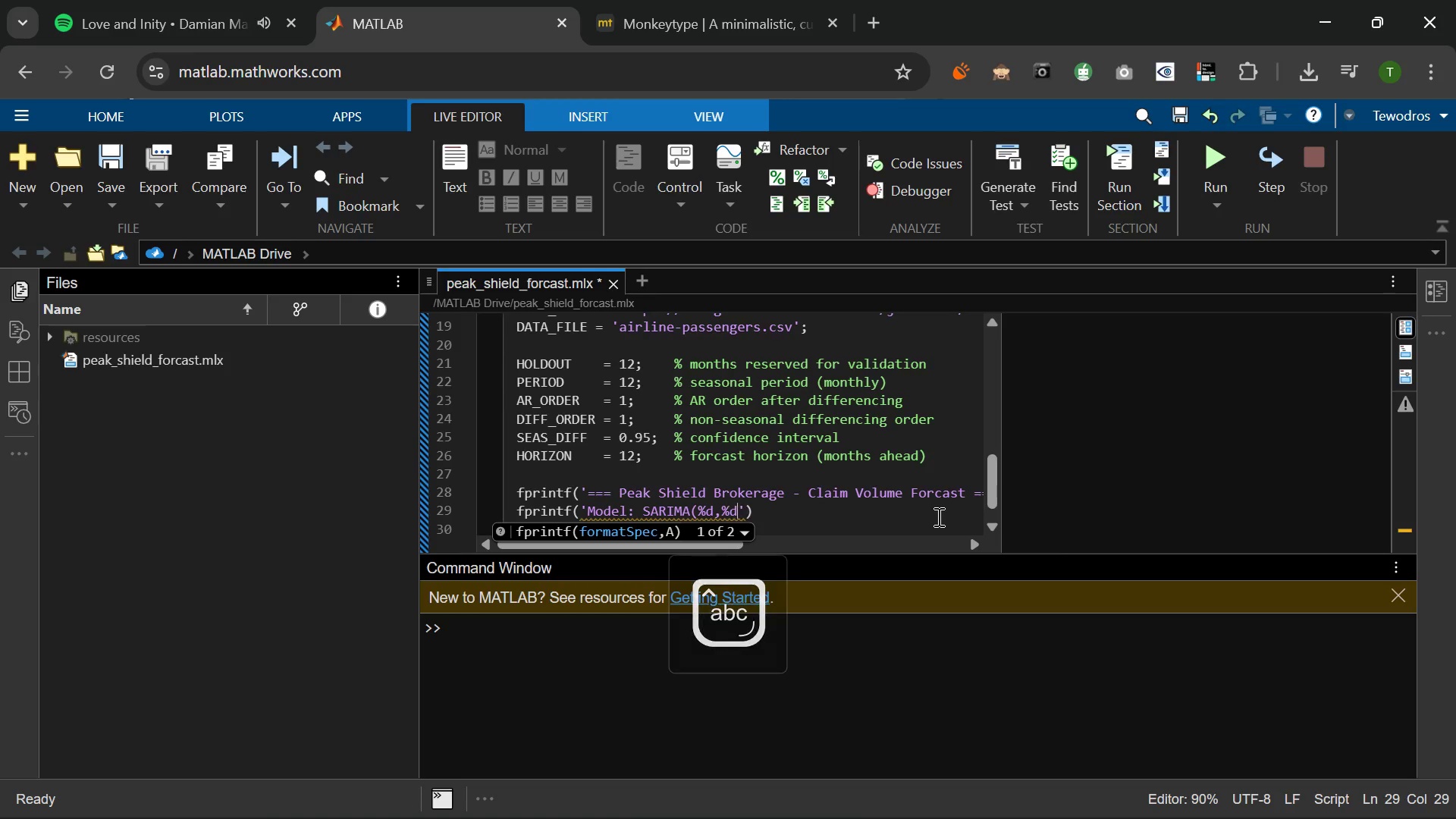 
key(D)
 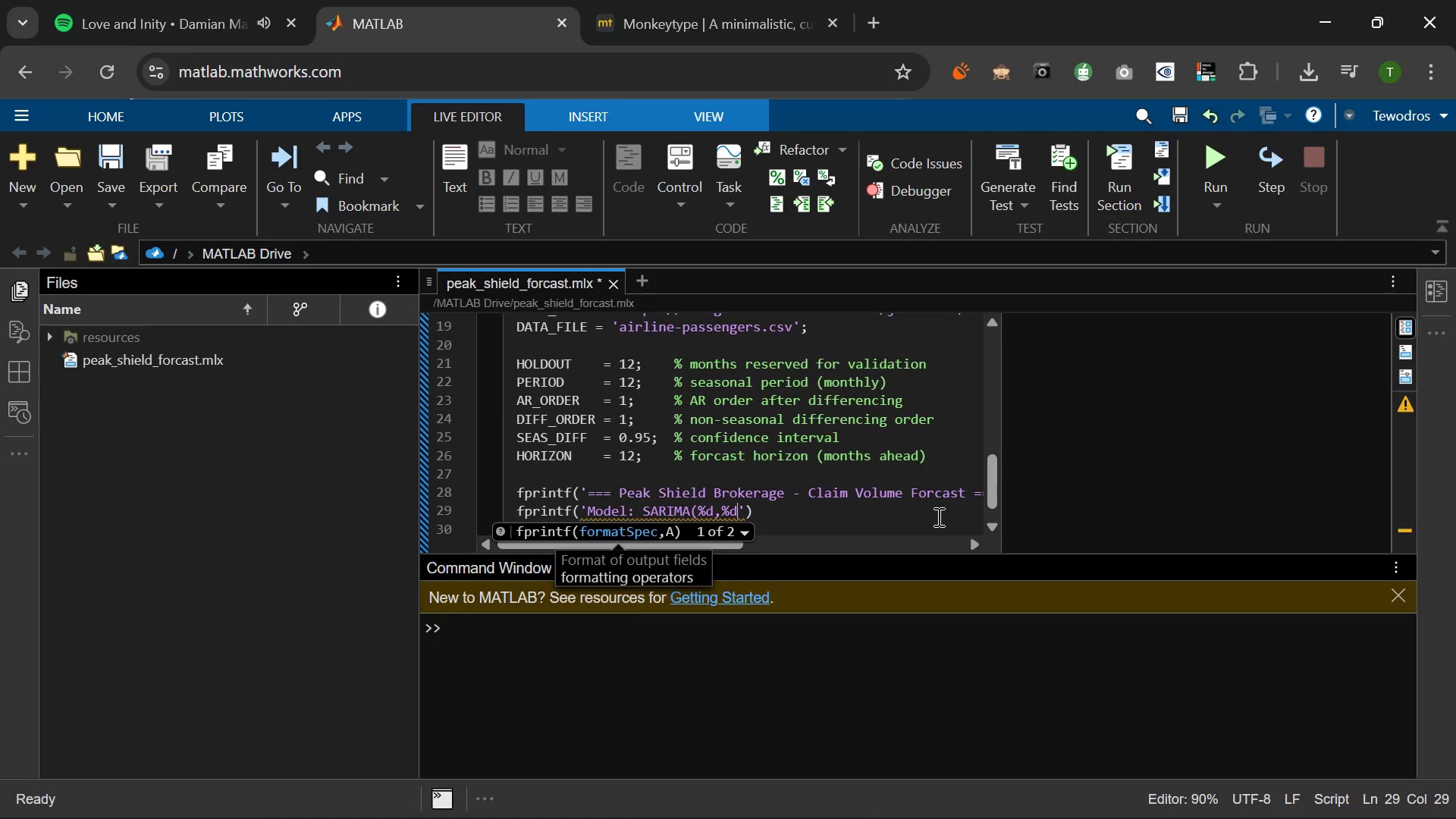 
key(Comma)
 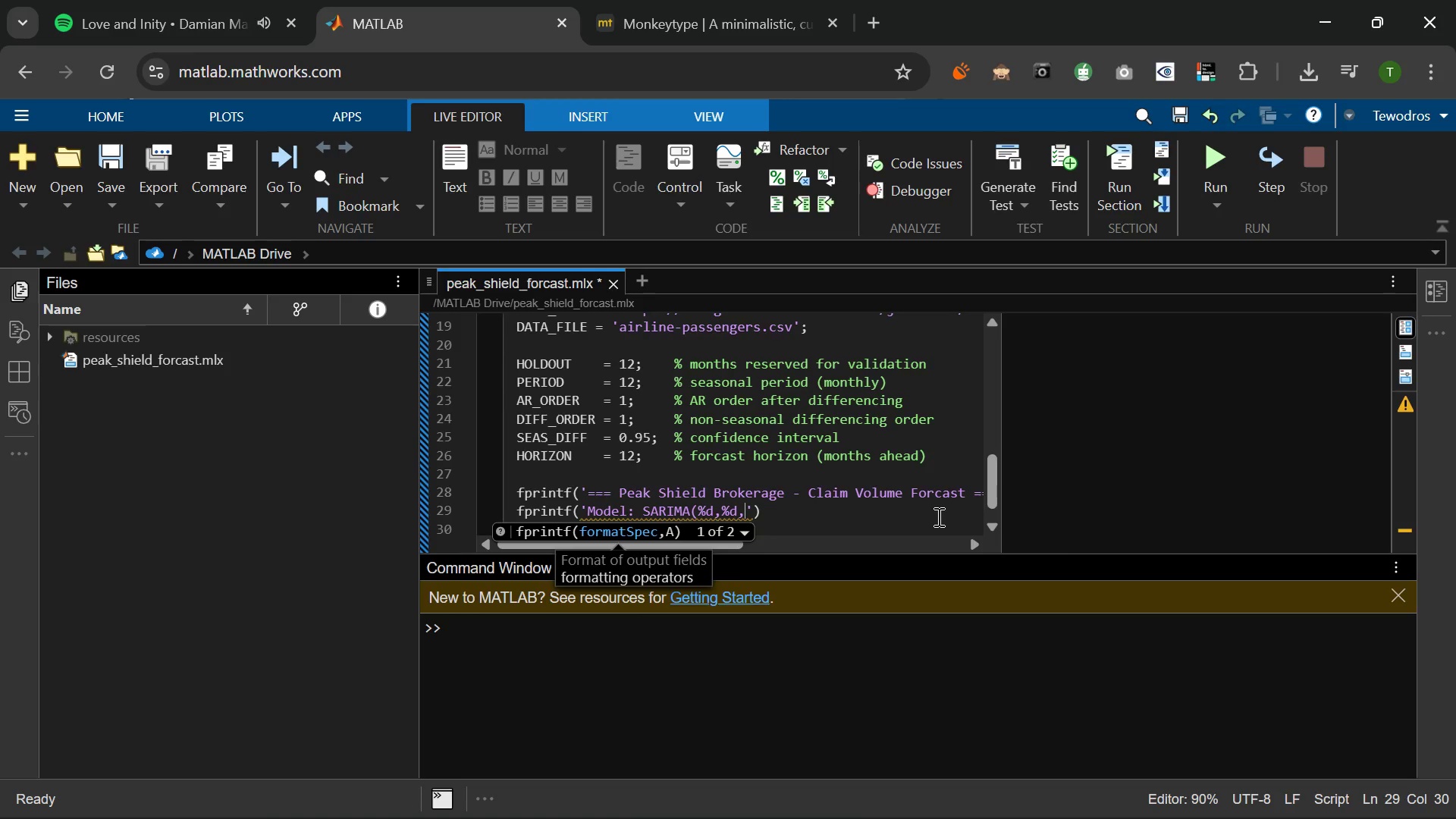 
type(0))
 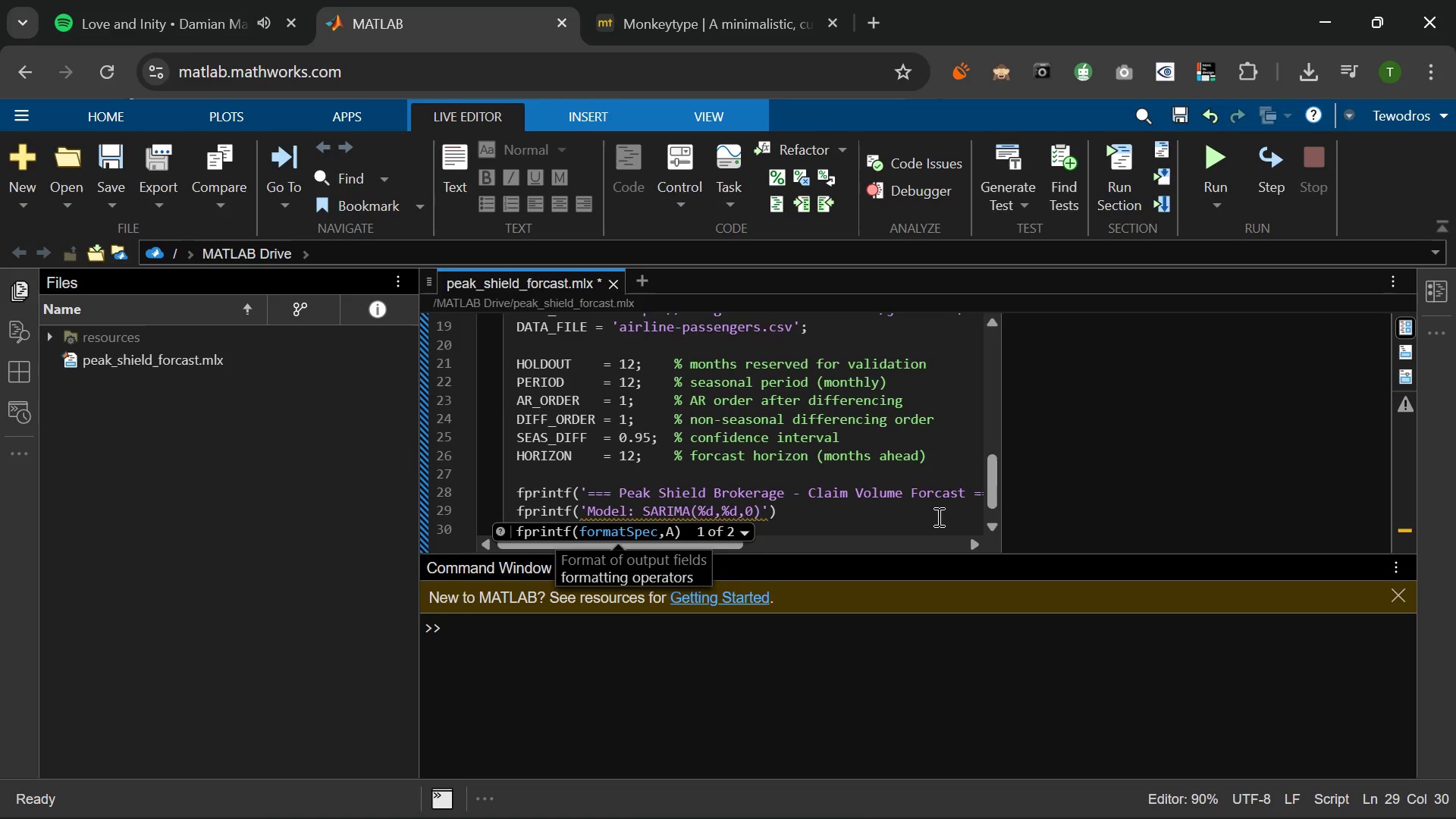 
wait(6.06)
 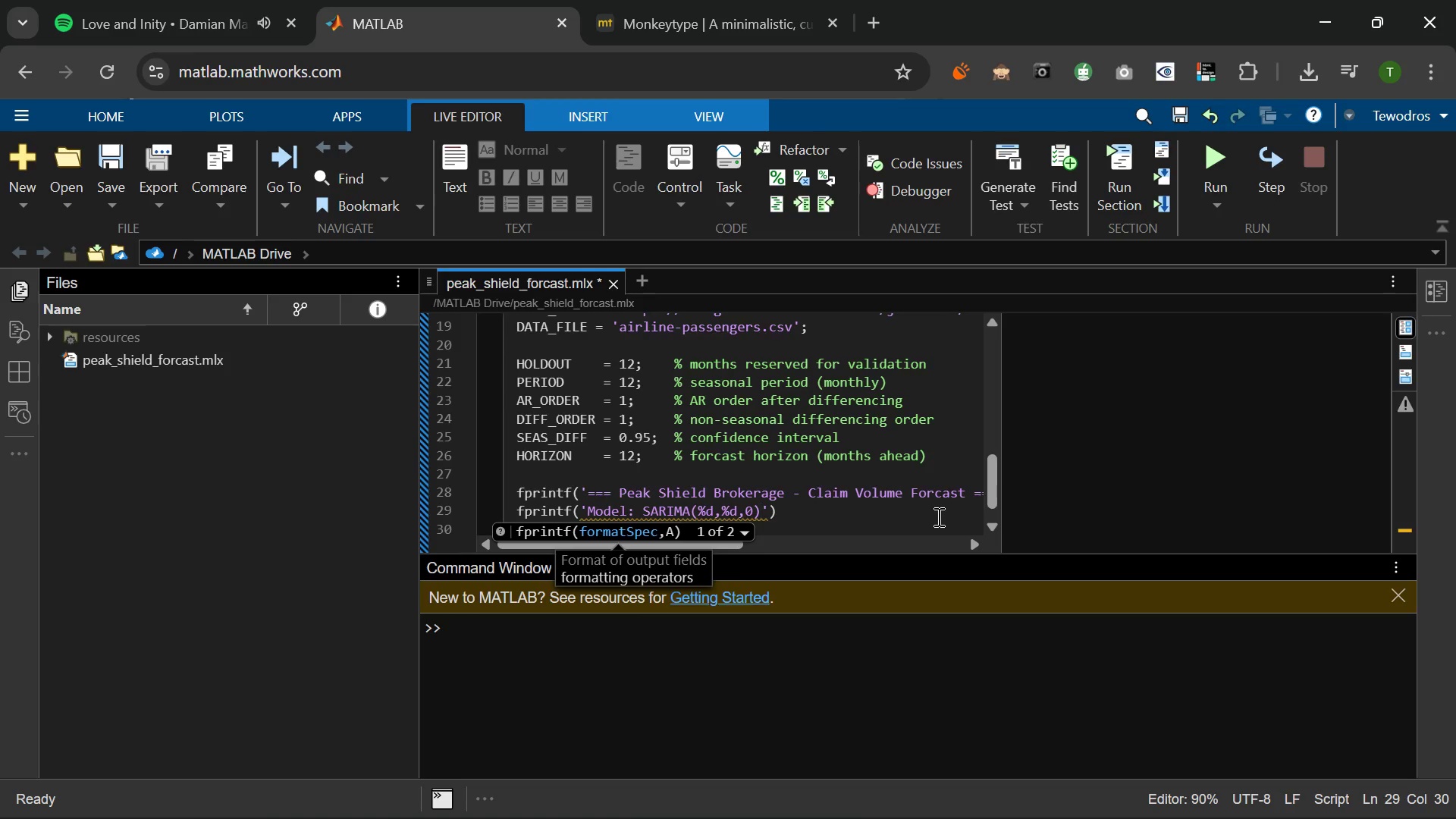 
type(x(0,%d,))
key(Backspace)
type(0))
 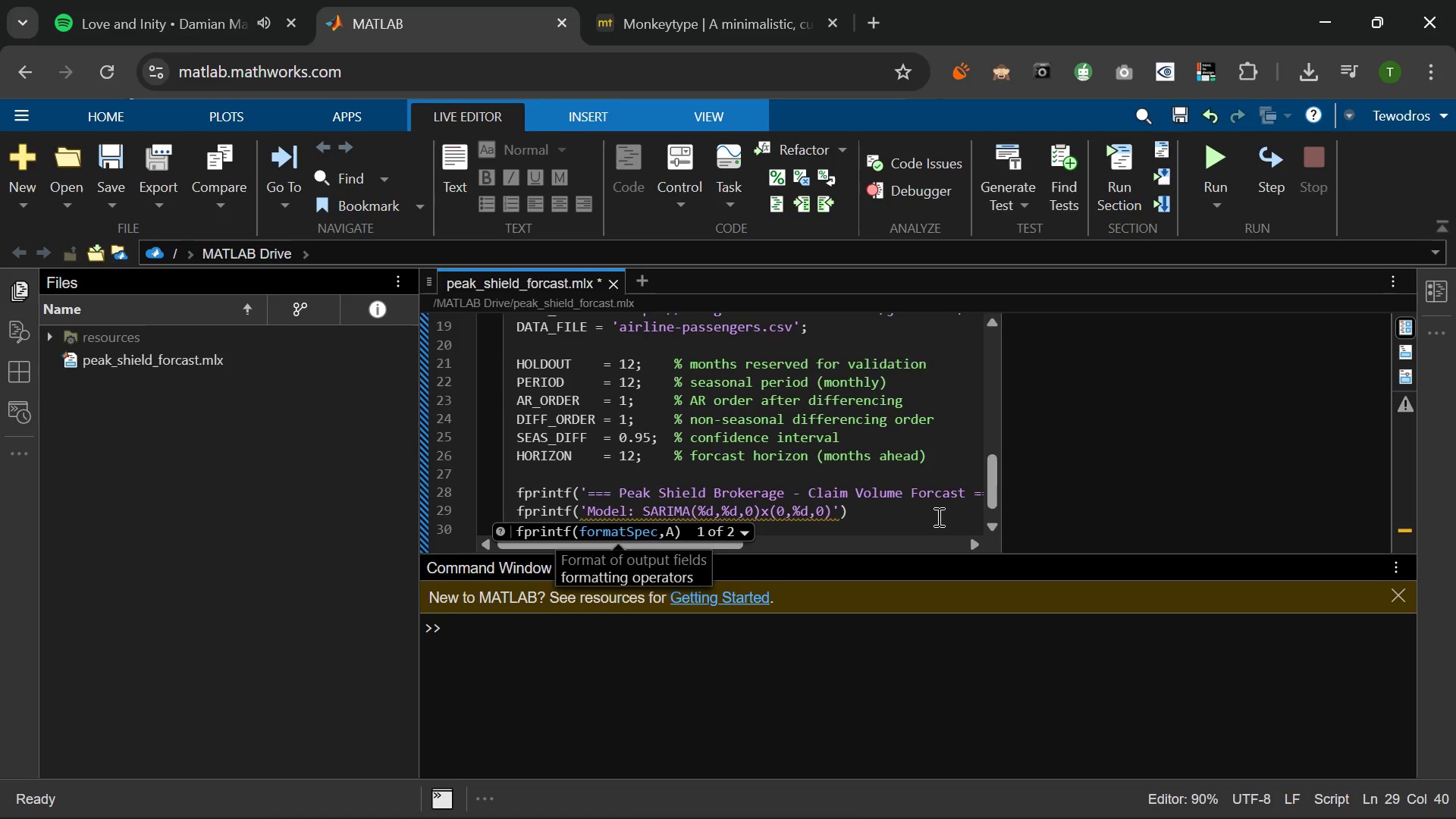 
type([%D)
 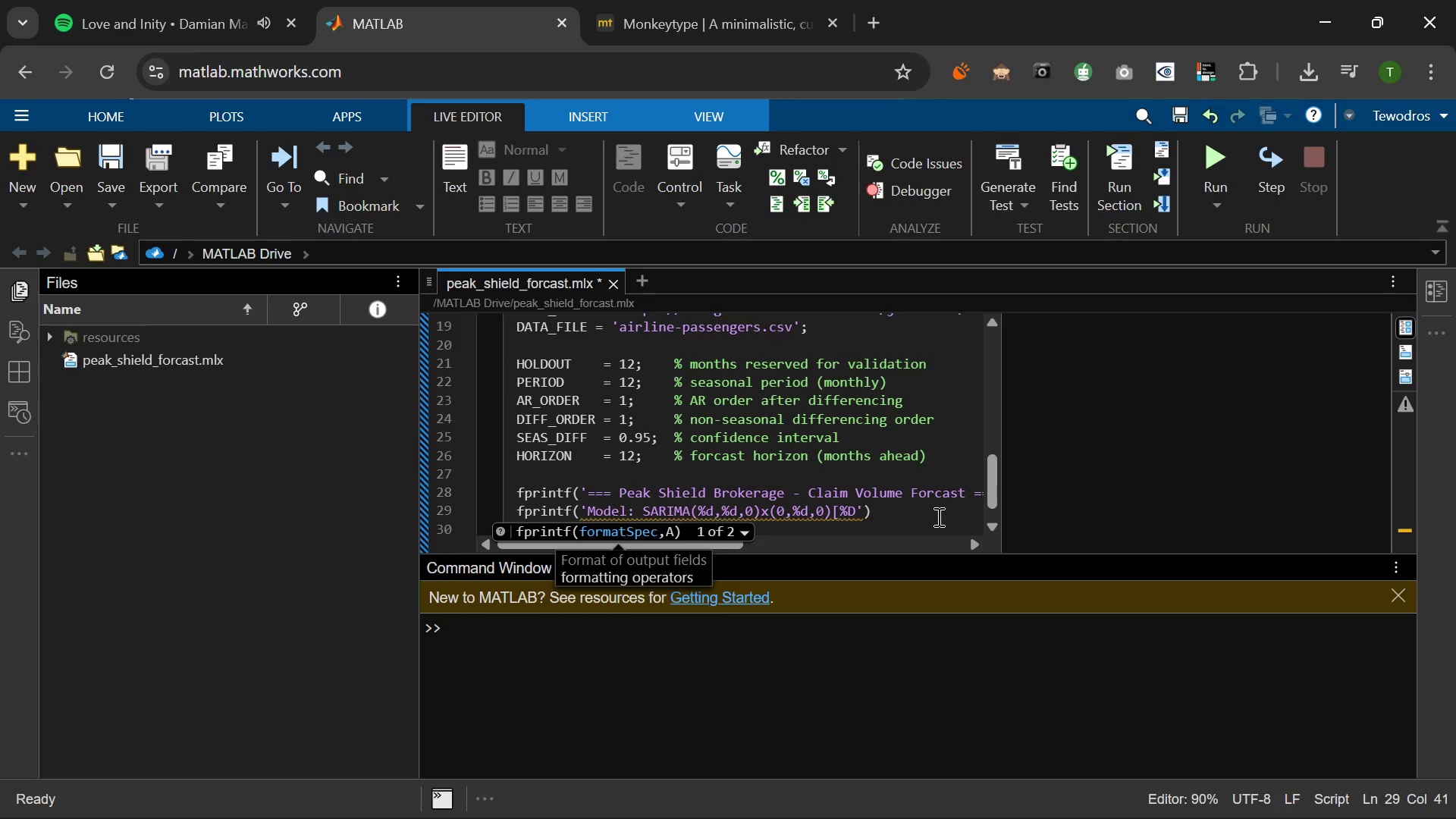 
key(Shift+BracketRight)
 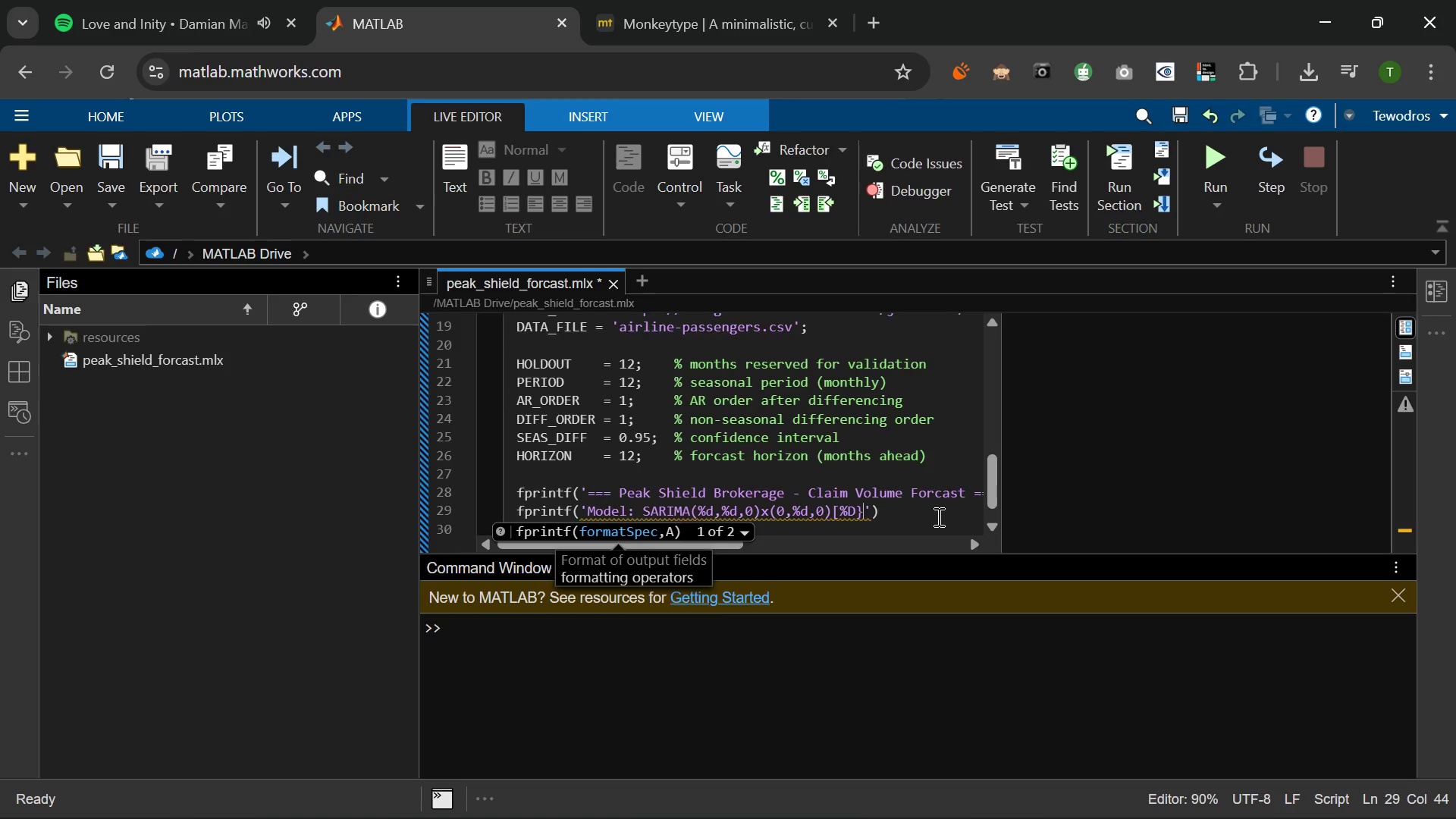 
key(Backspace)
 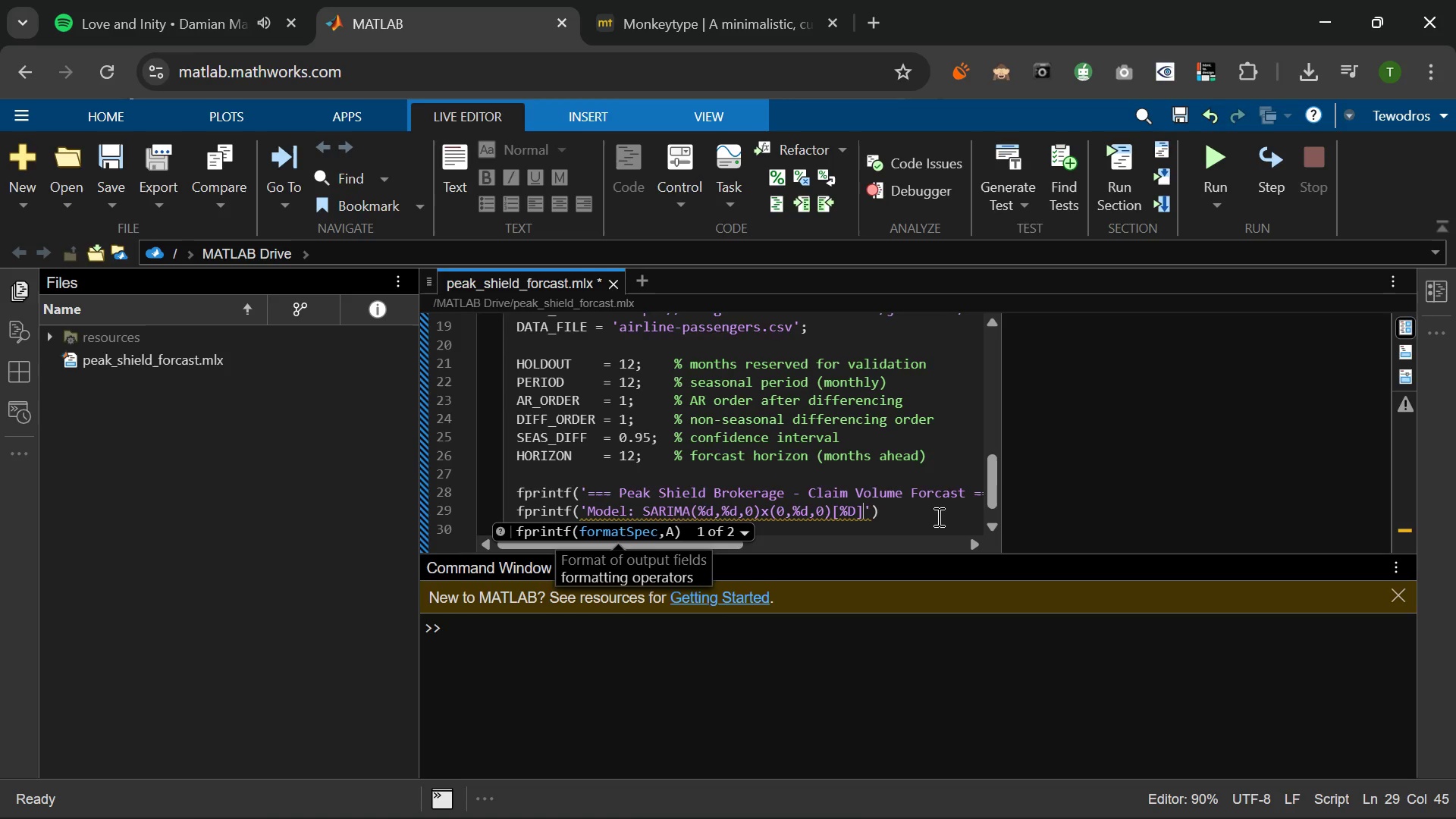 
key(BracketRight)
 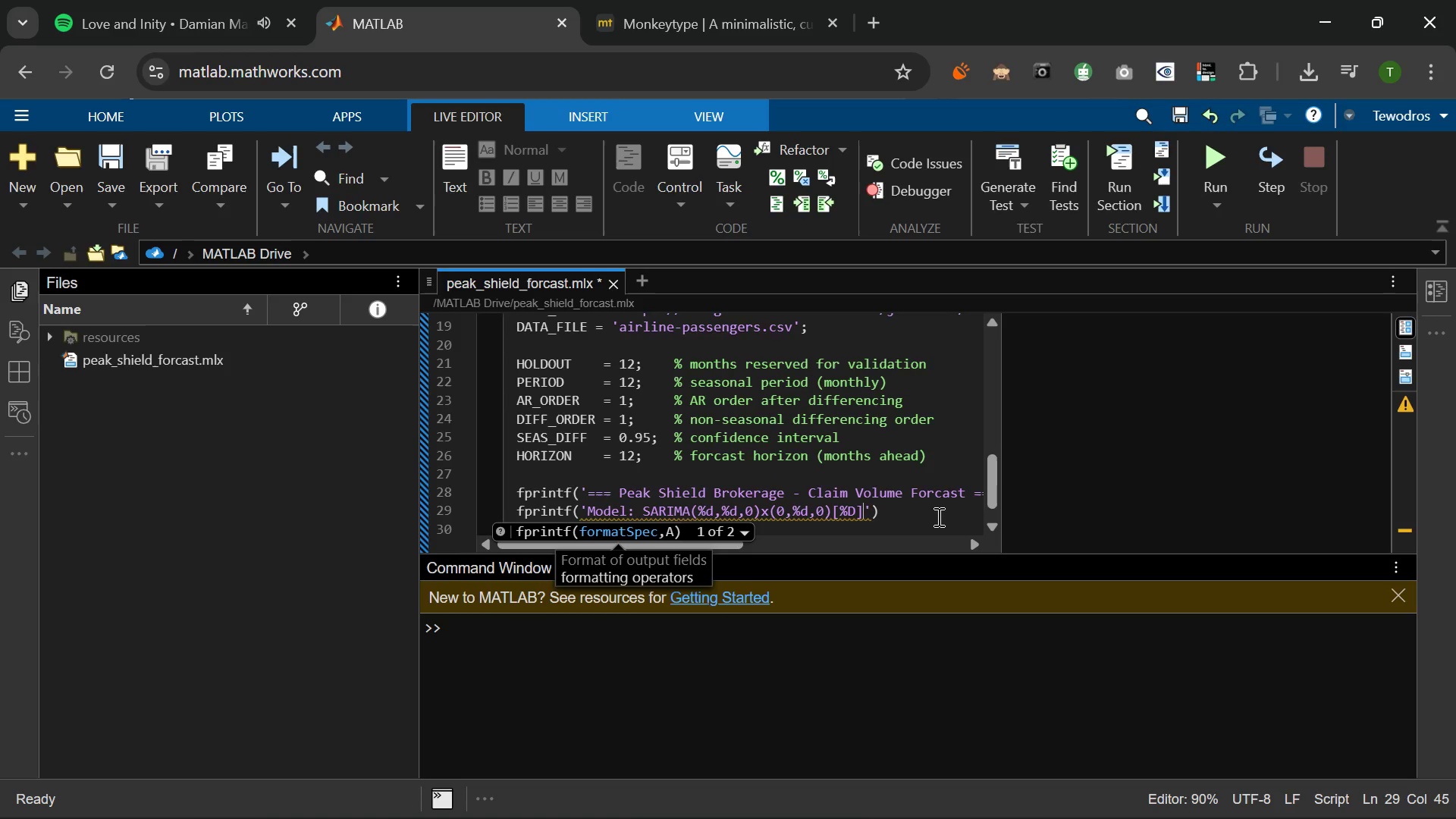 
key(Backslash)
 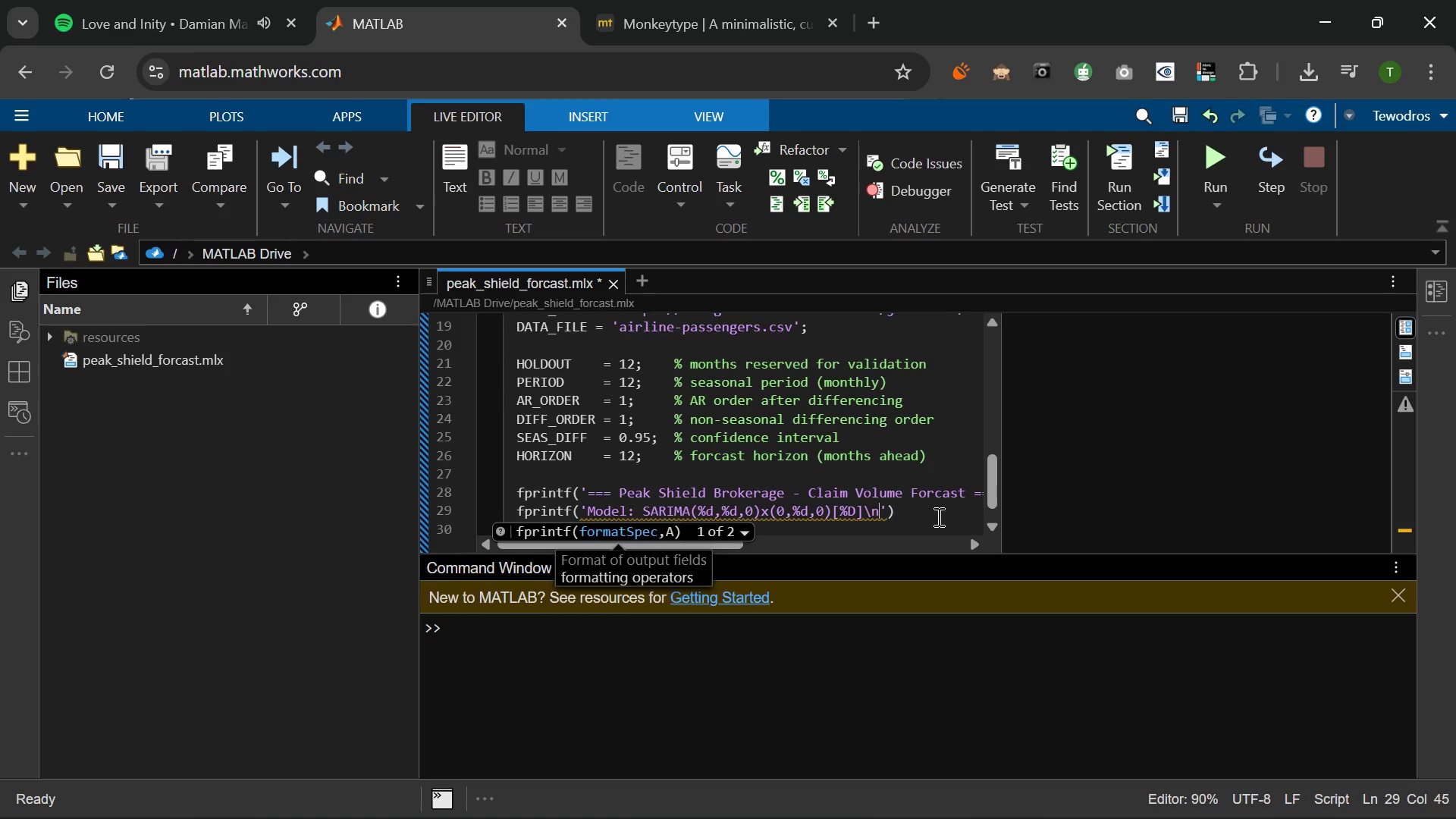 
key(N)
 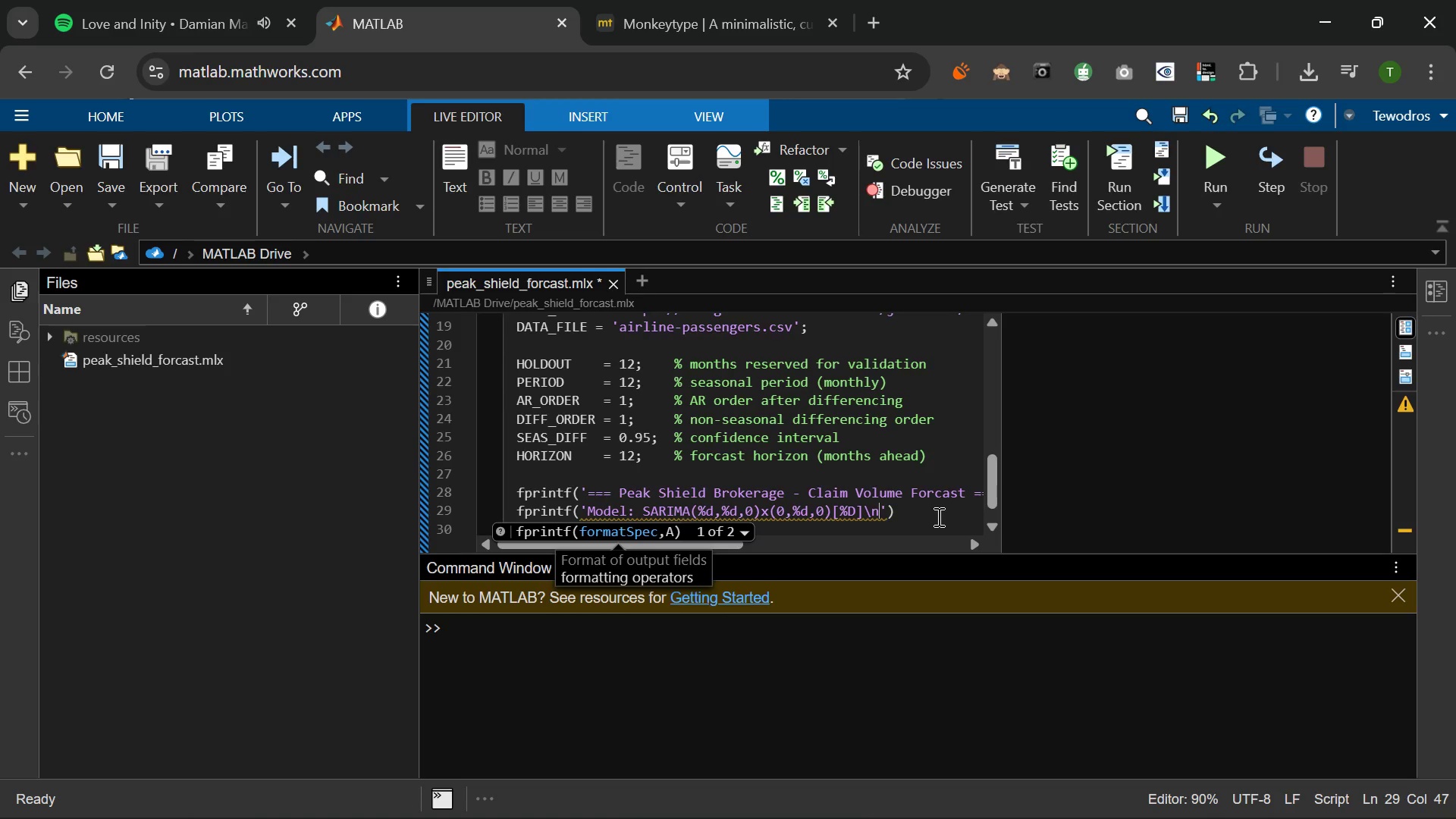 
key(ArrowRight)
 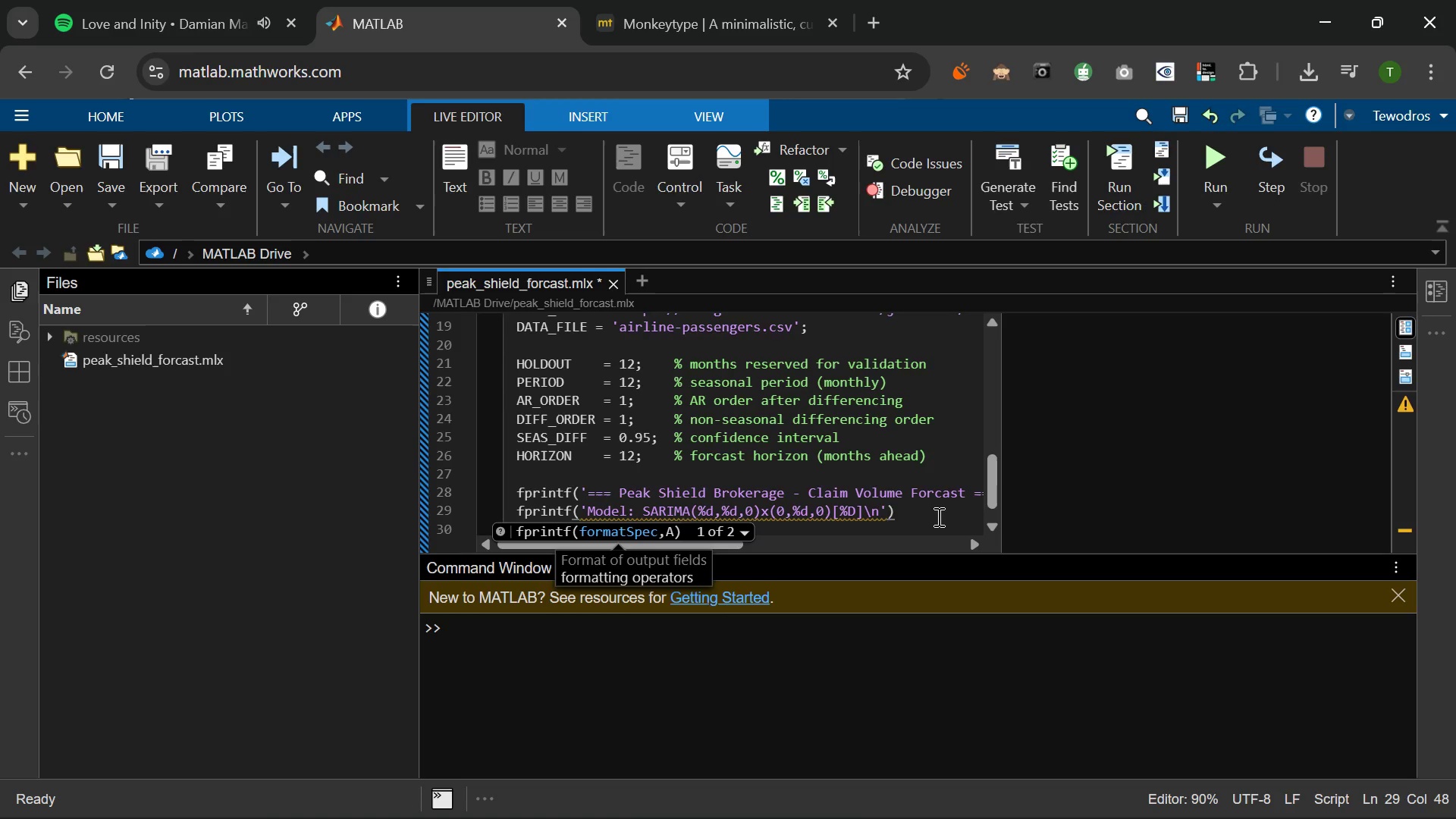 
key(Comma)
 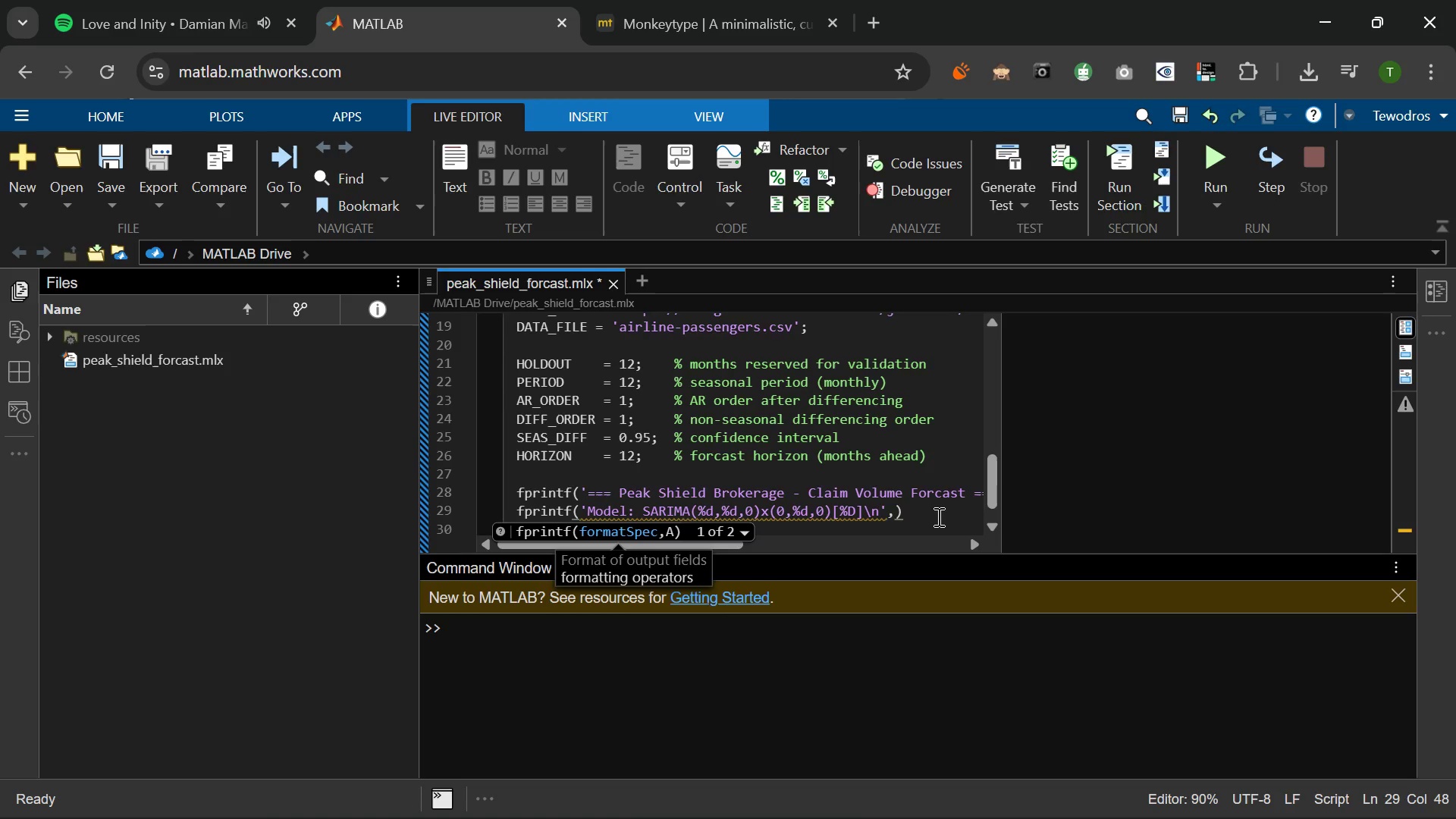 
key(Space)
 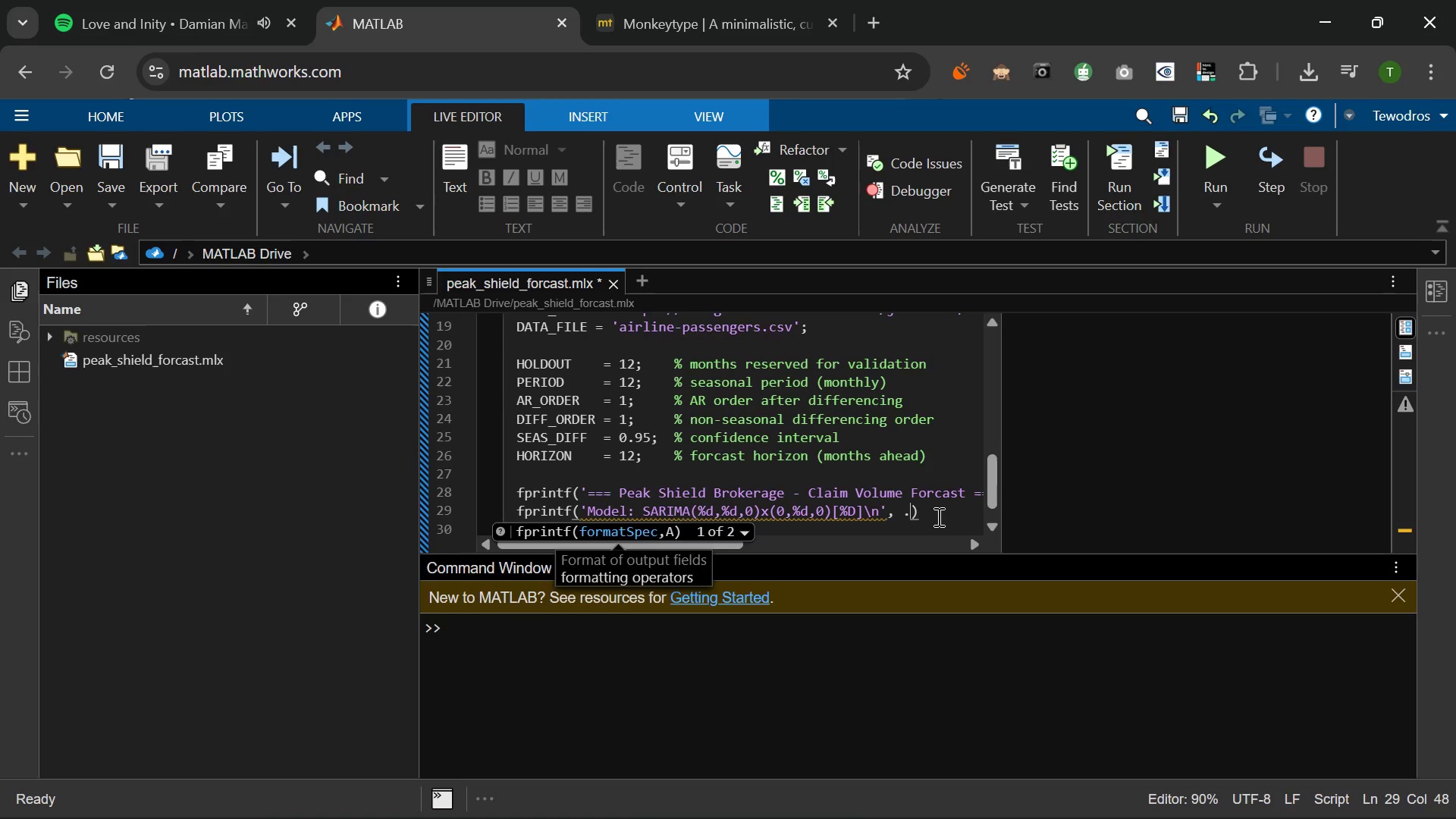 
key(Period)
 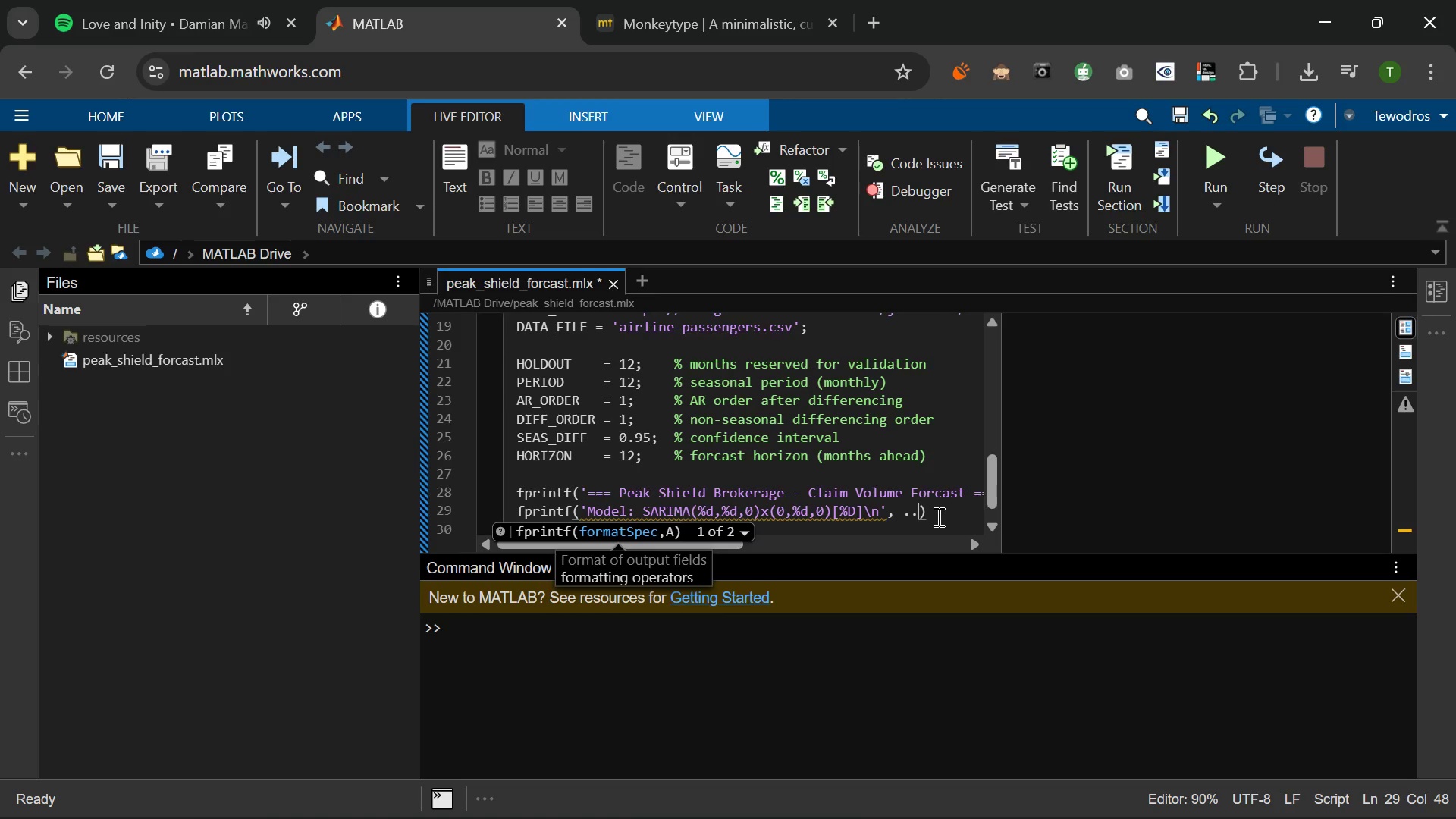 
key(Period)
 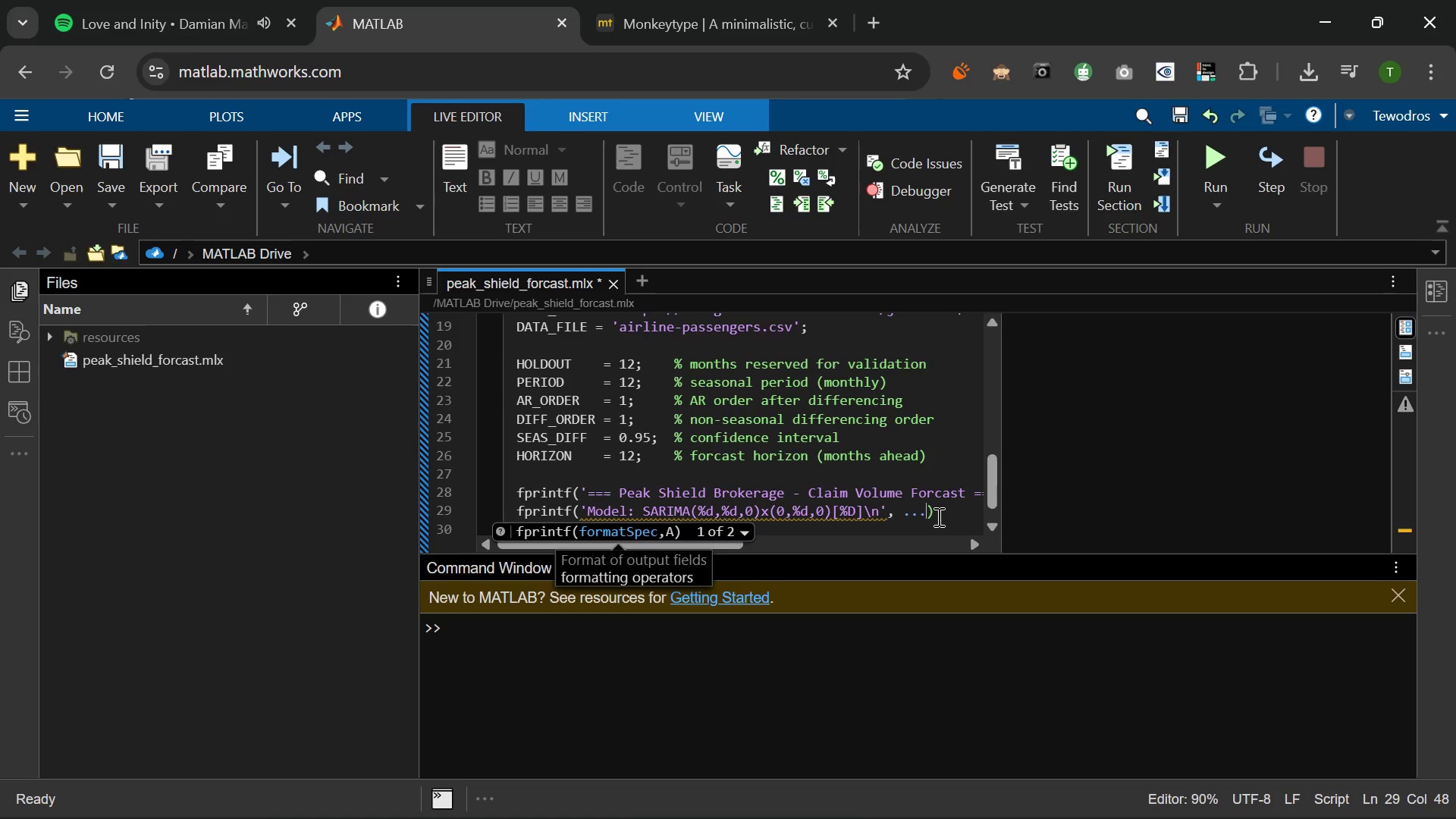 
key(Period)
 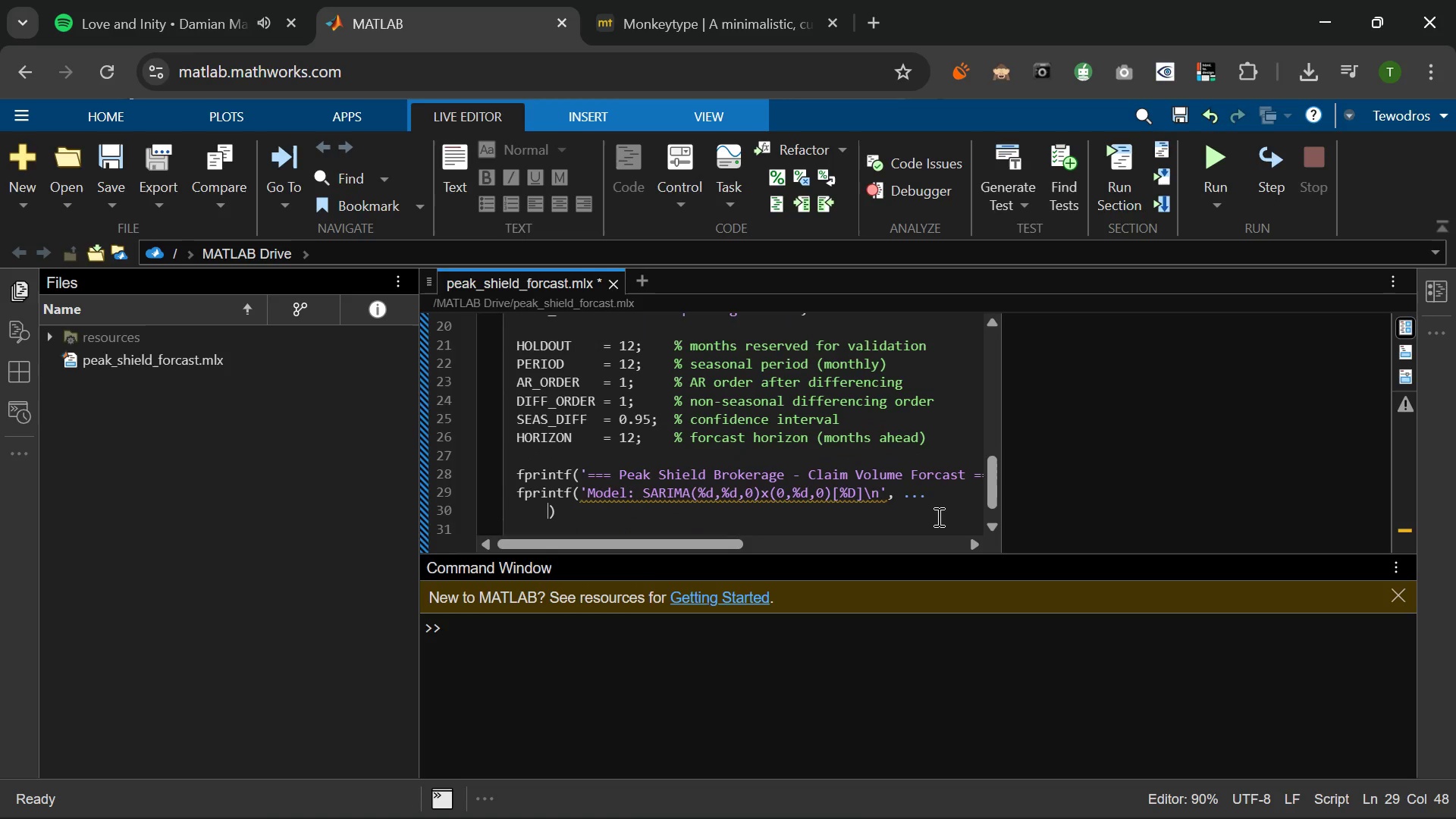 
key(Enter)
 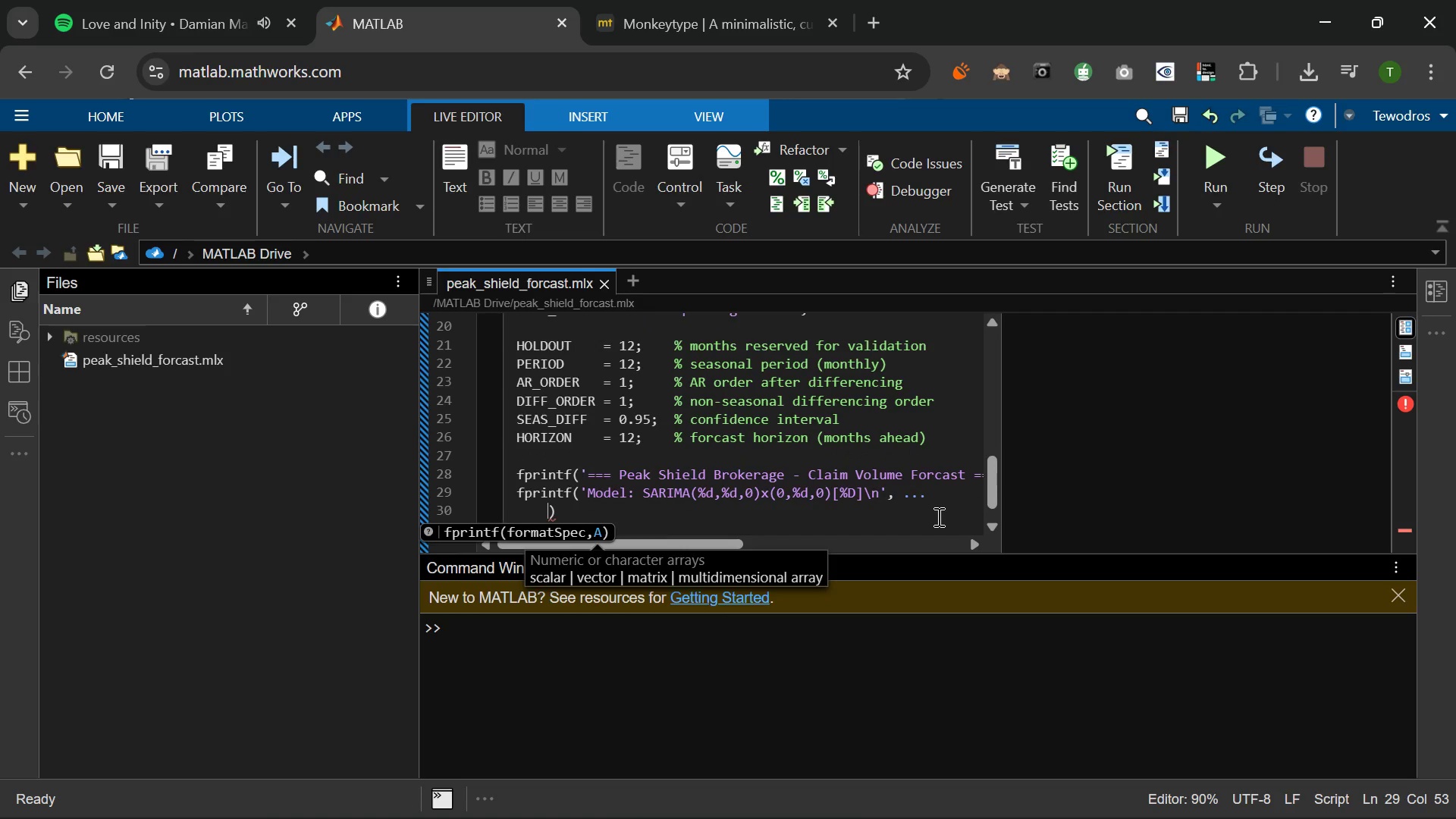 
wait(6.41)
 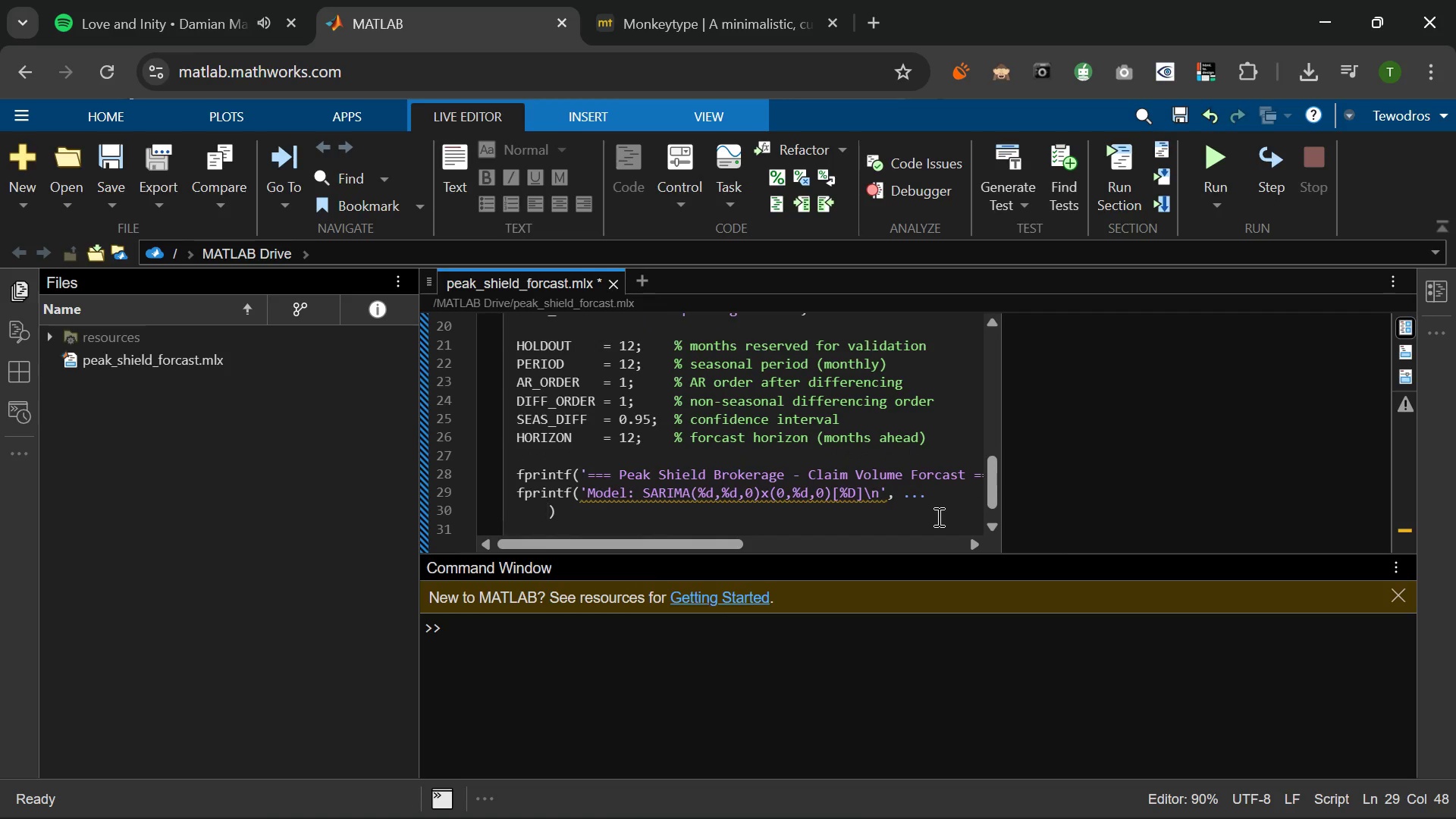 
hold_key(key=ShiftRight, duration=0.31)
 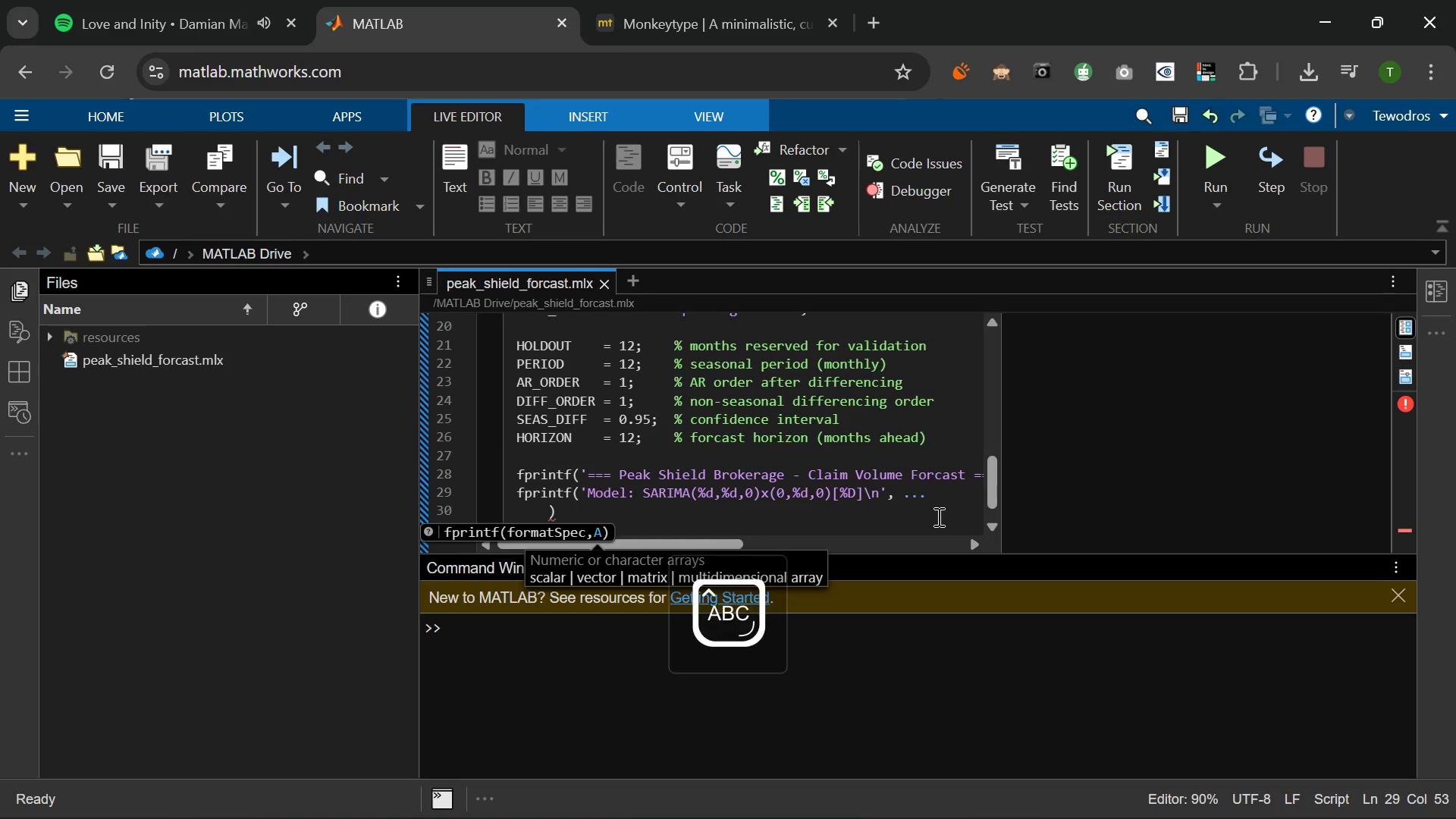 
type(AR--)
key(Backspace)
type(ORDER, DIFF)
key(Tab)
type(, SEAS)
key(Tab)
key(Tab)
type(, PRE)
key(Backspace)
key(Backspace)
type(ERIOD)
 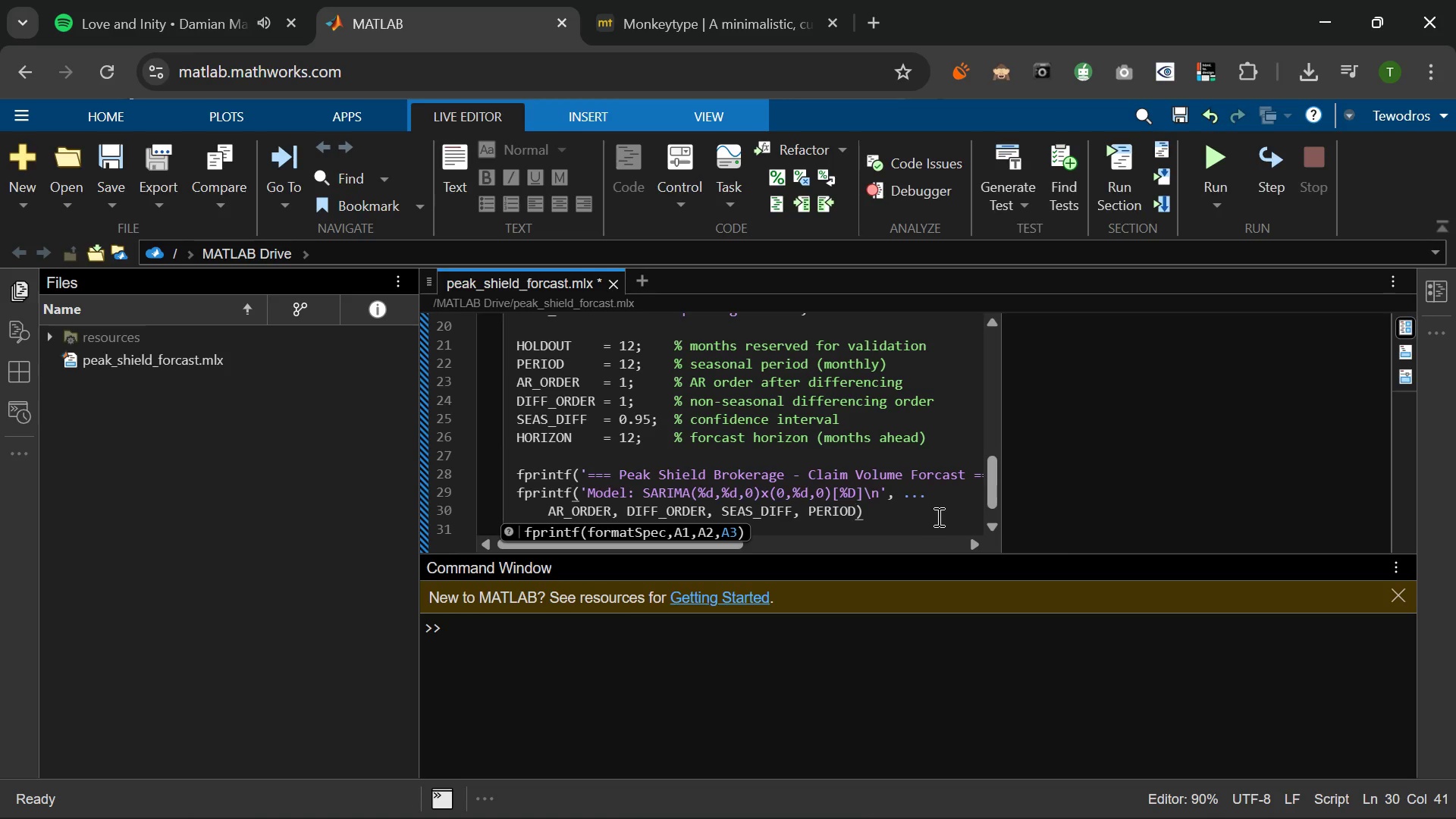 
key(ArrowRight)
 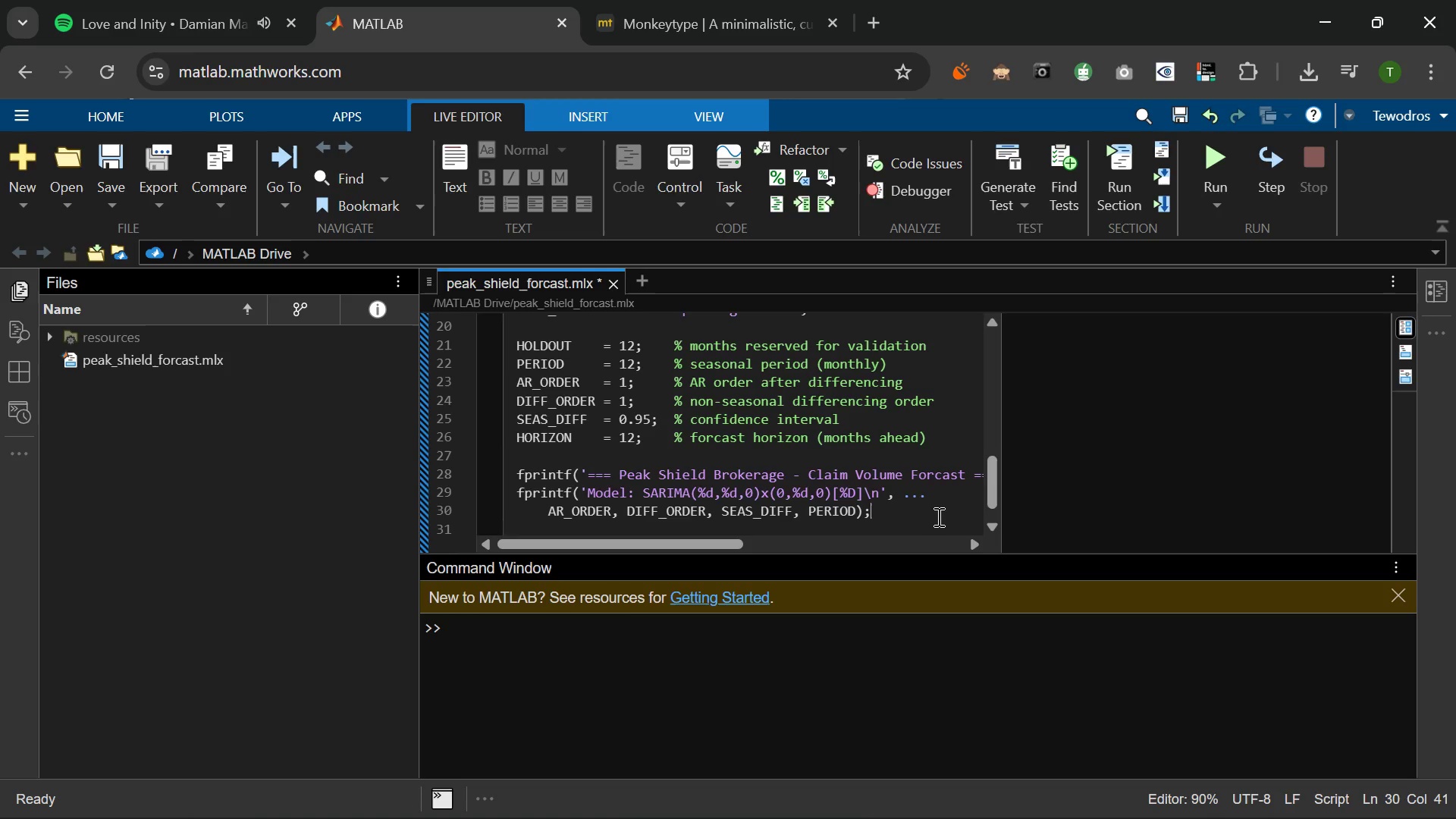 
key(Semicolon)
 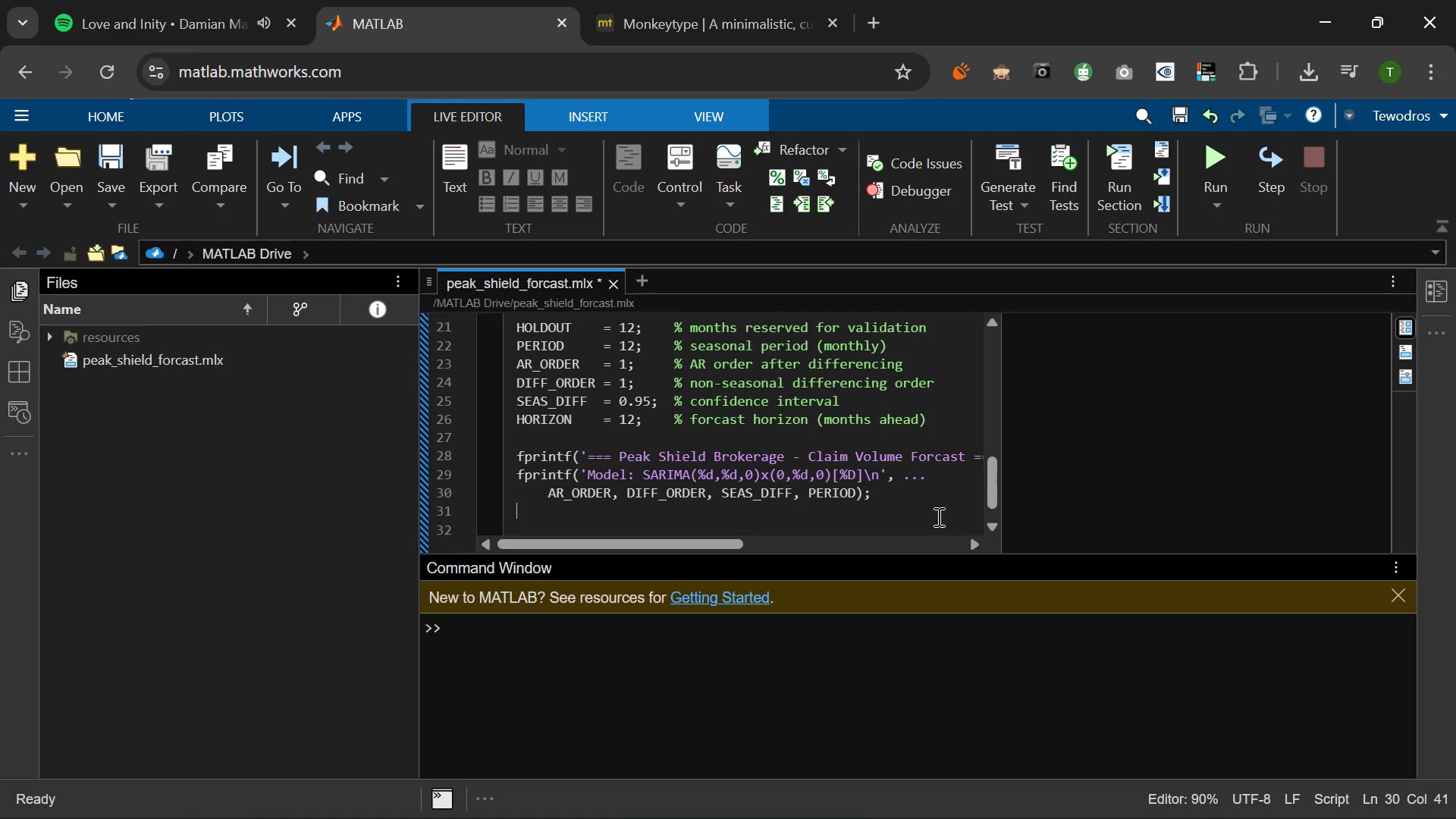 
key(Enter)
 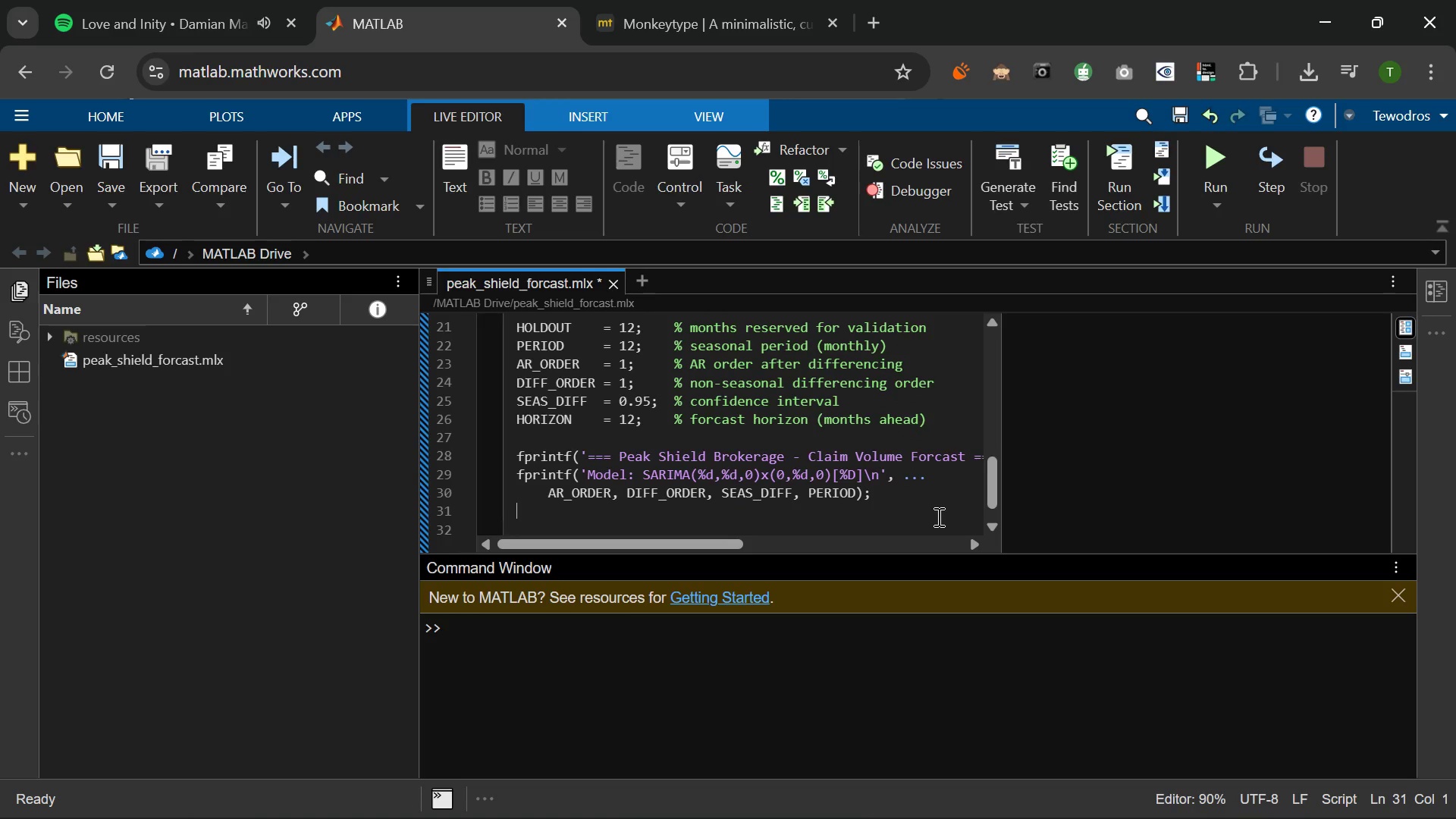 
type(fprintf('Holdout: %d months | Horizon: %d monthes)
key(Backspace)
key(Backspace)
type(s[VolumeUp][VolumeUp][VolumeUp][VolumeUp][VolumeUp][VolumeUp])
 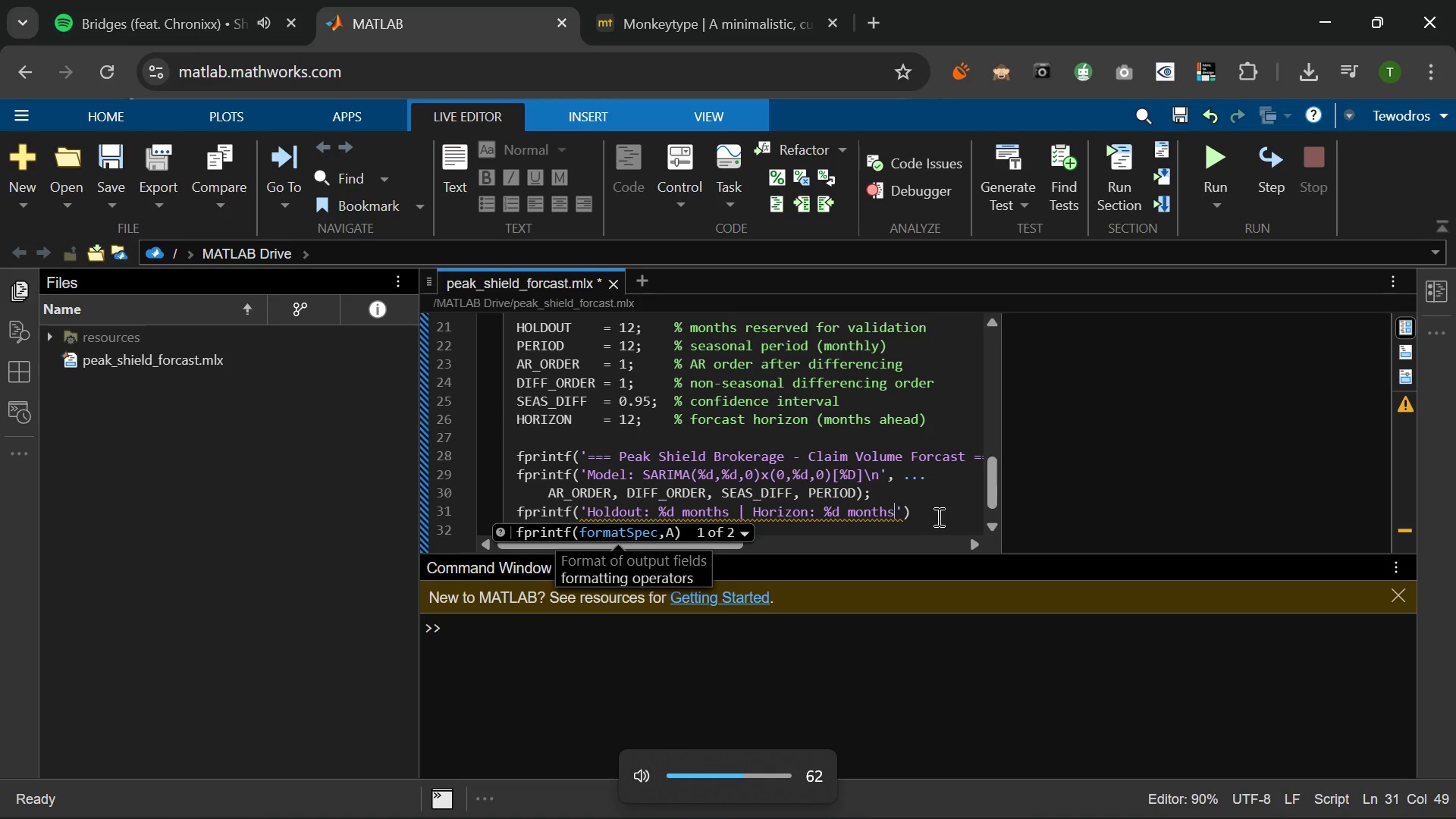 
wait(7.89)
 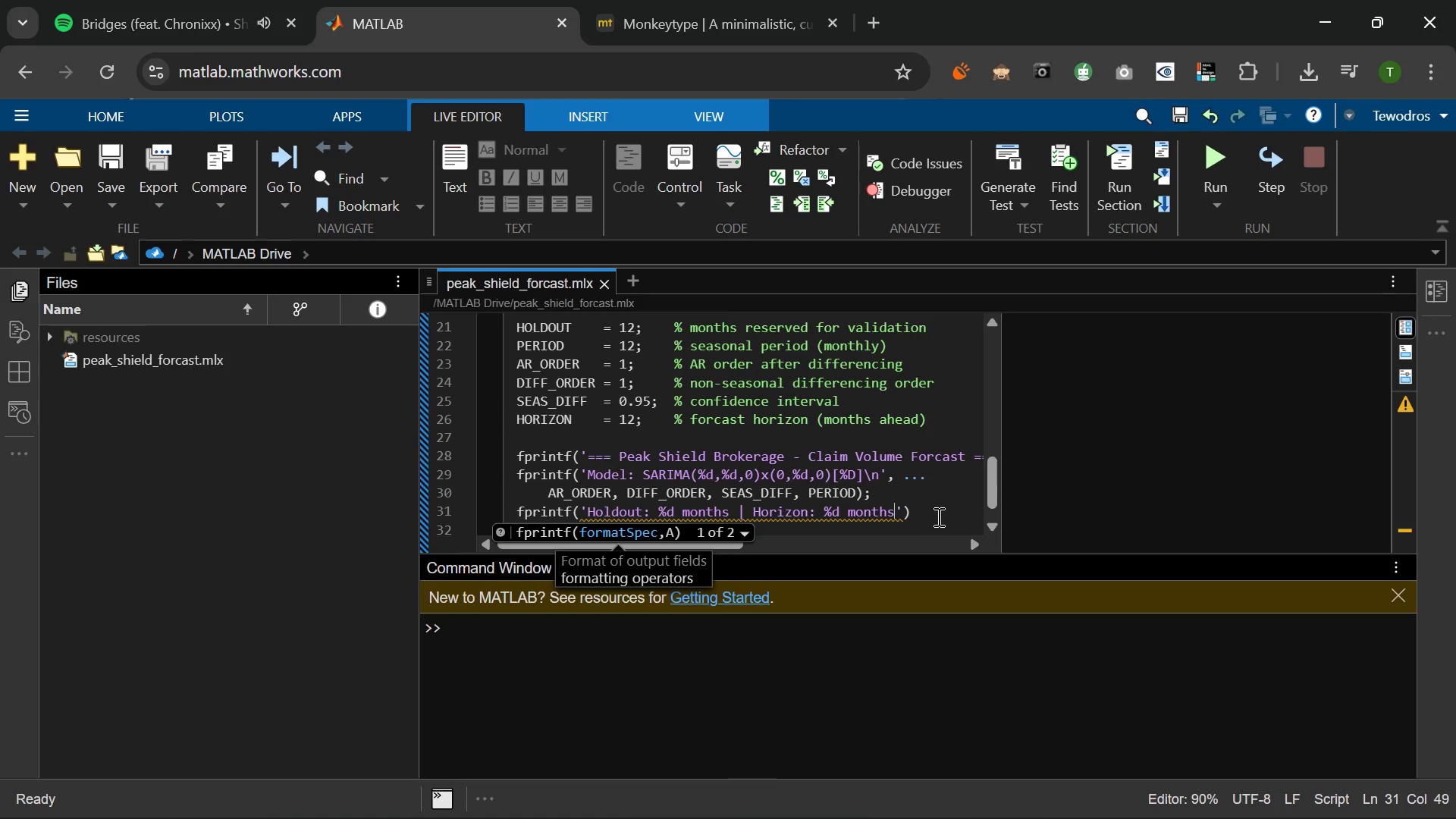 
type( | CI: %.0f)
 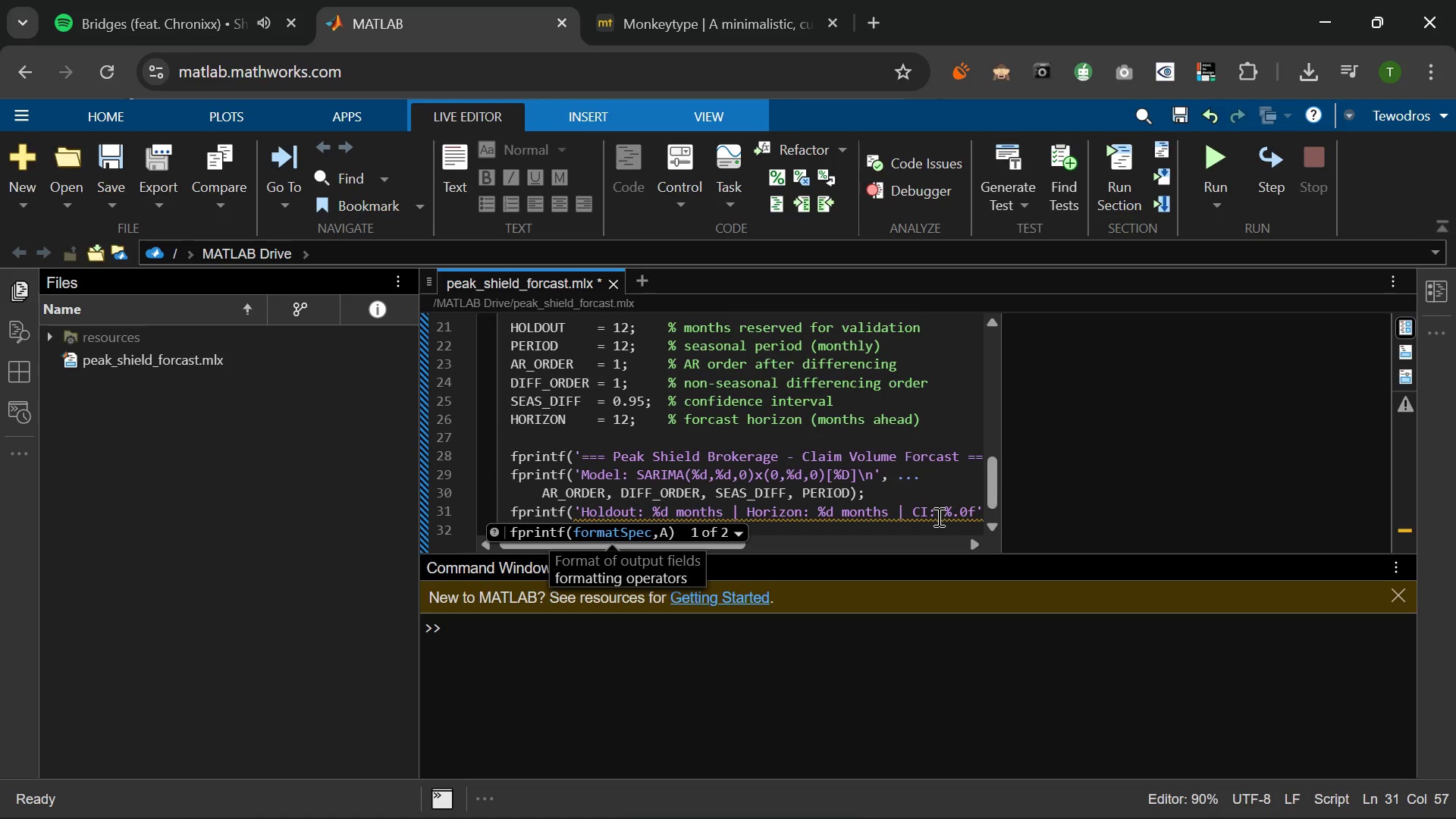 
type(%%\n)
 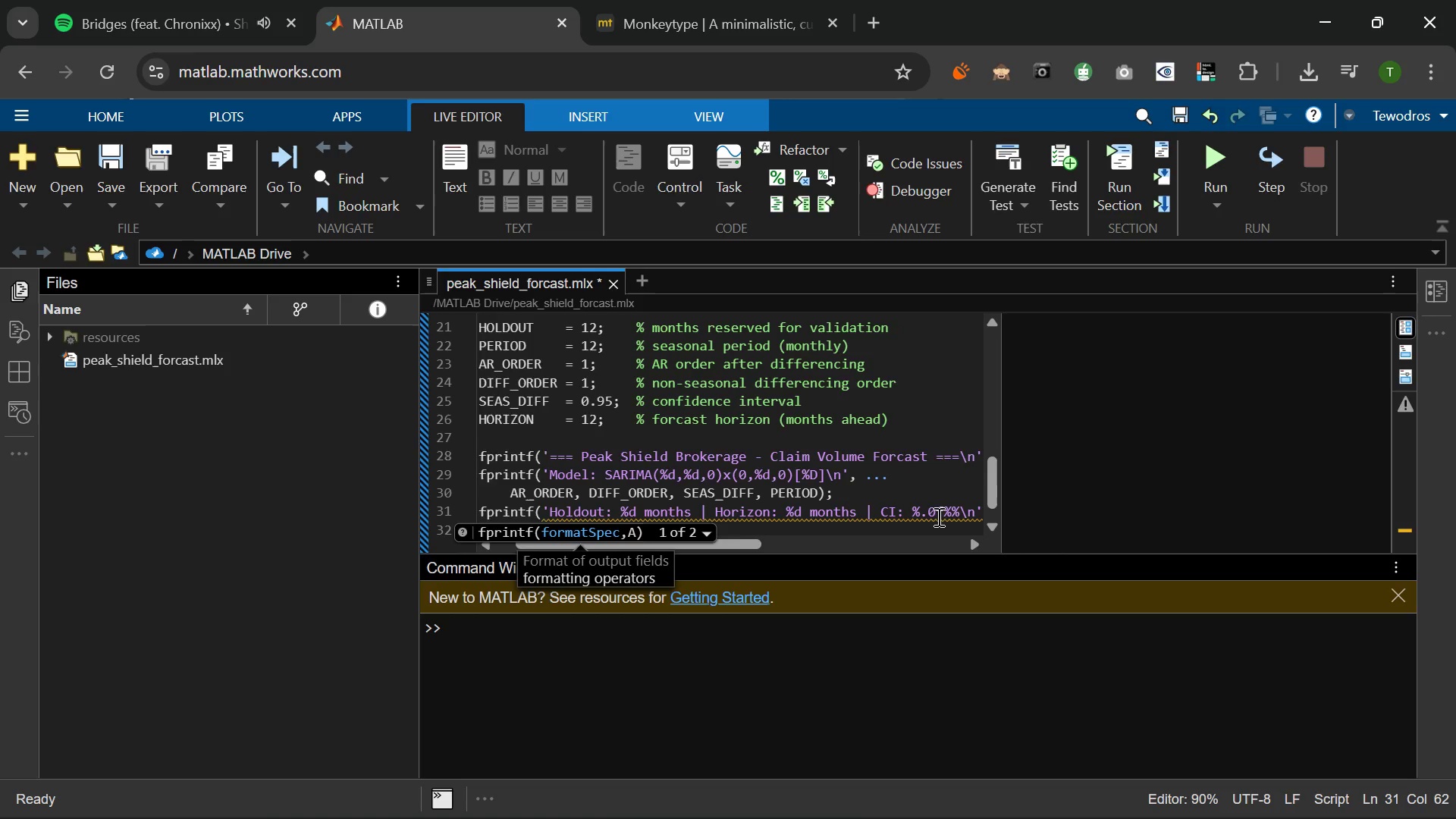 
key(ArrowRight)
 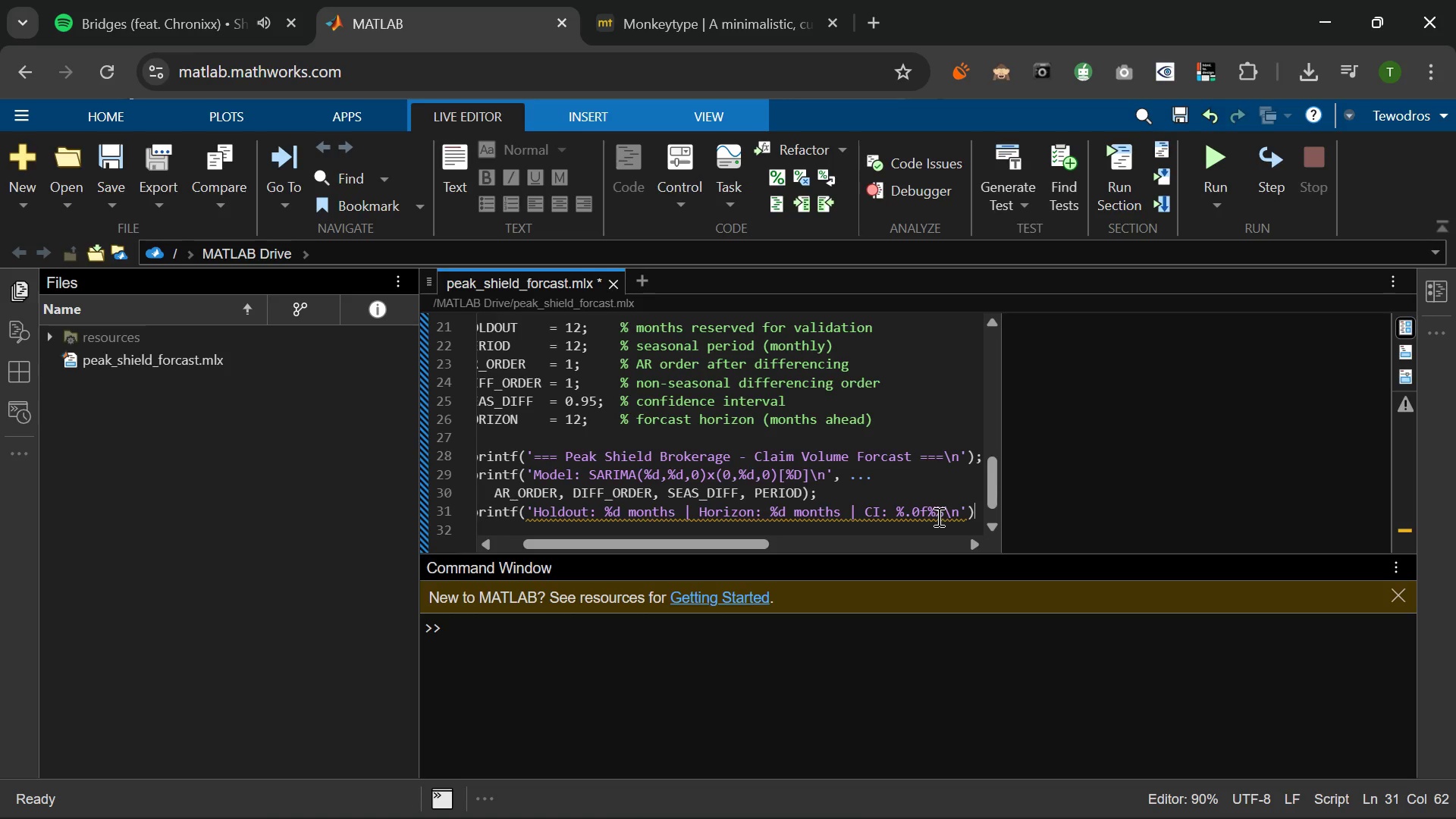 
key(ArrowRight)
 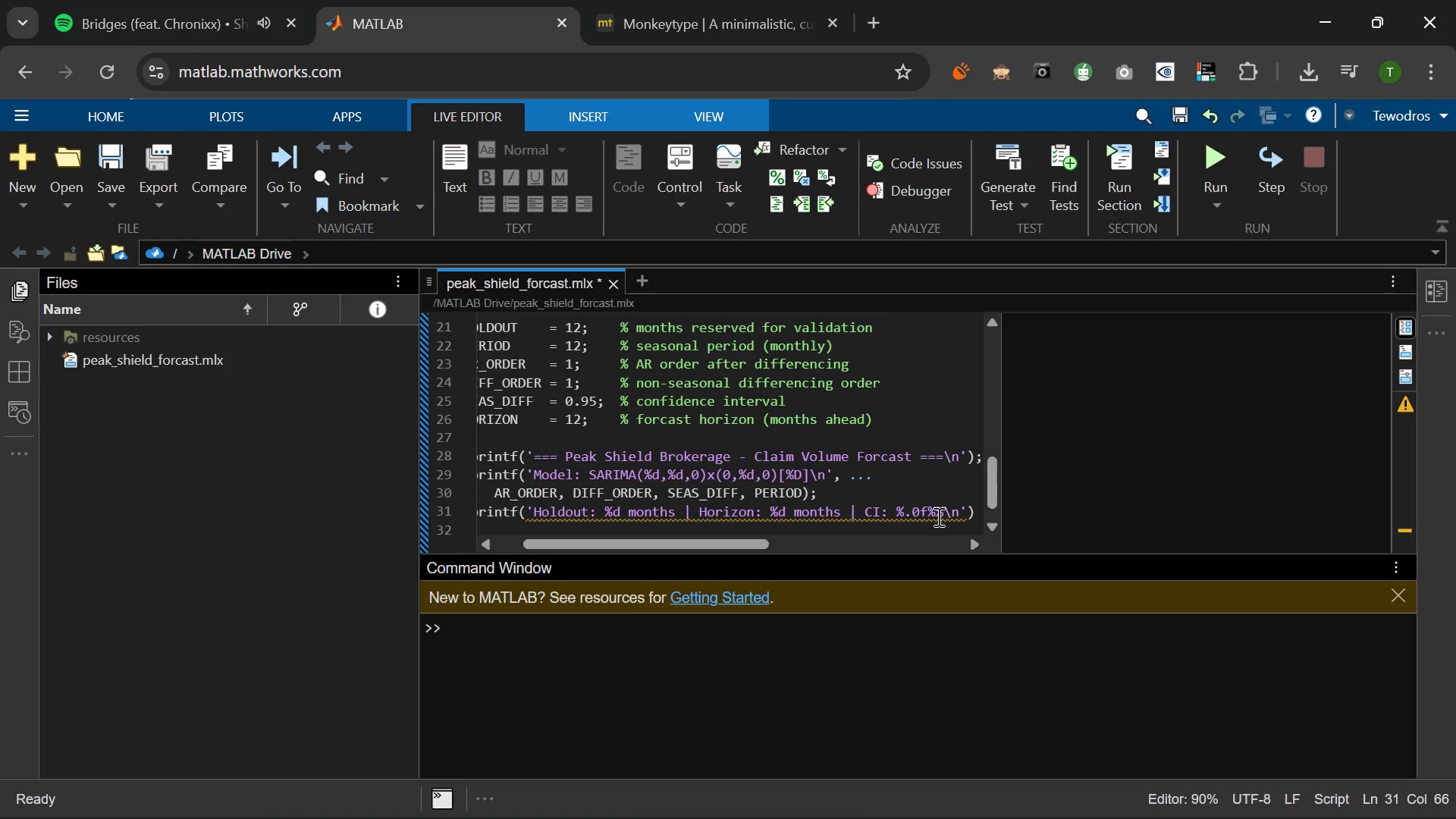 
key(ArrowLeft)
 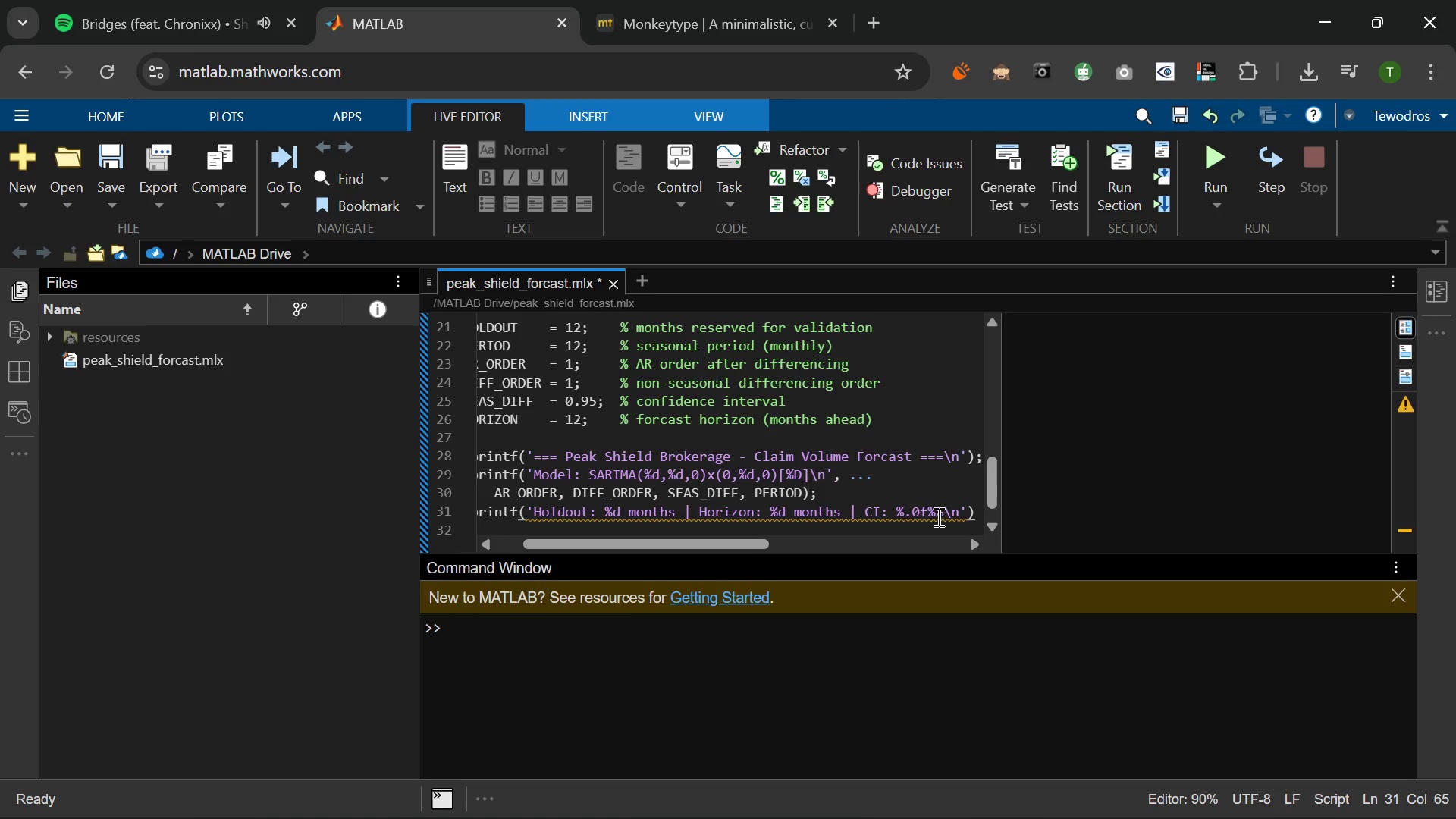 
key(Comma)
 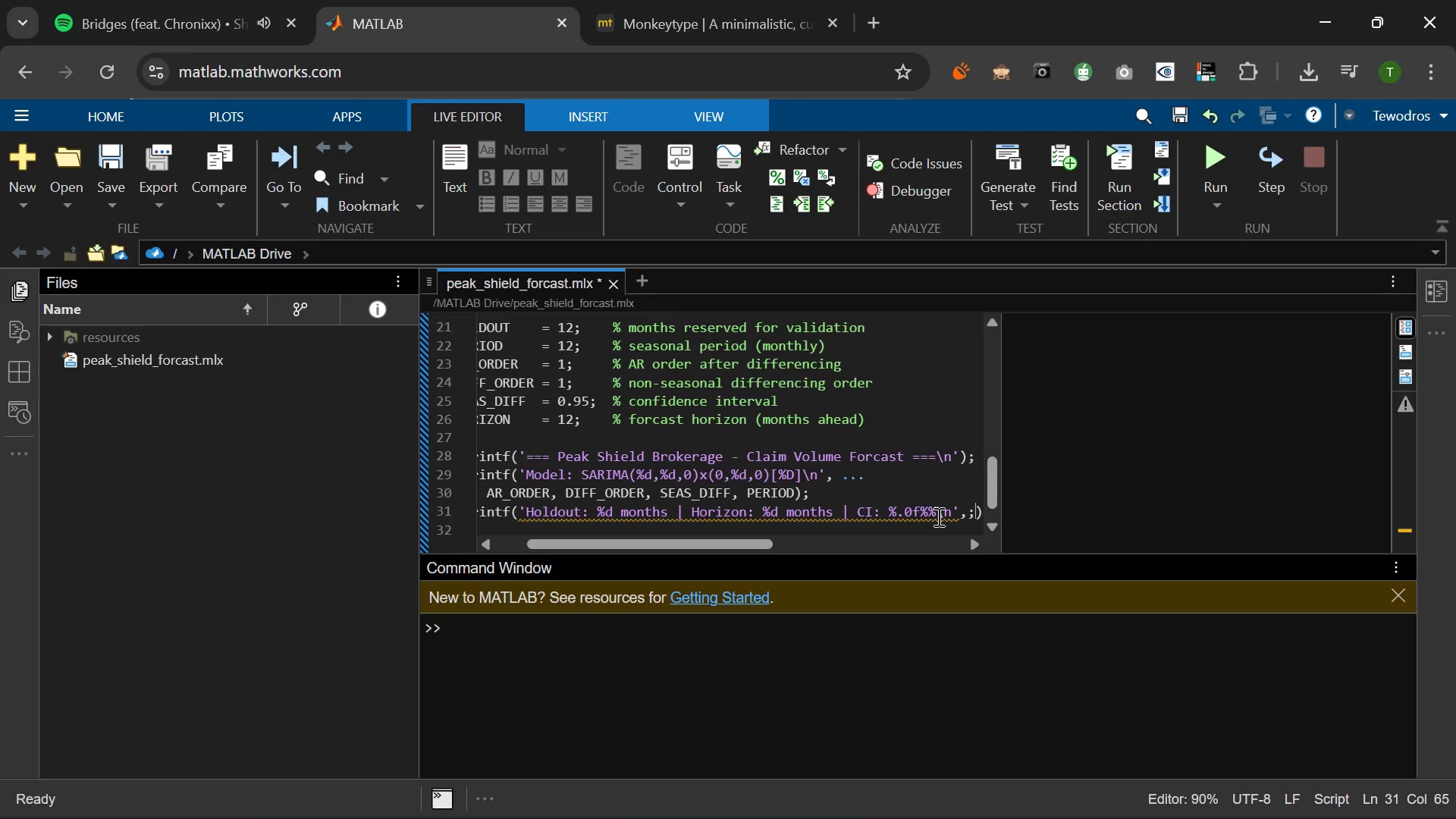 
key(Semicolon)
 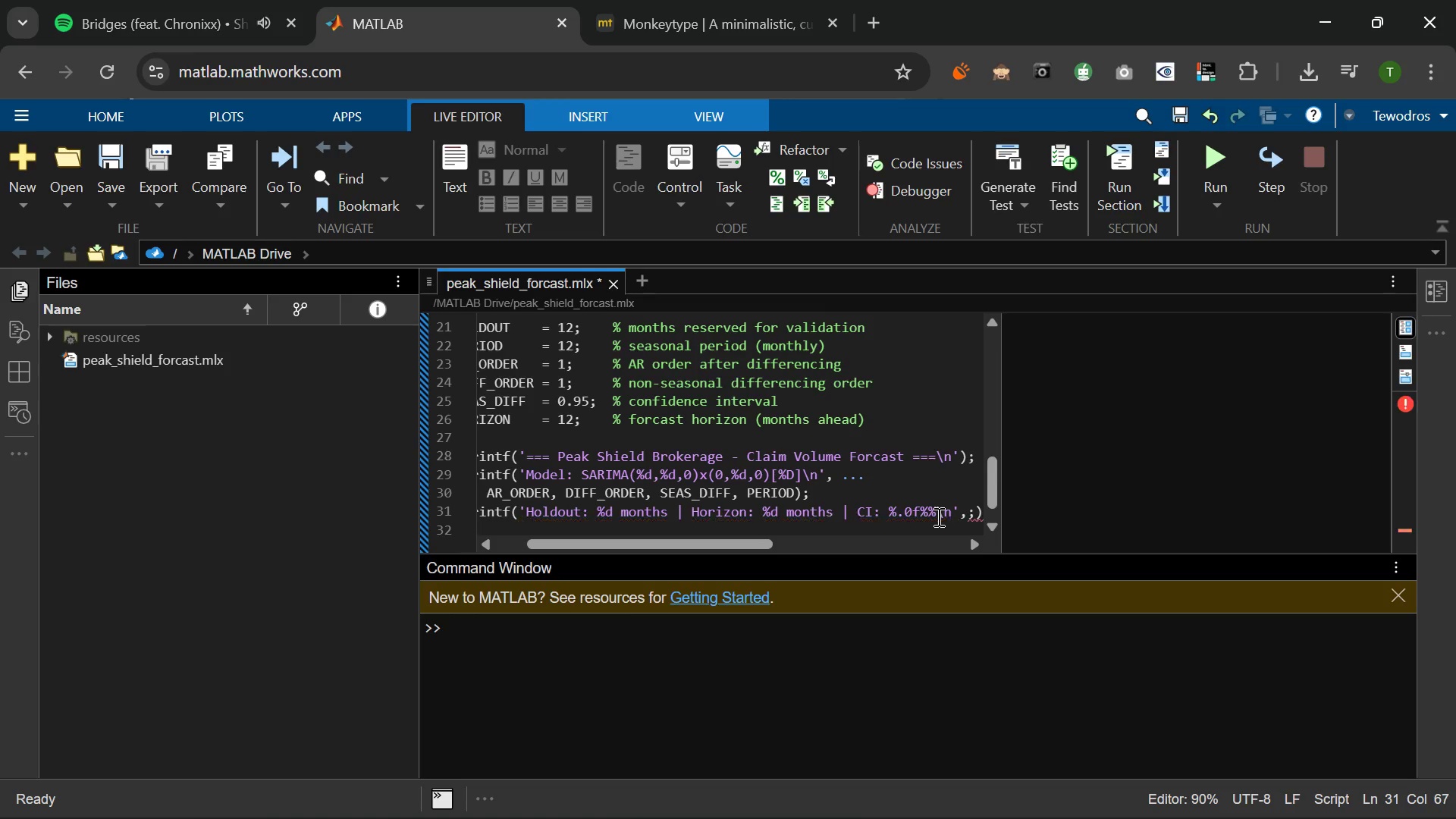 
key(Backspace)
 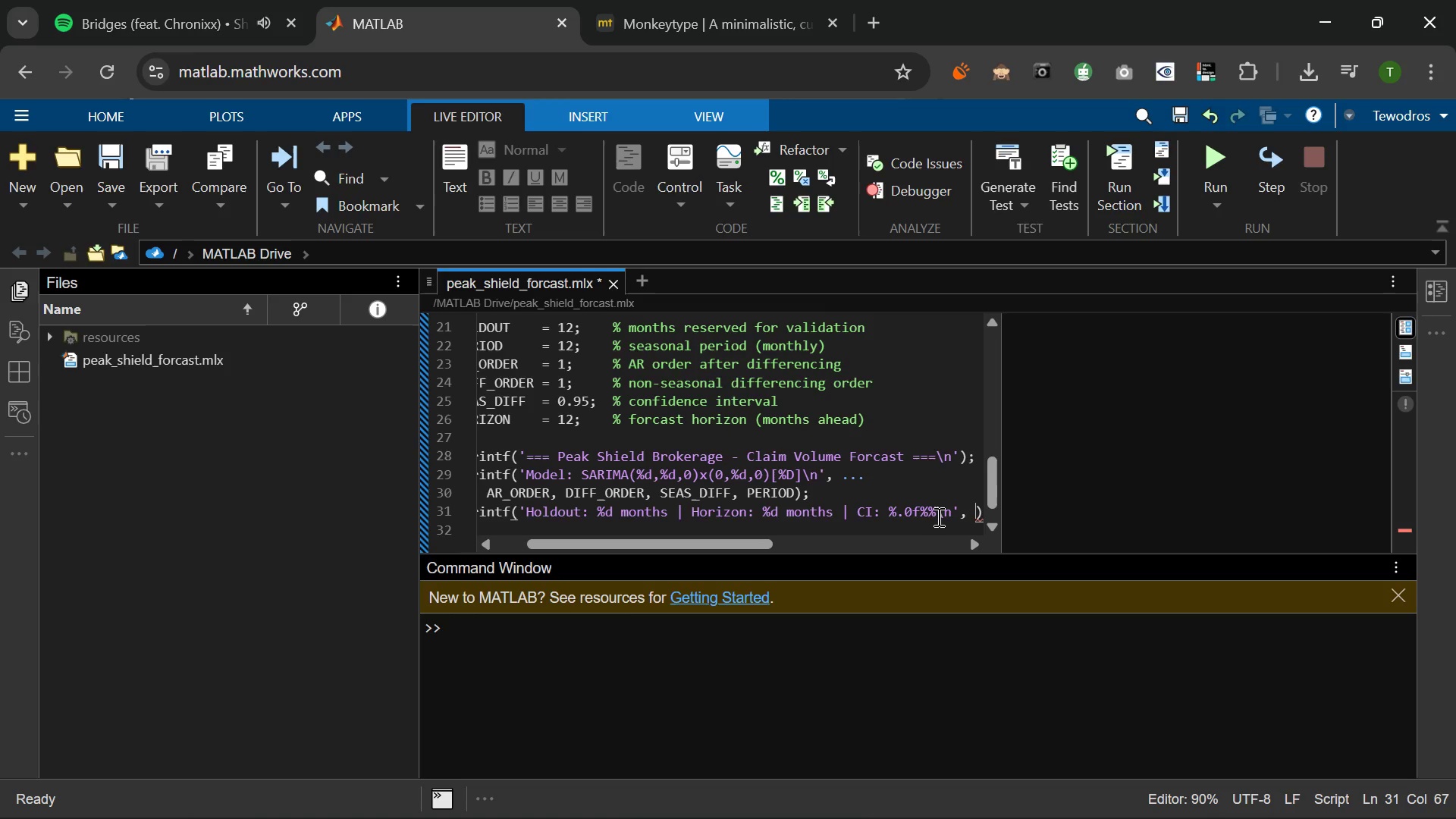 
key(Space)
 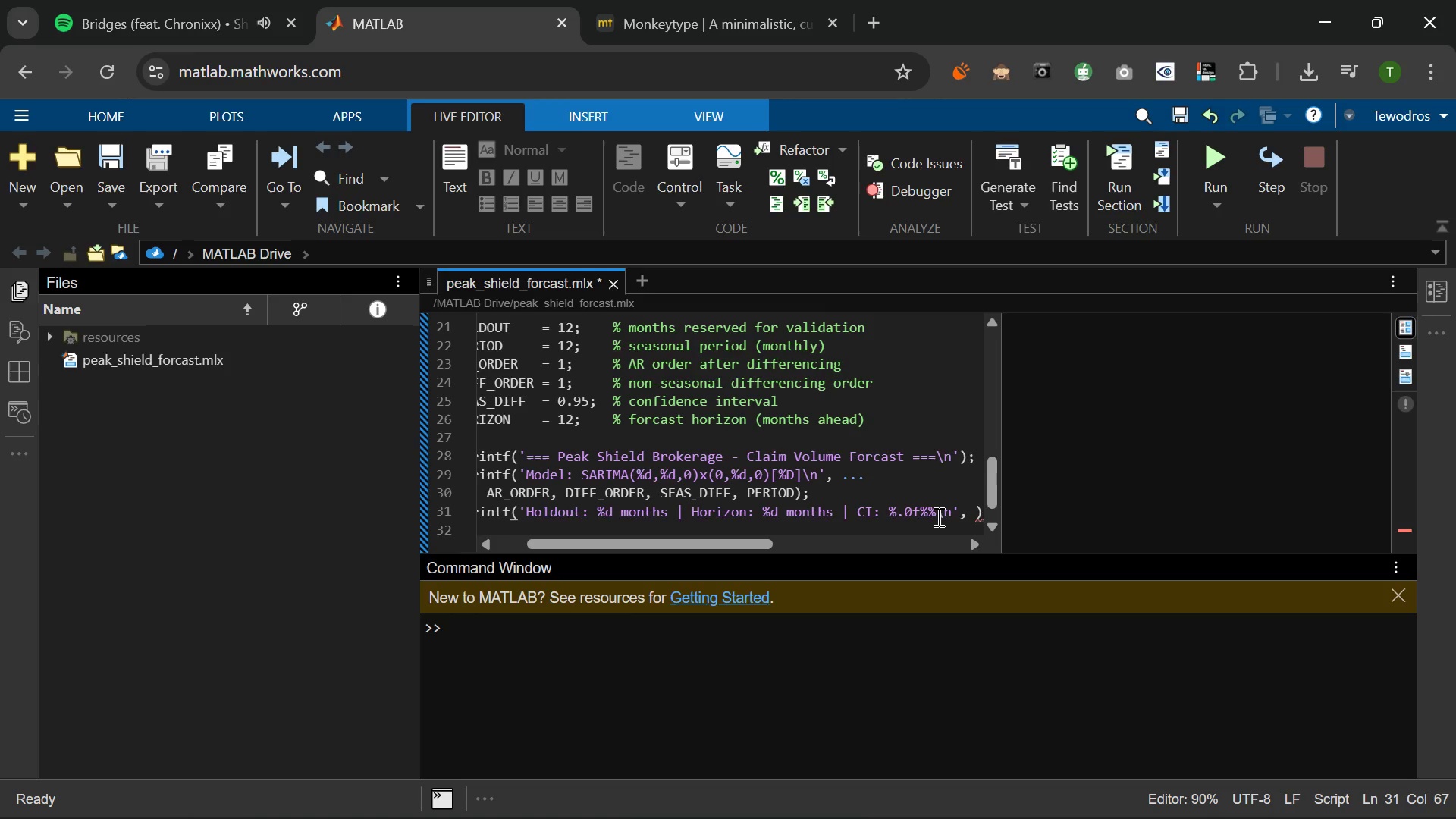 
key(Period)
 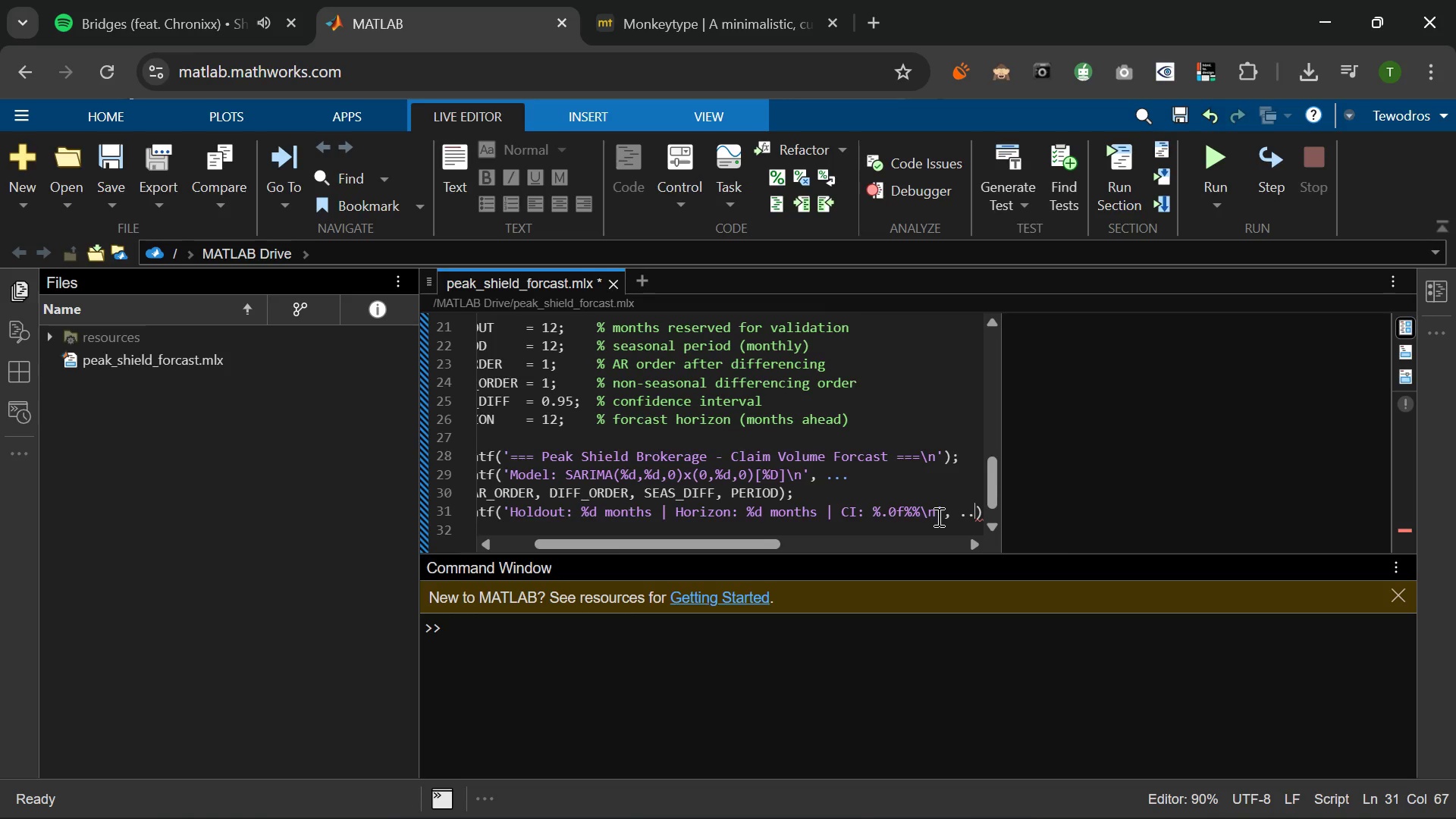 
key(Period)
 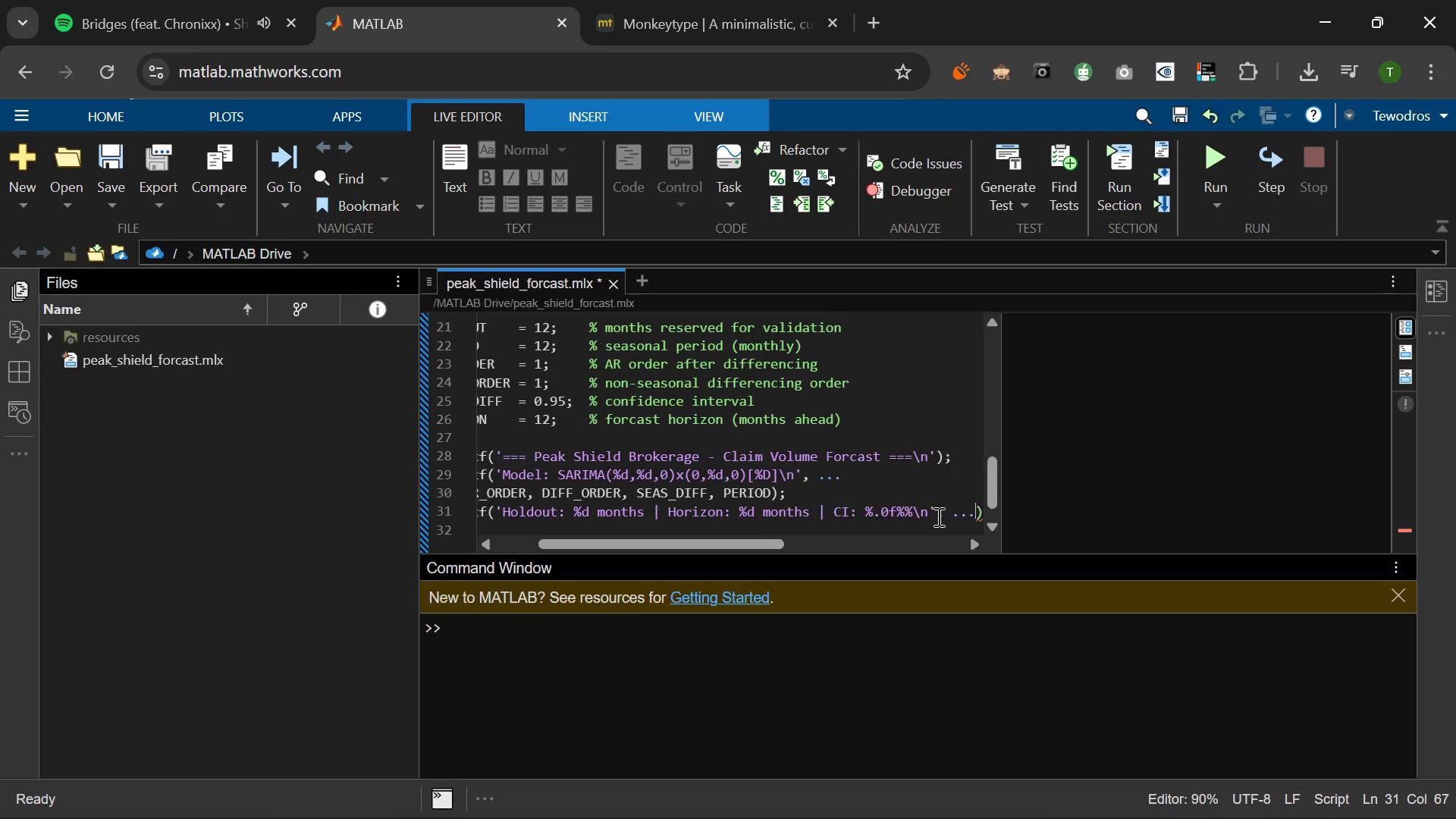 
key(Period)
 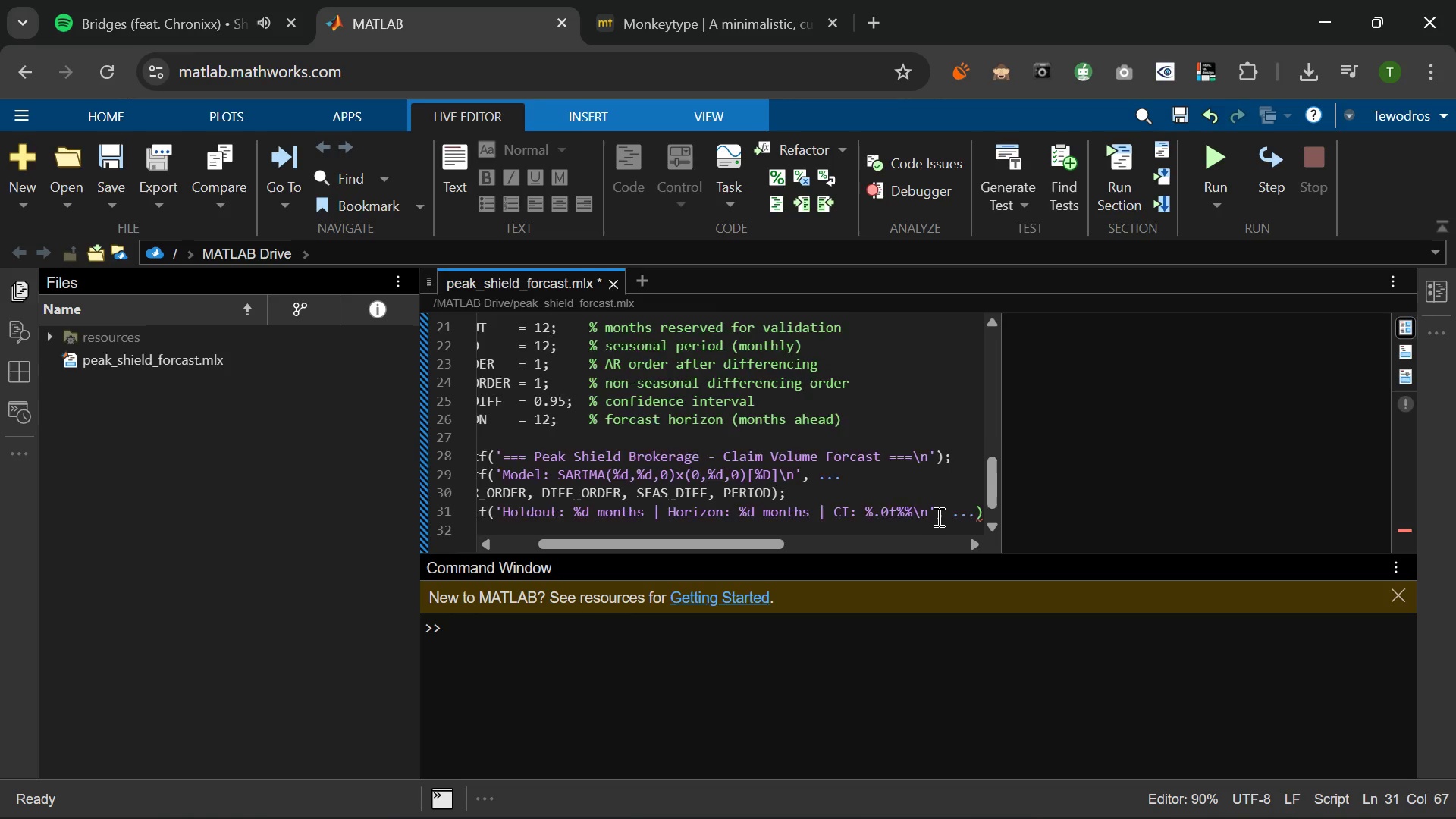 
key(Enter)
 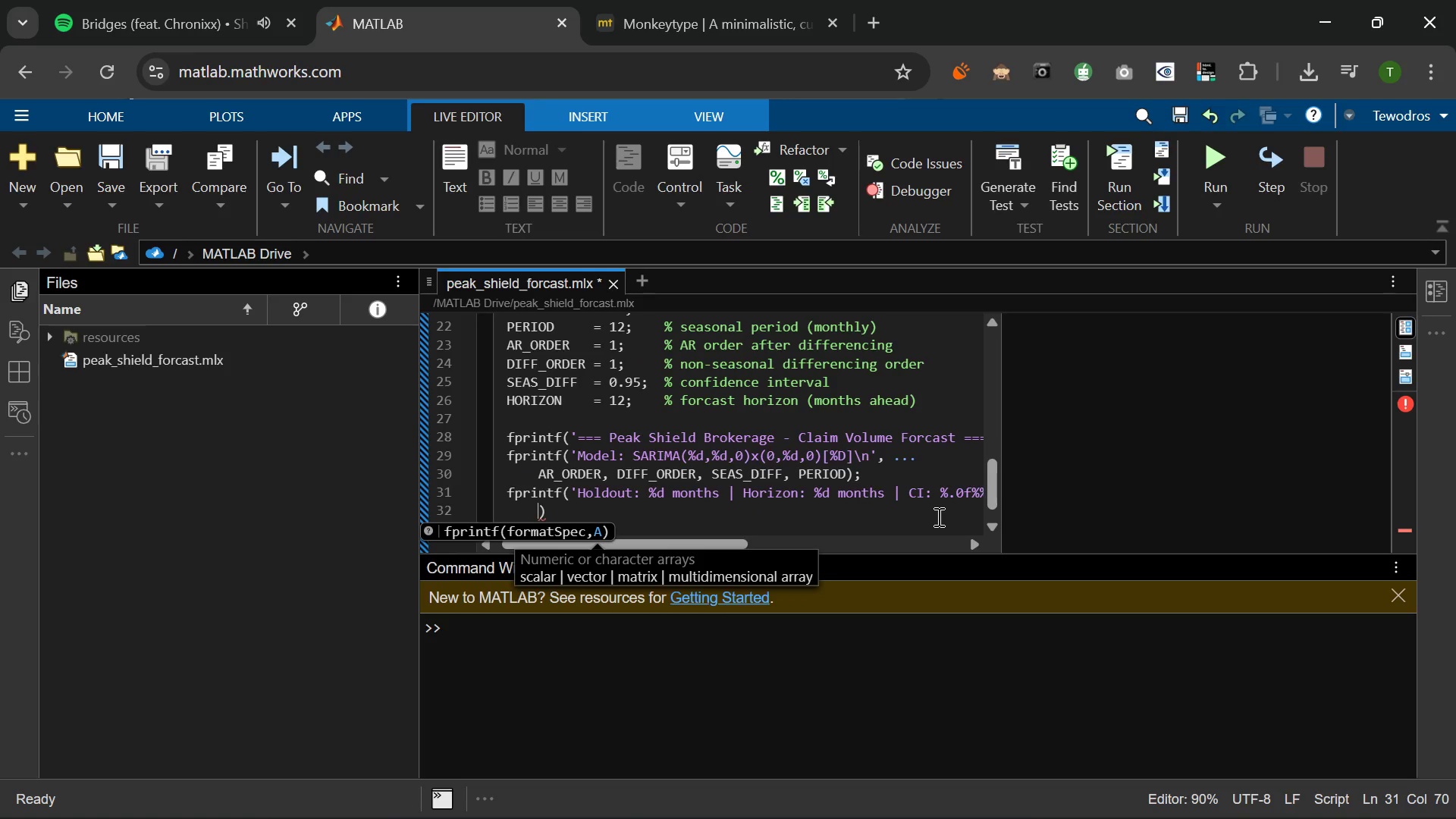 
type(Hold)
key(Backspace)
key(Backspace)
key(Backspace)
type(OLDOUT, HORIZON, CI_LEVEL*100)
 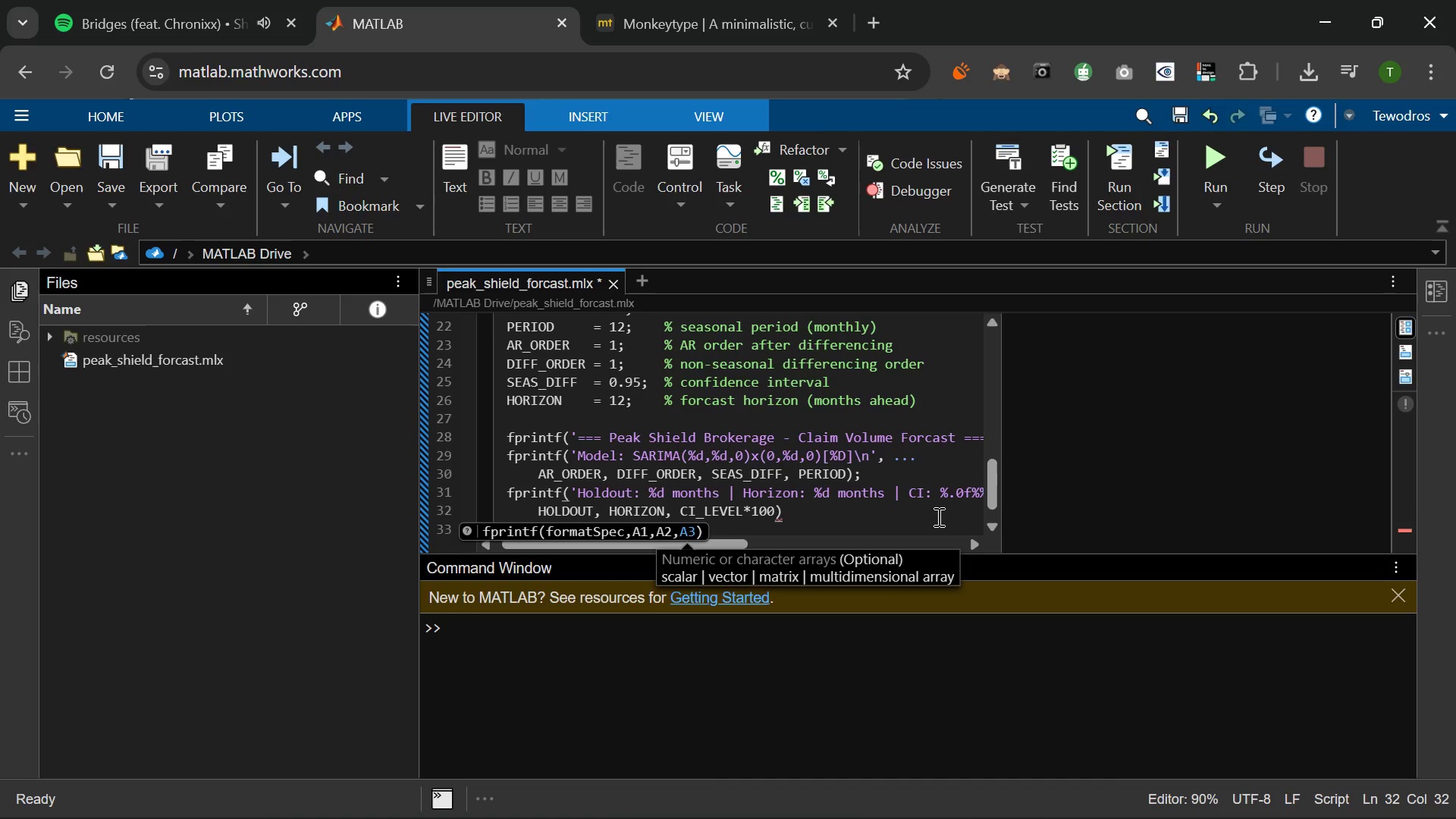 
key(ArrowRight)
 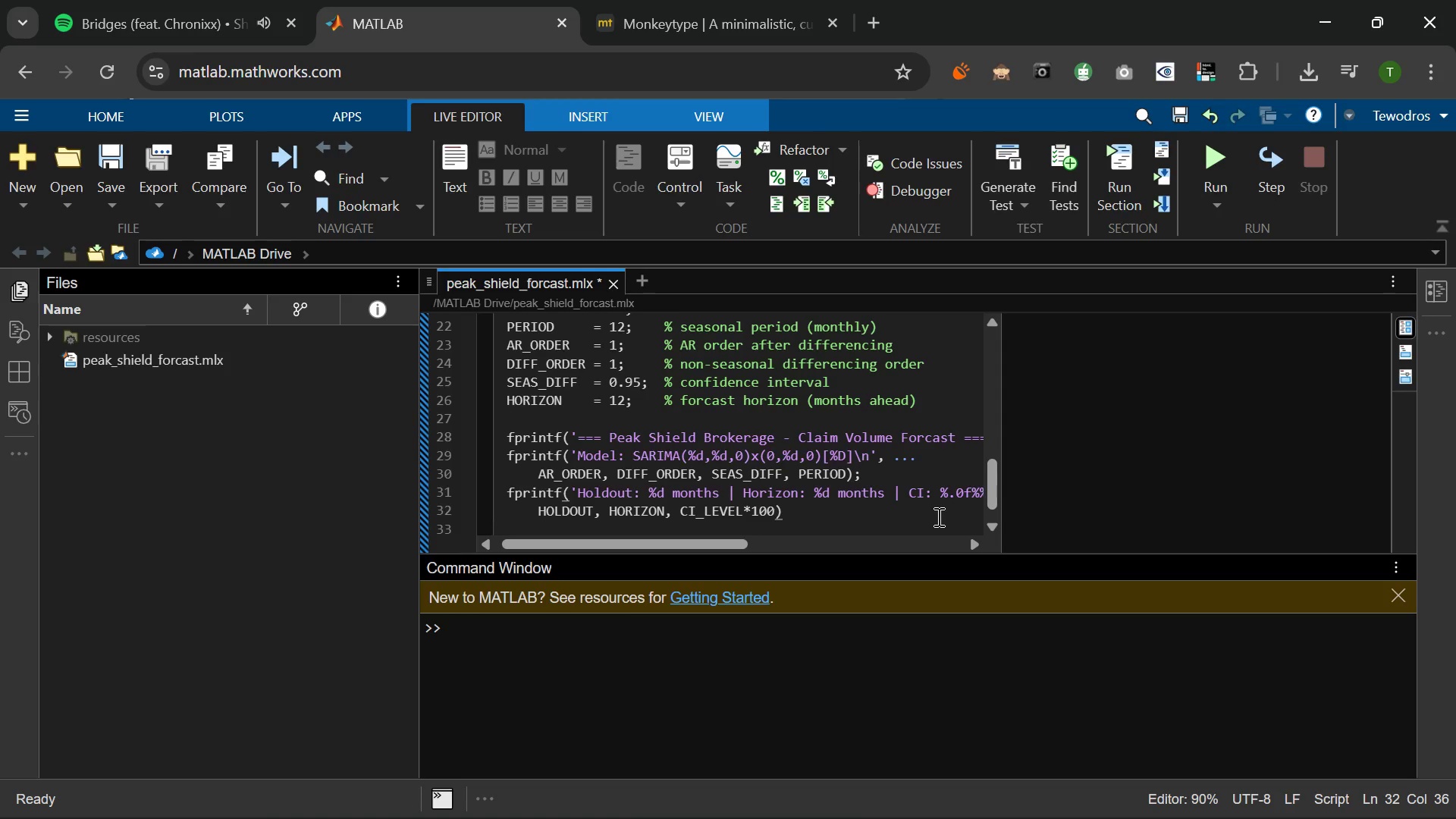 
key(Semicolon)
 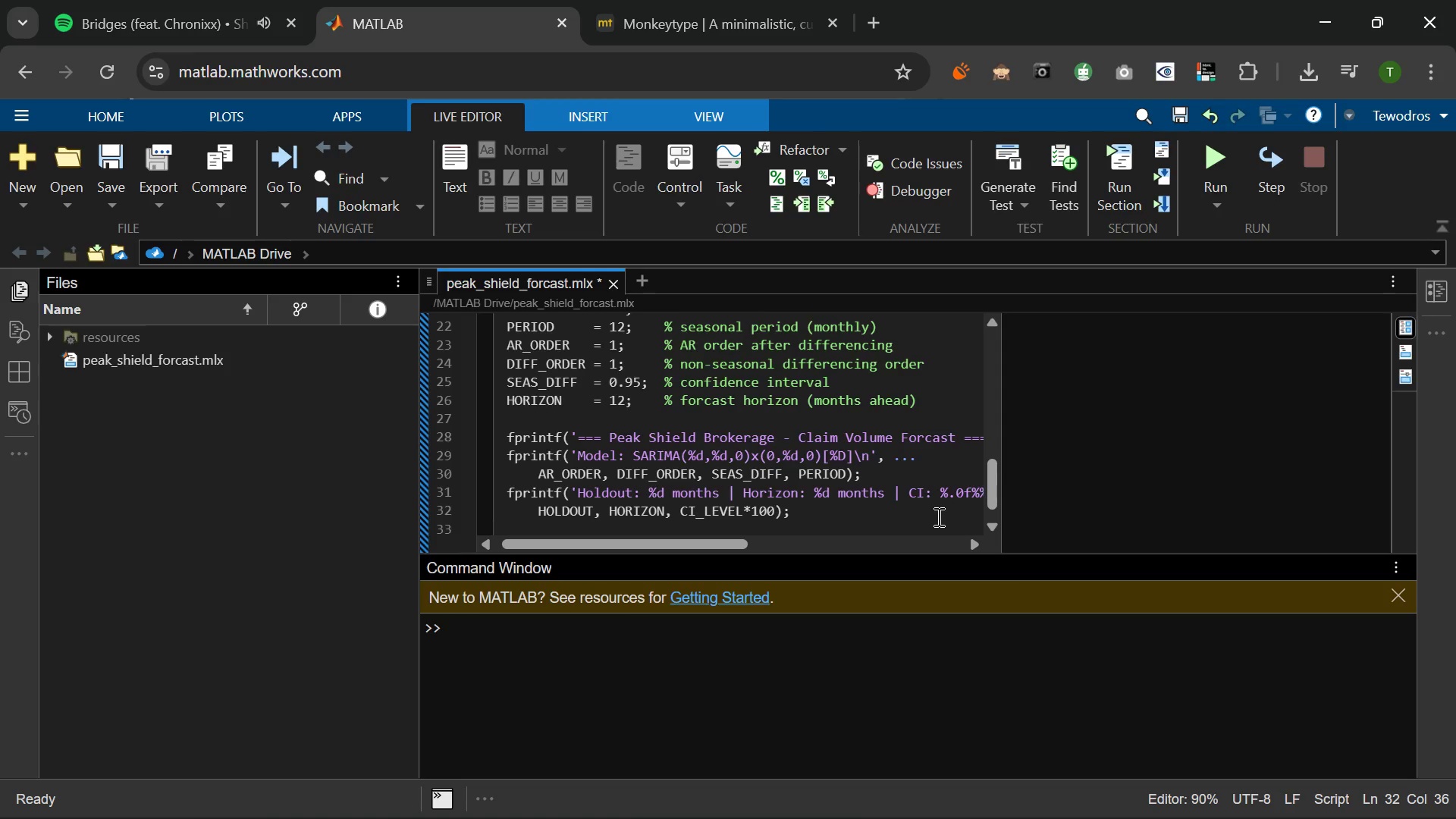 
key(Enter)
 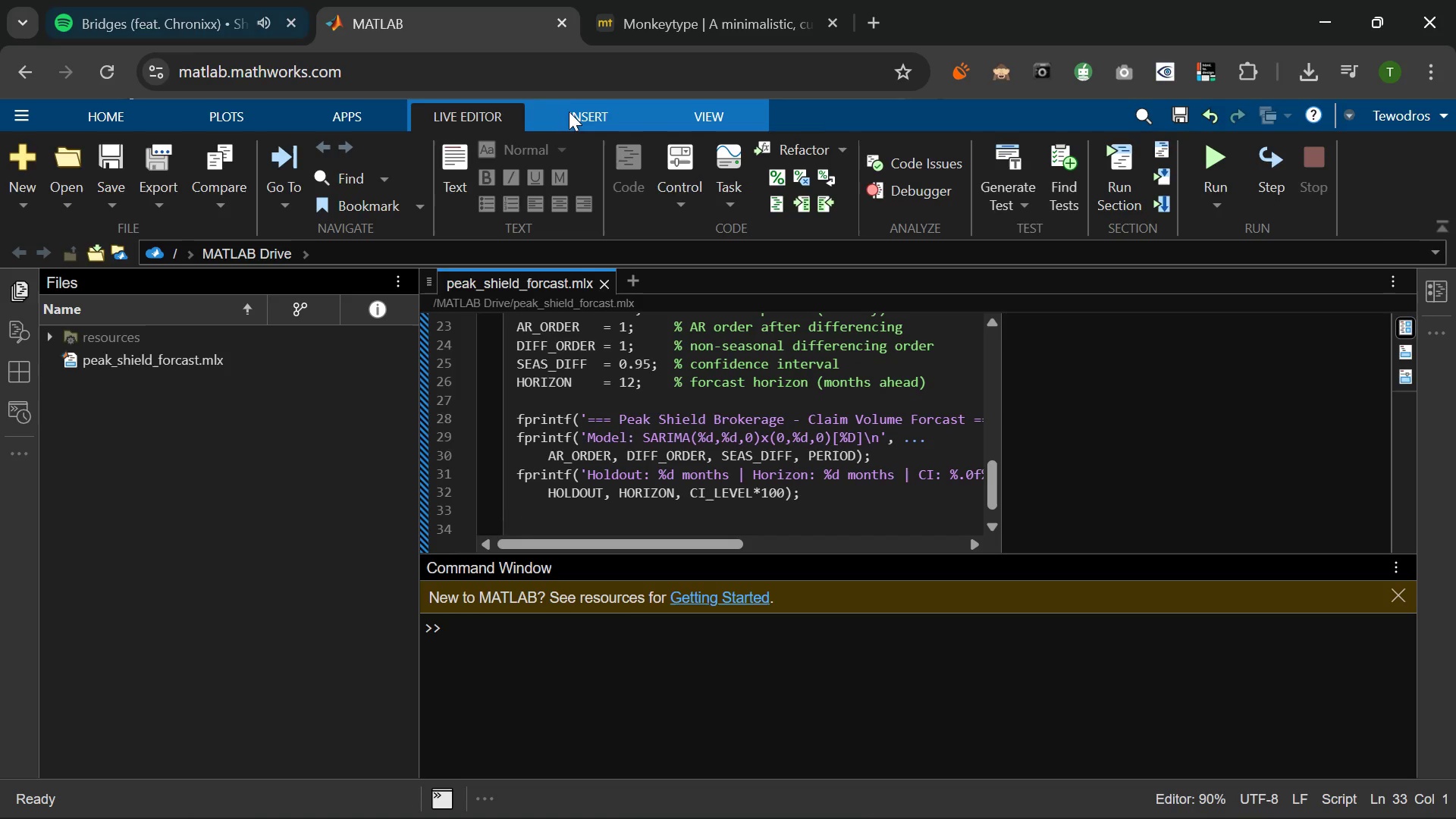 
left_click([1217, 158])
 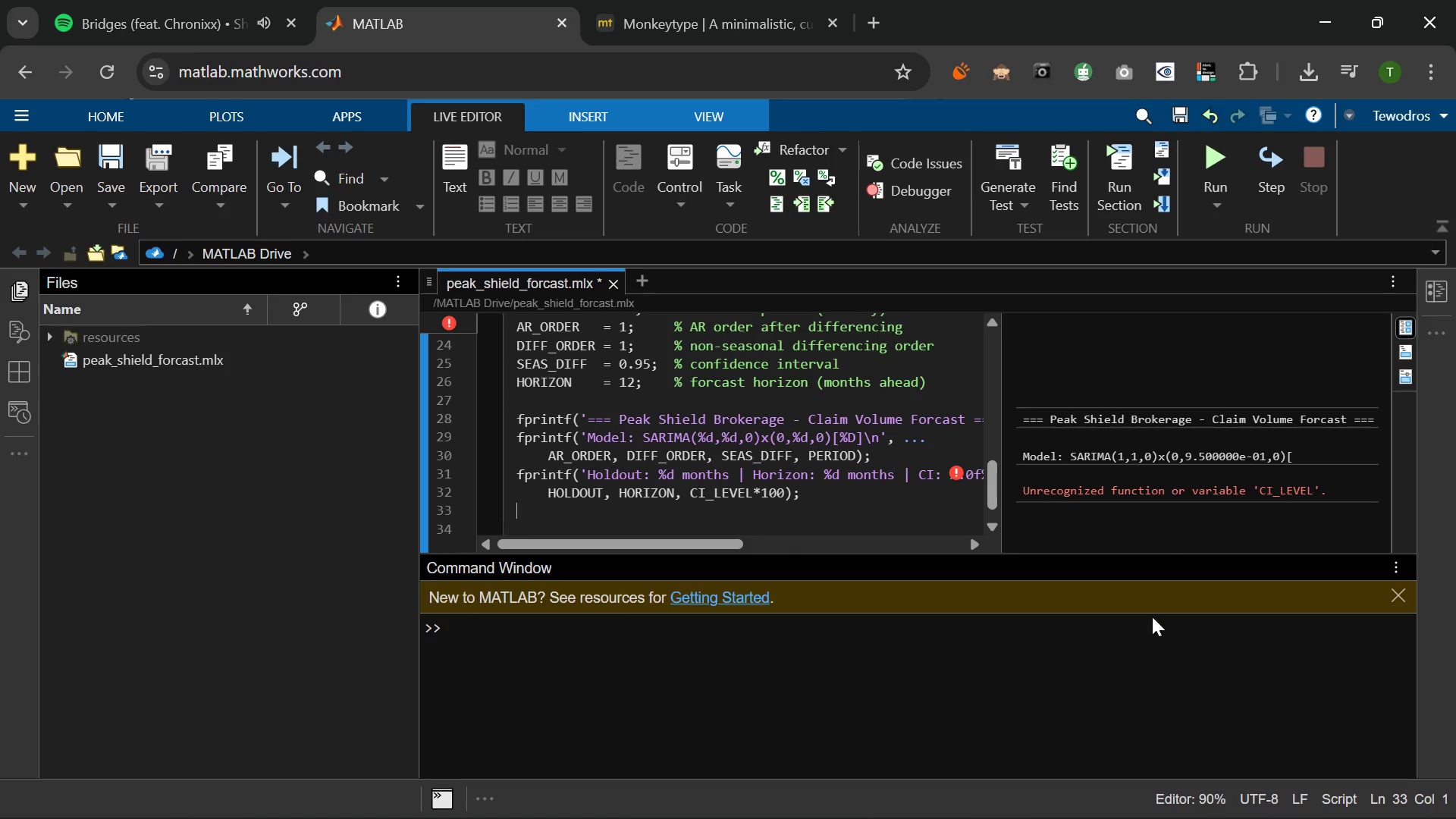 
wait(8.69)
 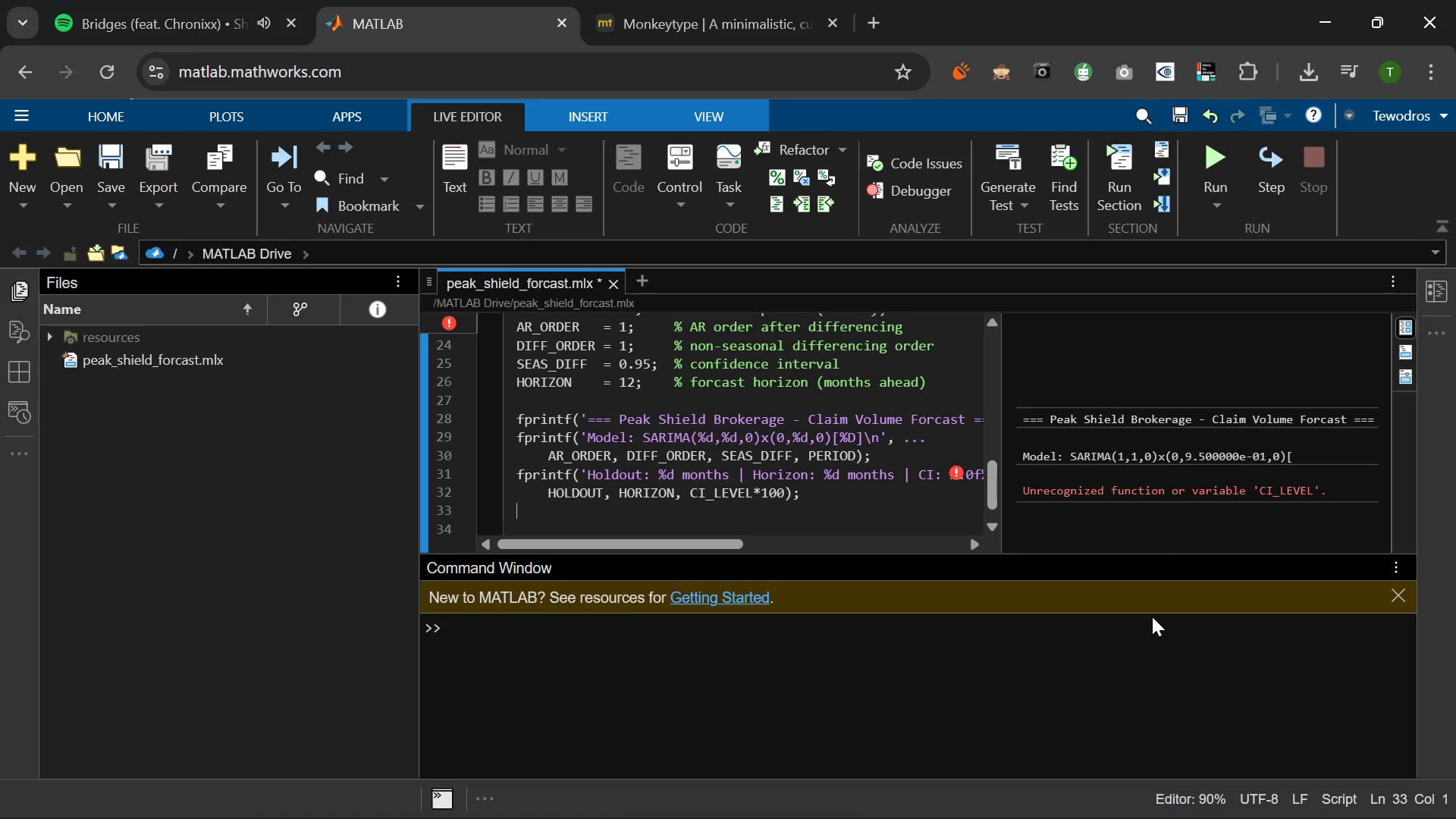 
scroll: coordinate [646, 475], scroll_direction: up, amount: 1.0
 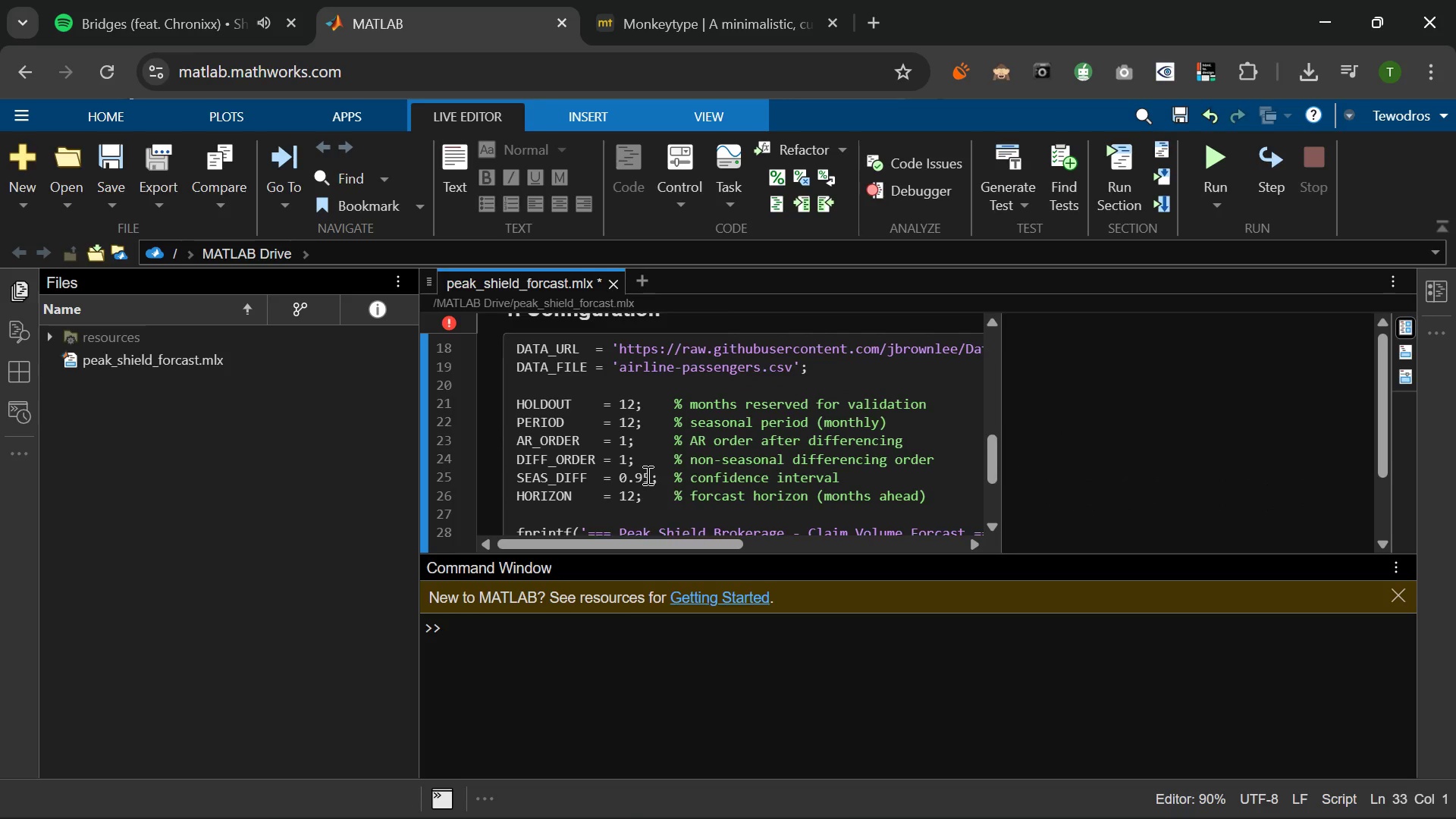 
scroll: coordinate [646, 475], scroll_direction: down, amount: 1.0
 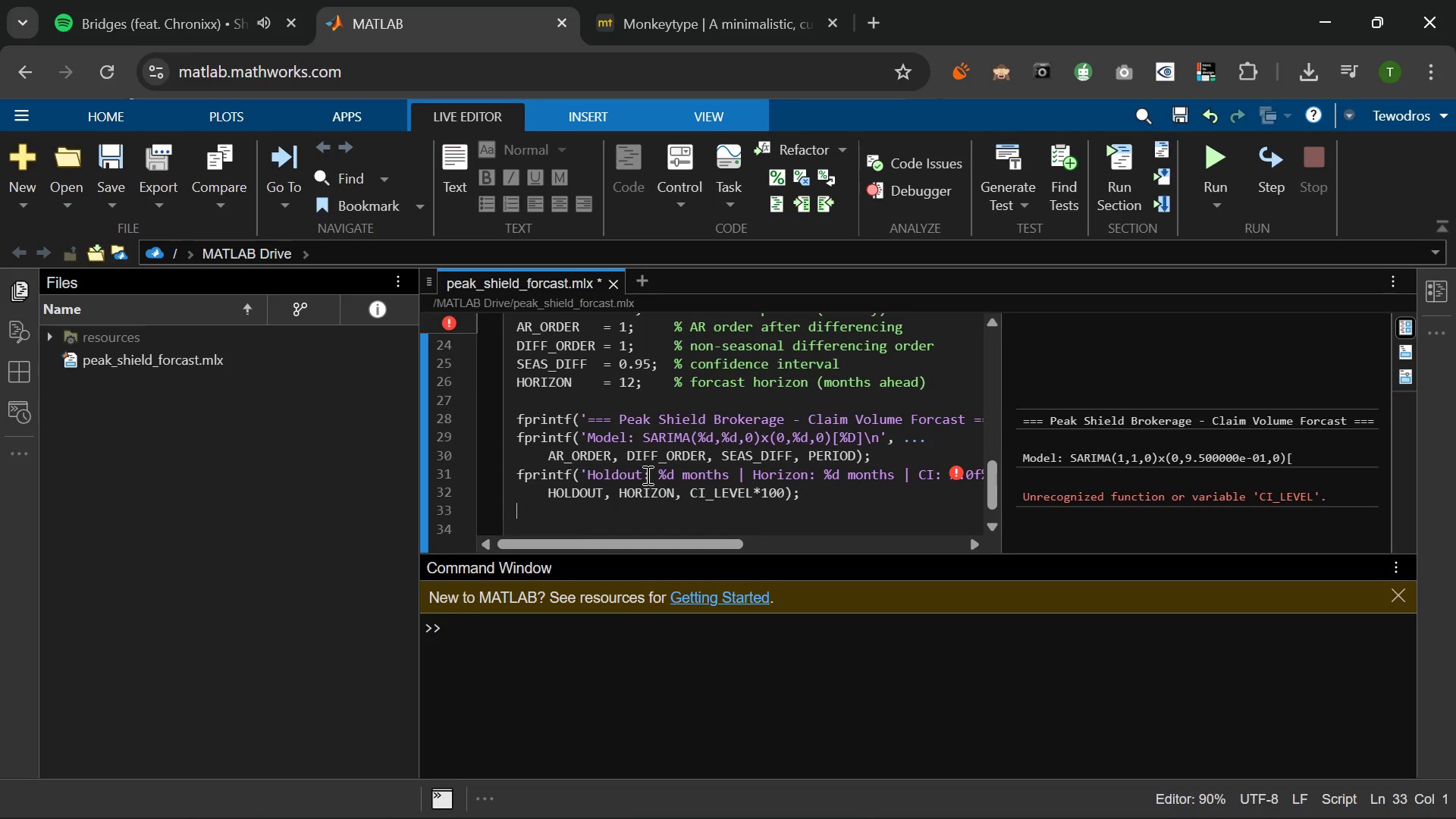 
wait(8.2)
 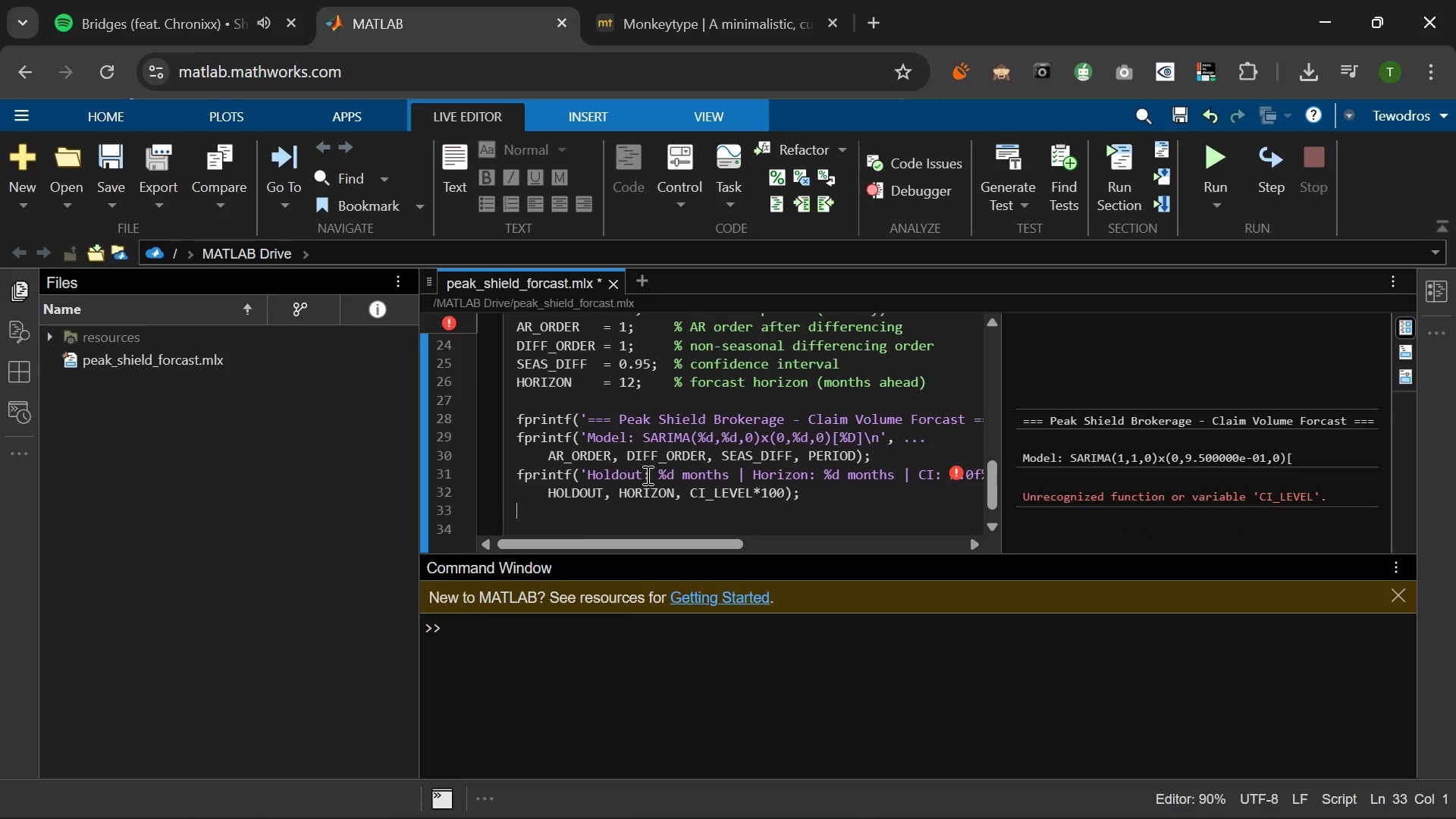 
scroll: coordinate [639, 473], scroll_direction: up, amount: 1.0
 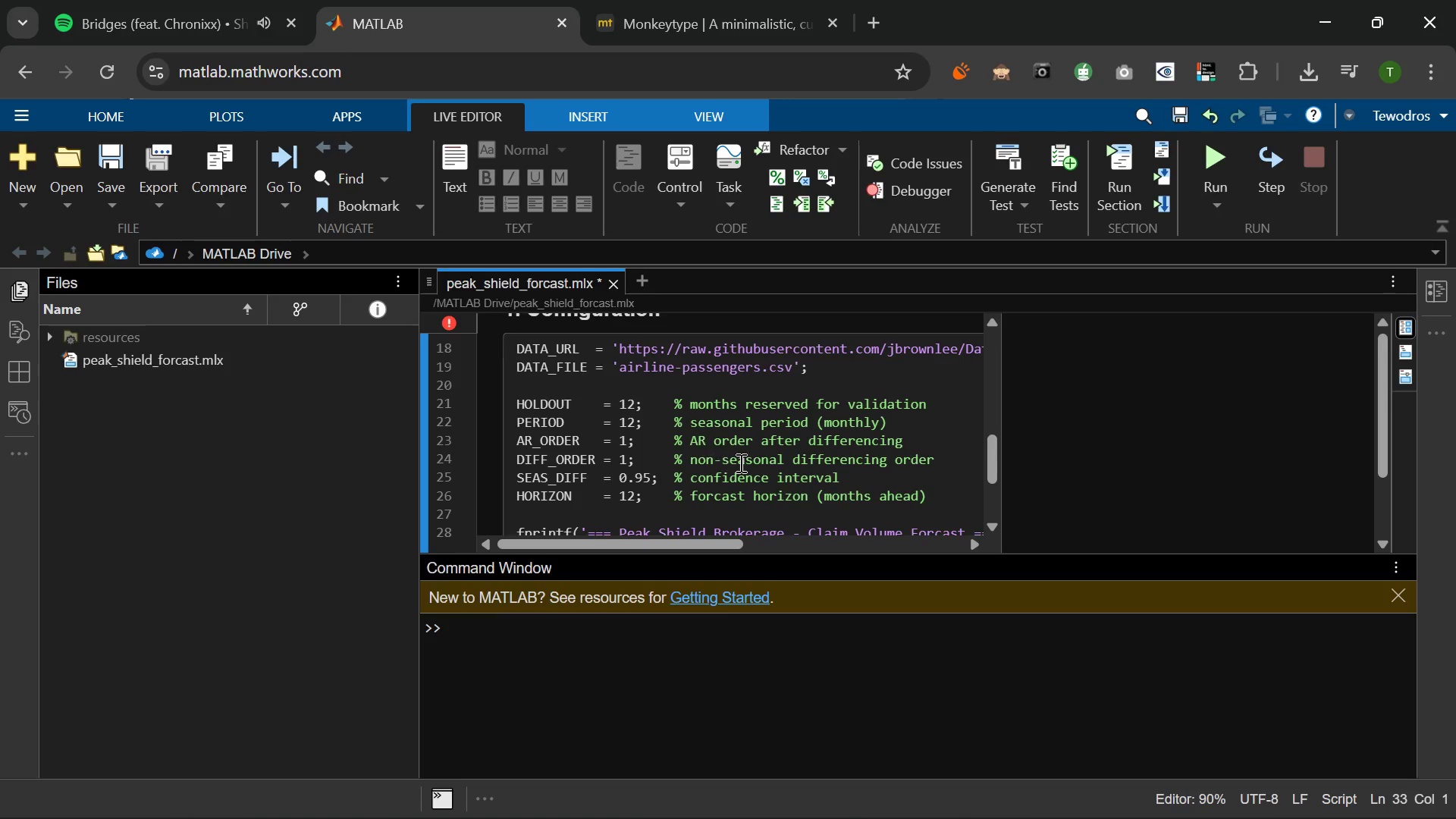 
wait(22.0)
 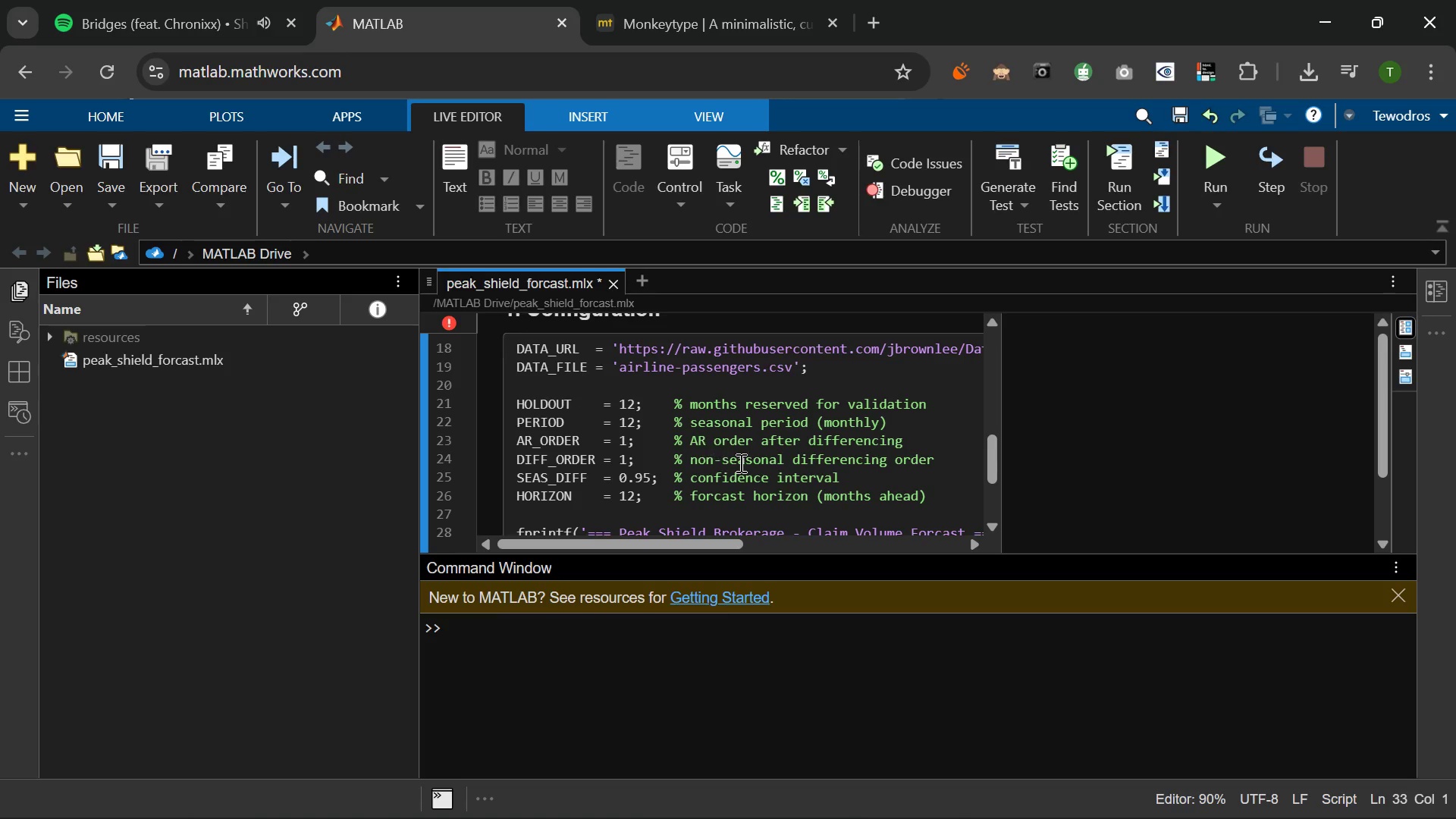 
left_click([943, 451])
 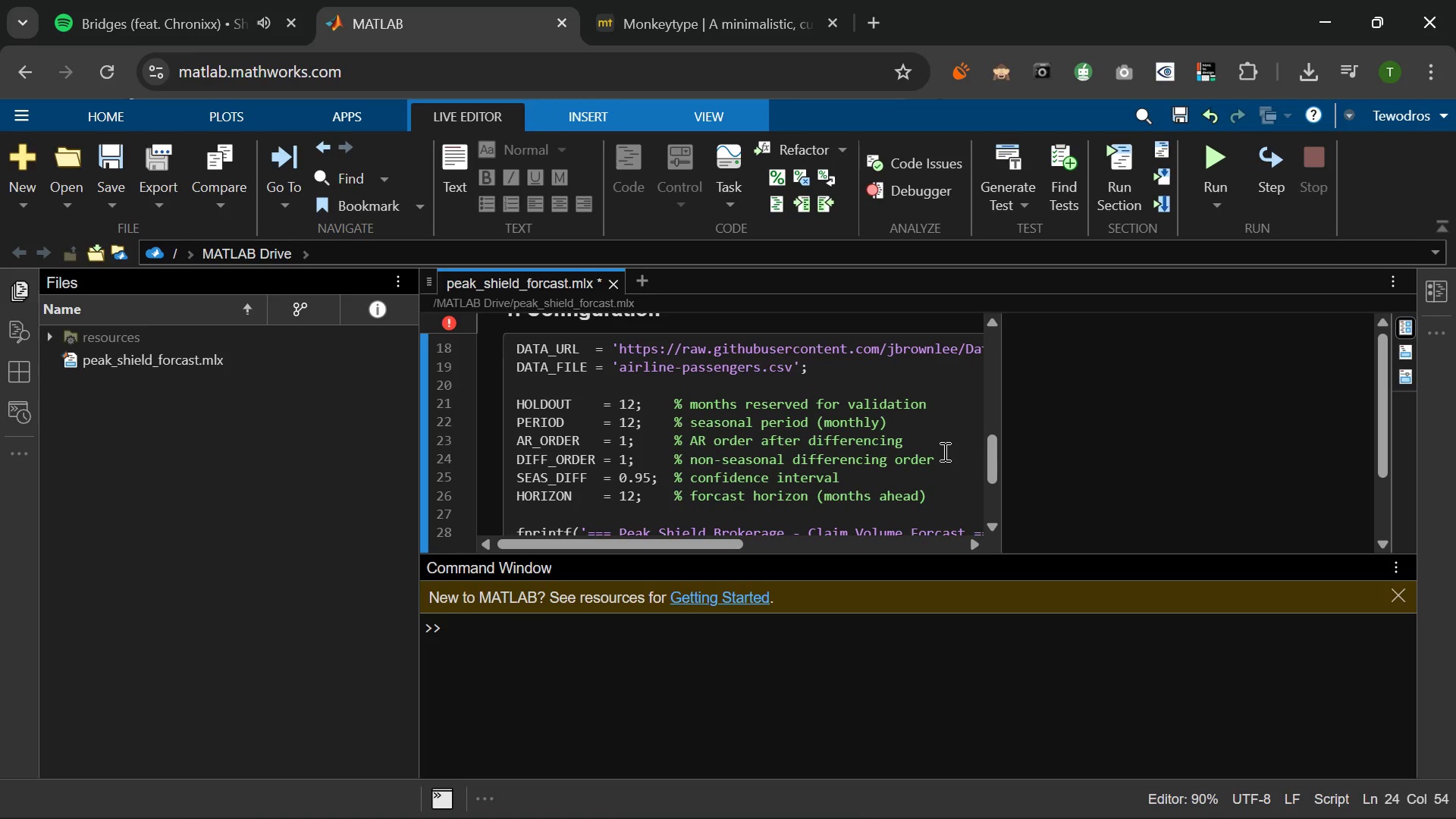 
key(Enter)
 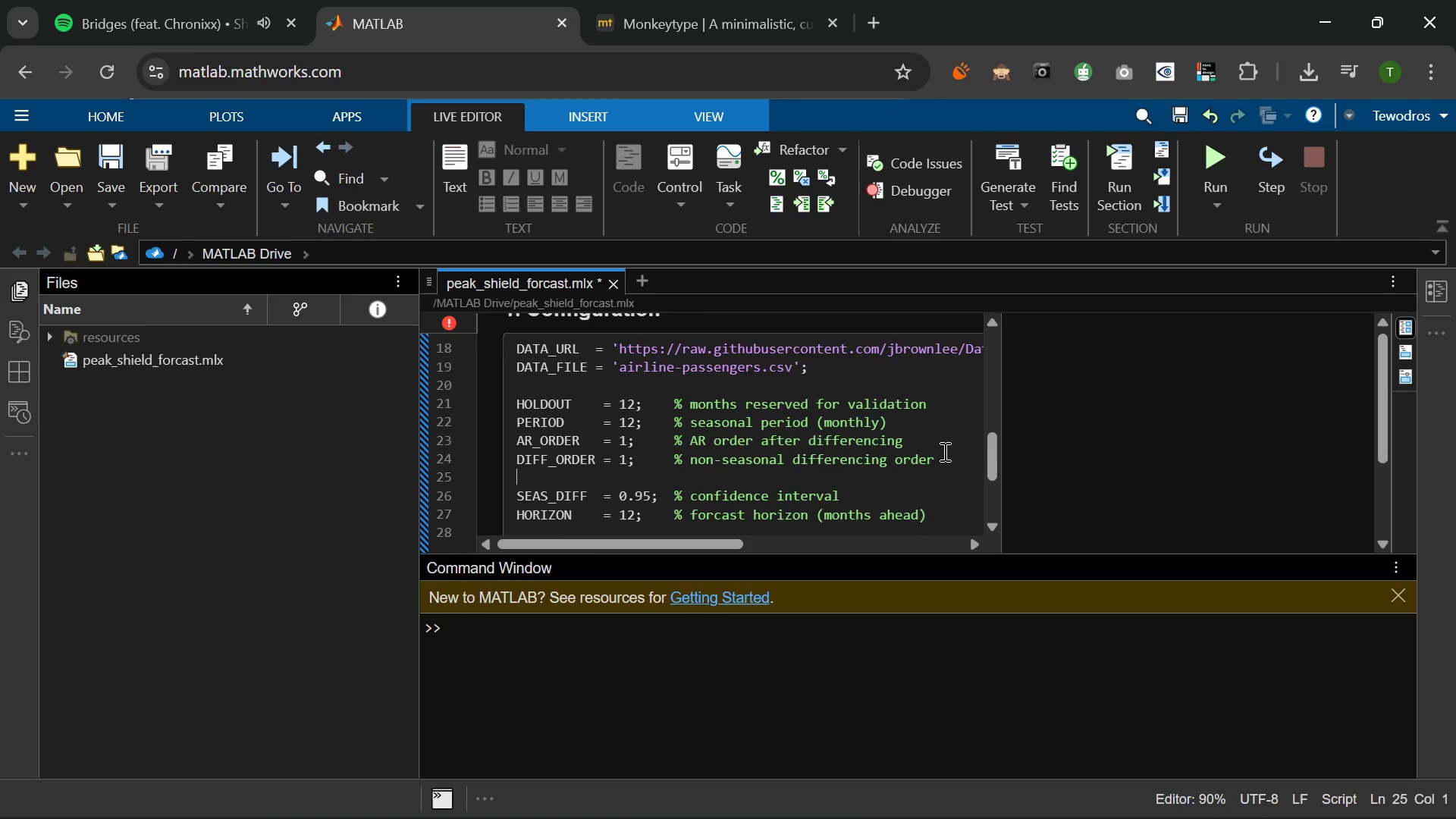 
type(c)
key(Backspace)
type(CI_LEVEL   = 1;     )
 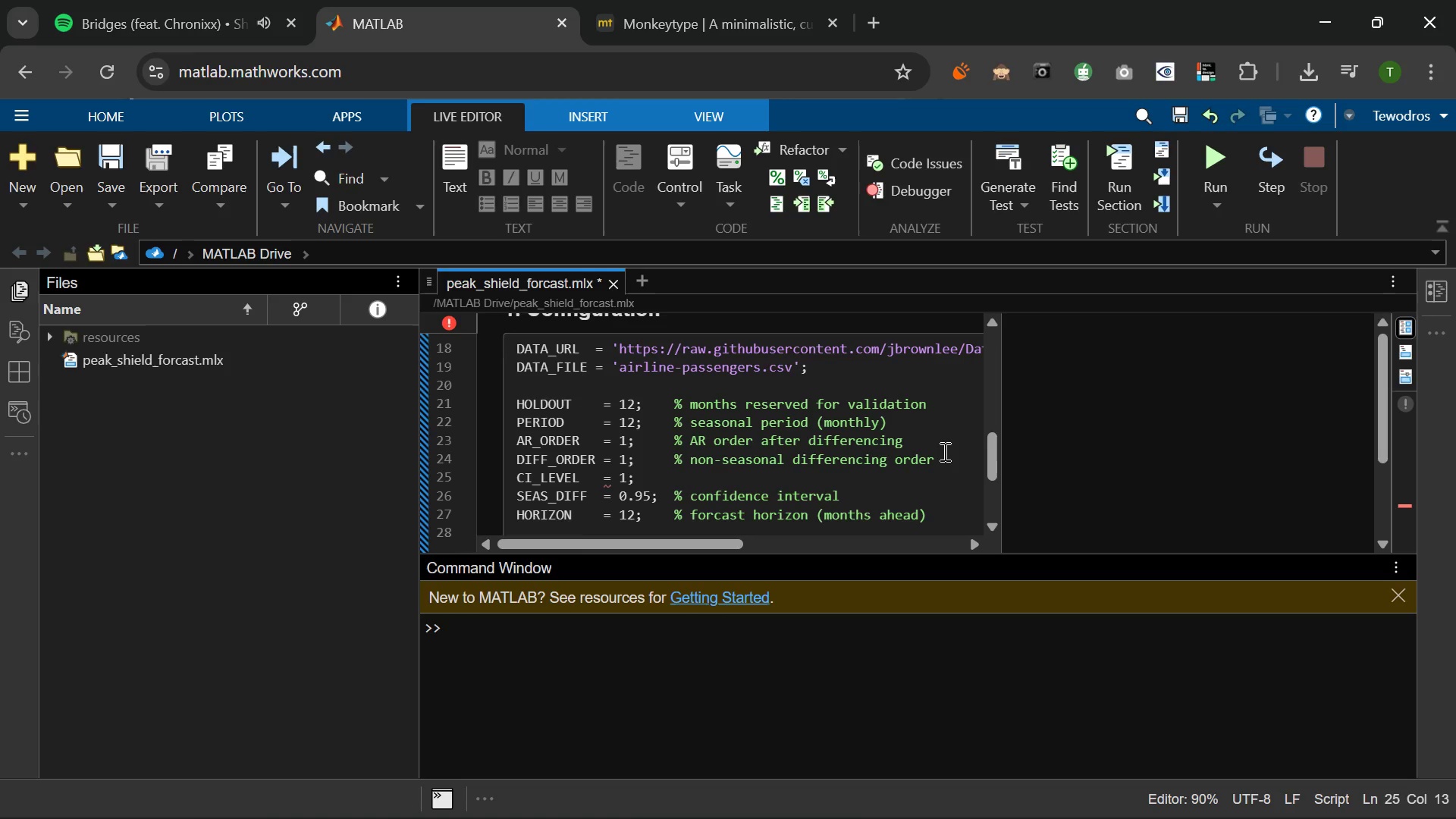 
type(% seasonal differencing order)
 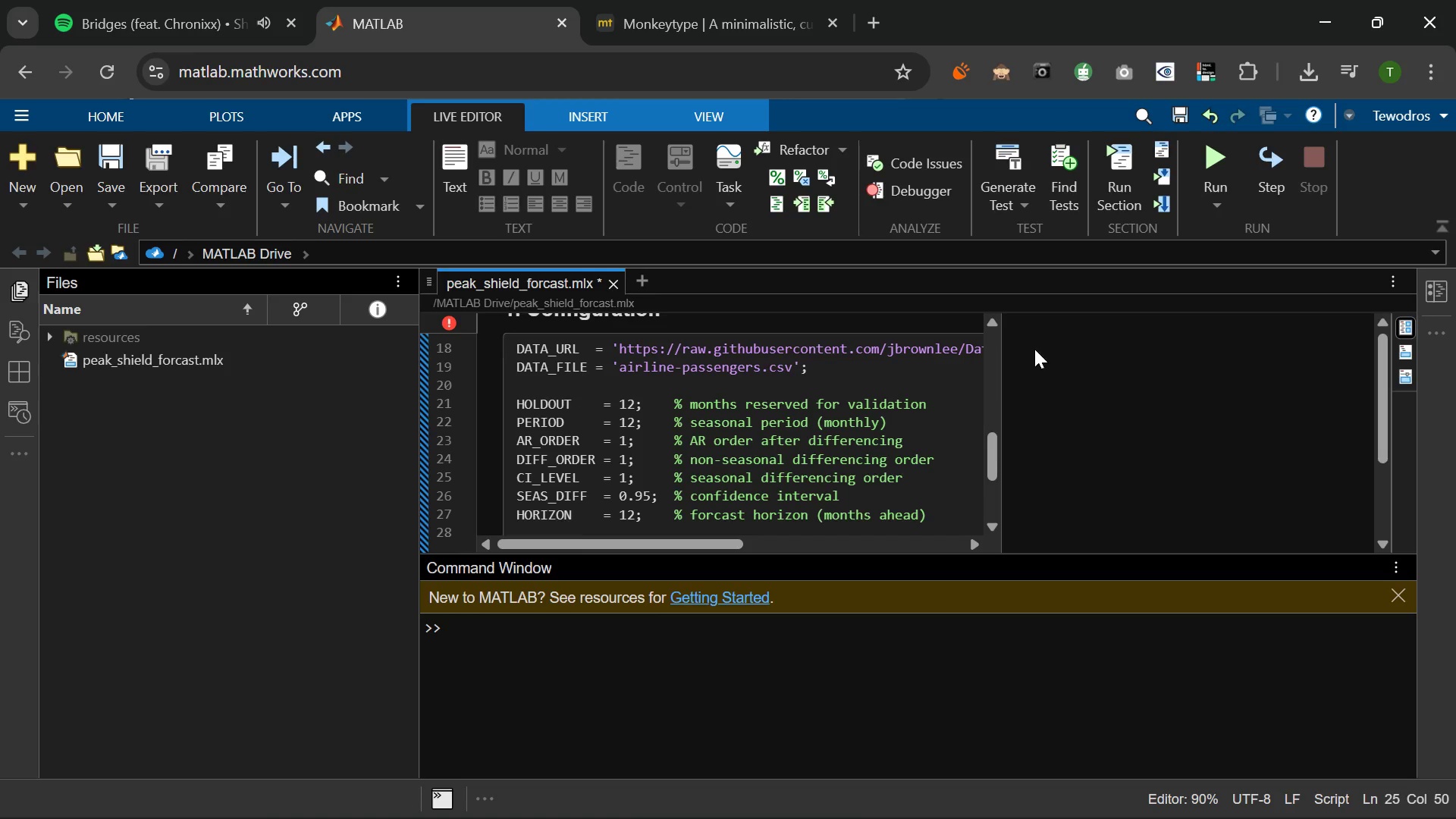 
left_click([1200, 167])
 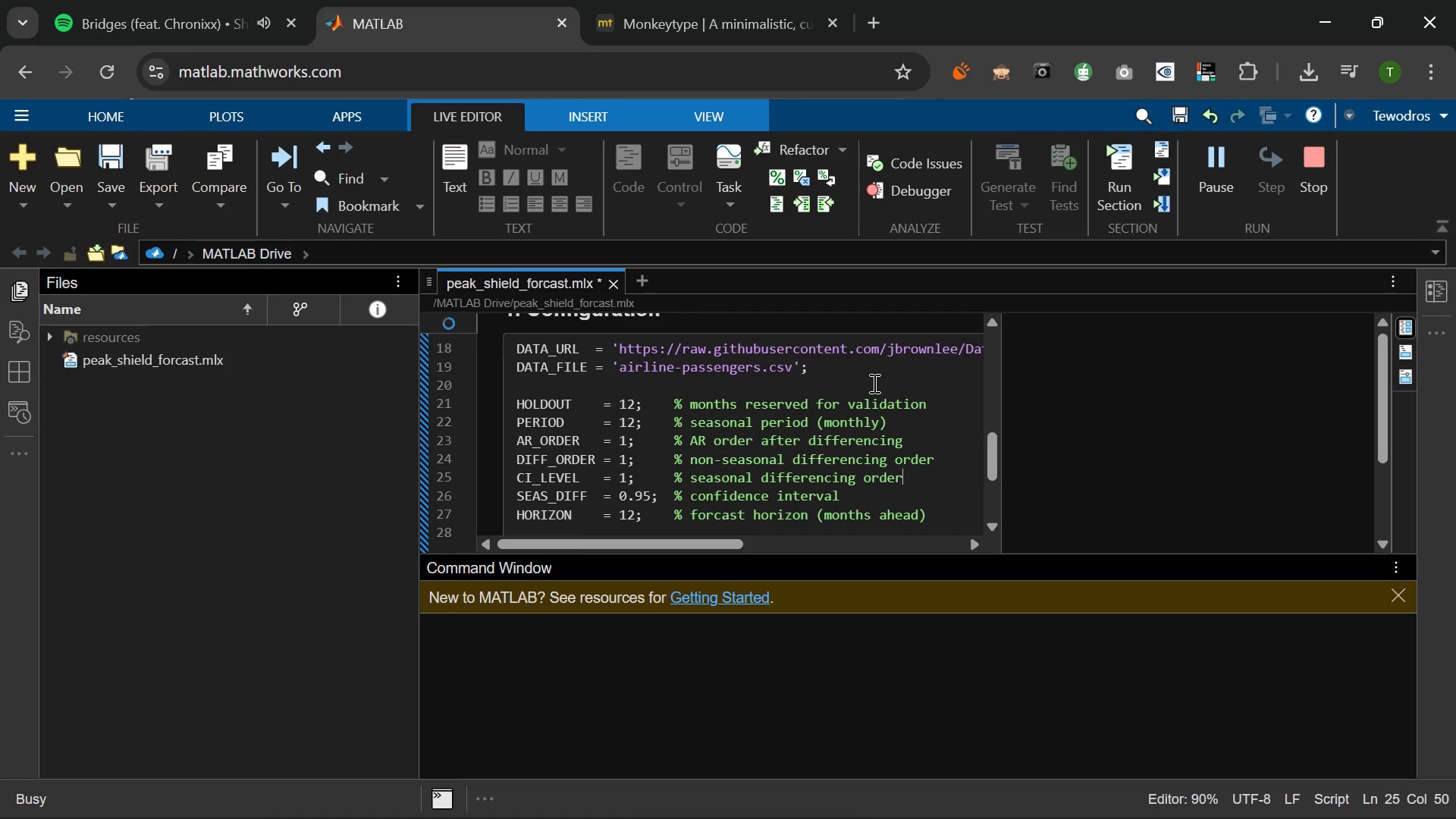 
scroll: coordinate [868, 406], scroll_direction: down, amount: 9.0
 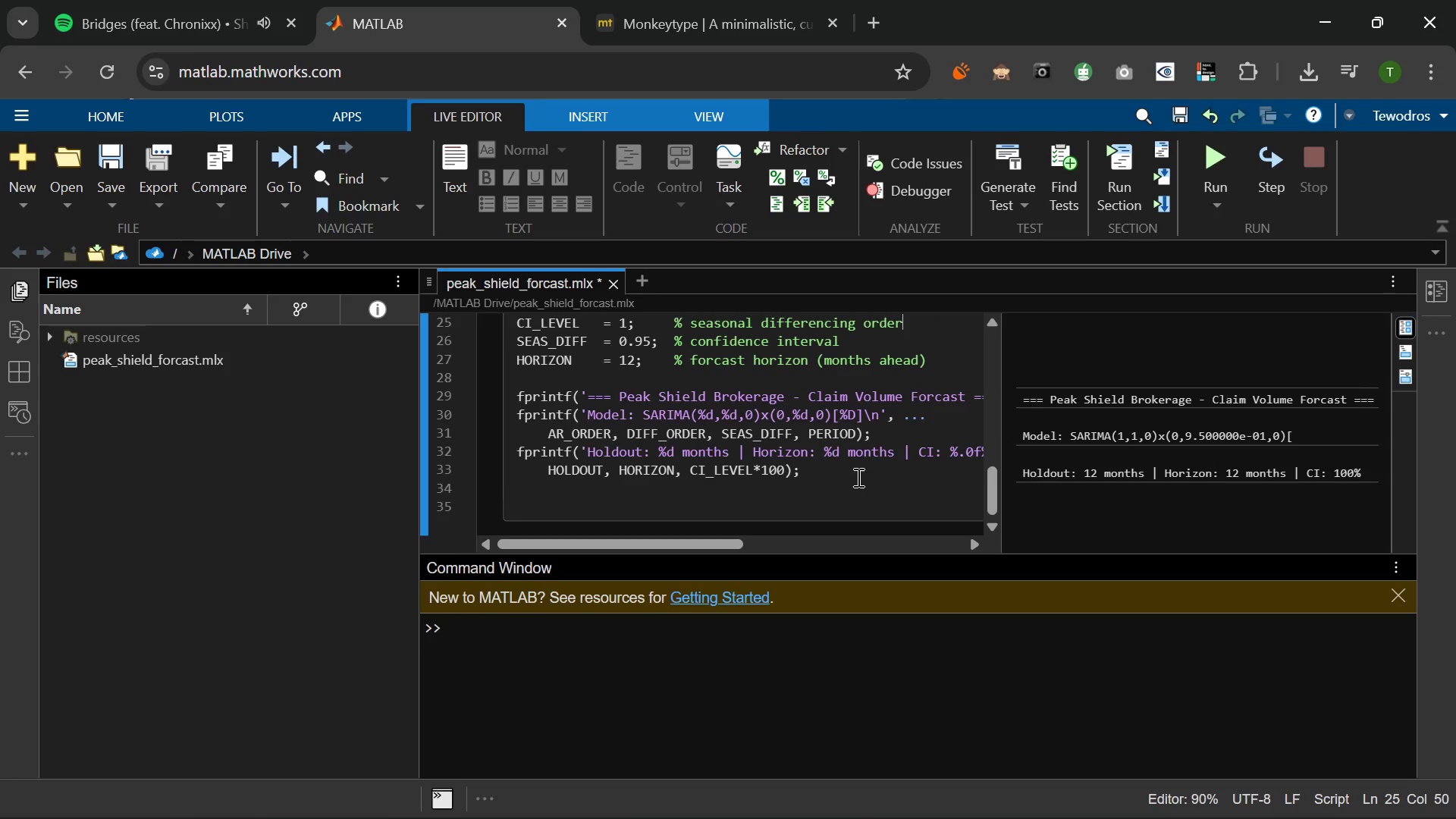 
left_click([855, 473])
 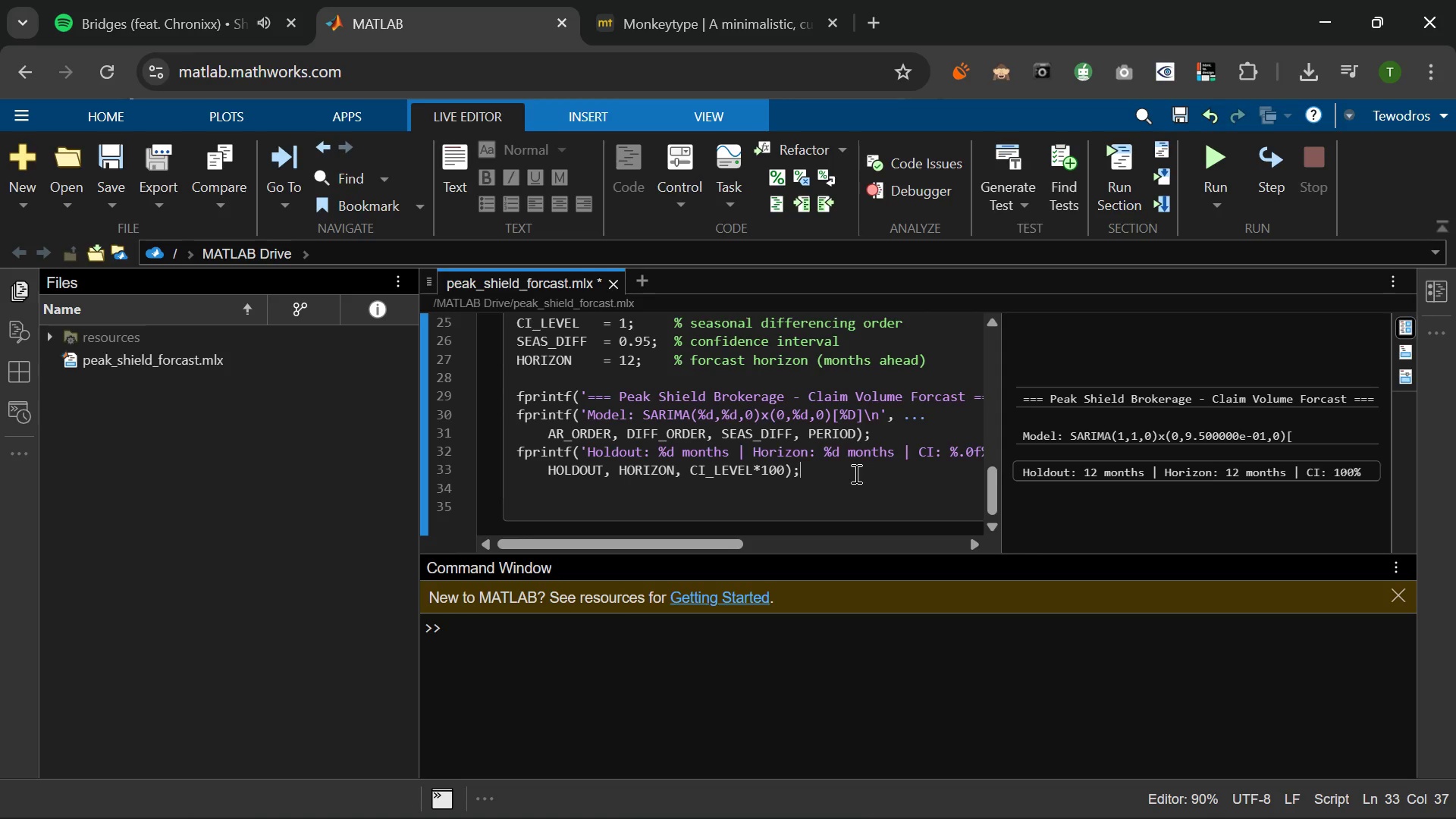 
key(Enter)
 